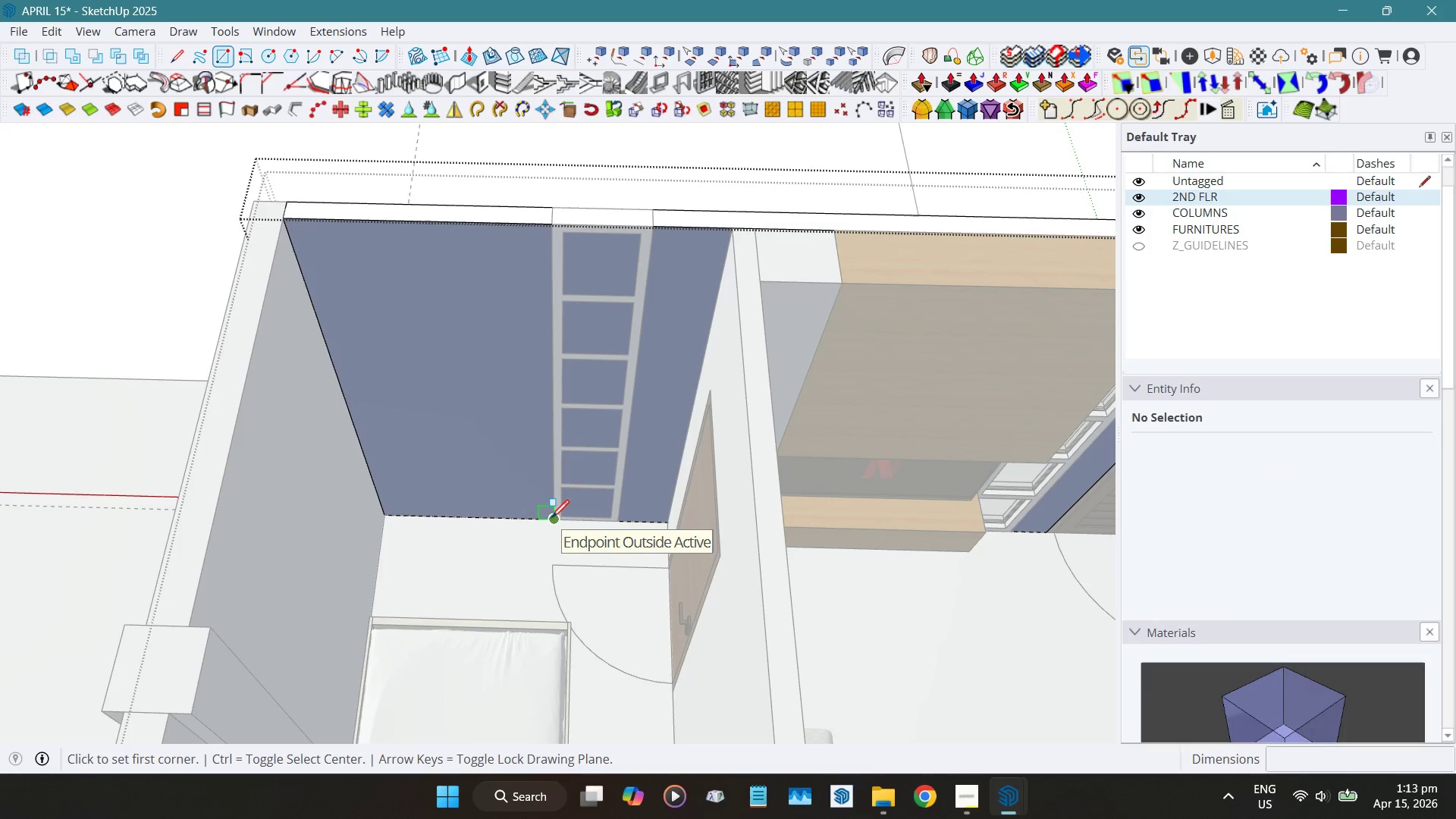 
left_click([551, 519])
 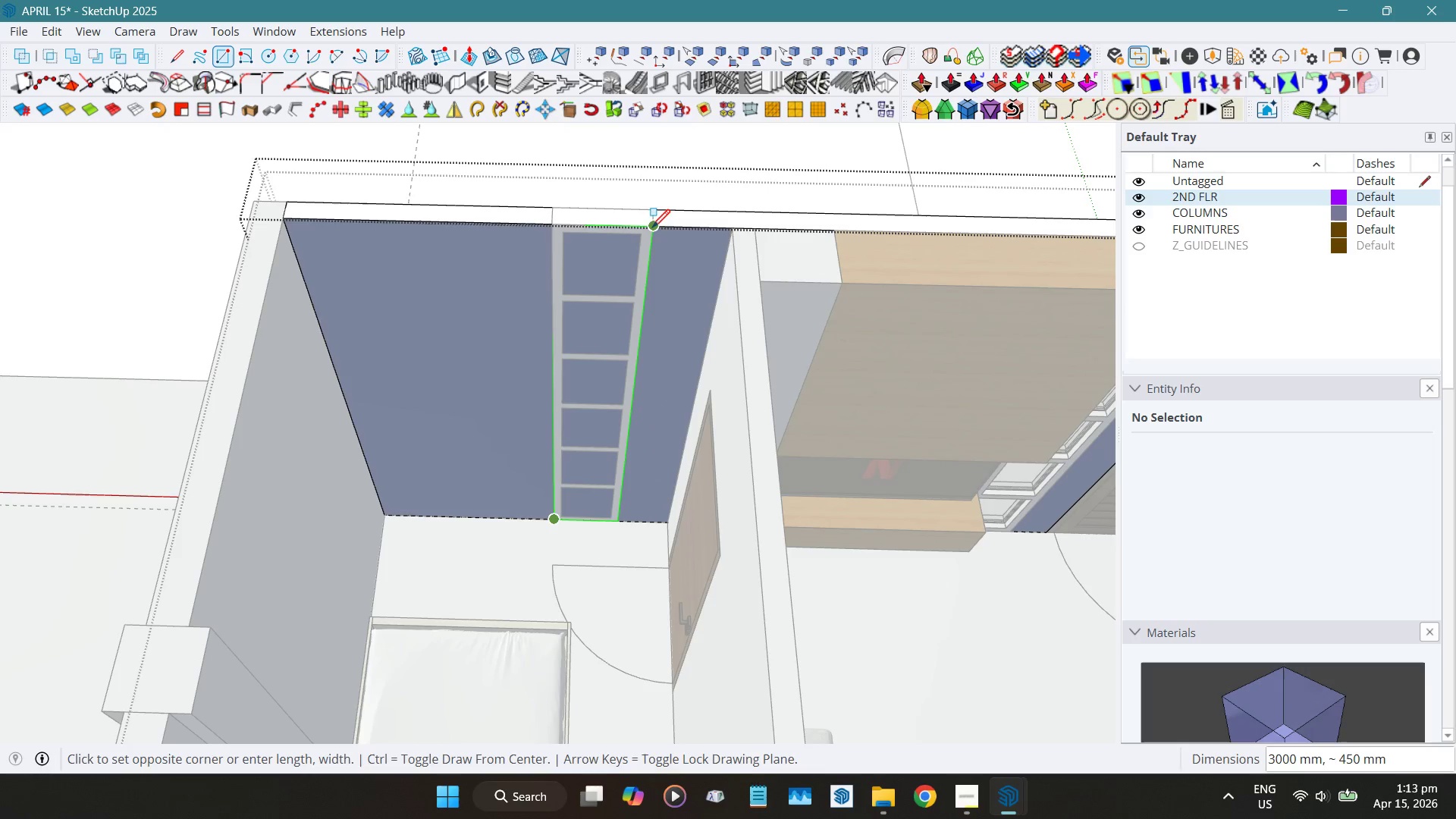 
left_click([652, 229])
 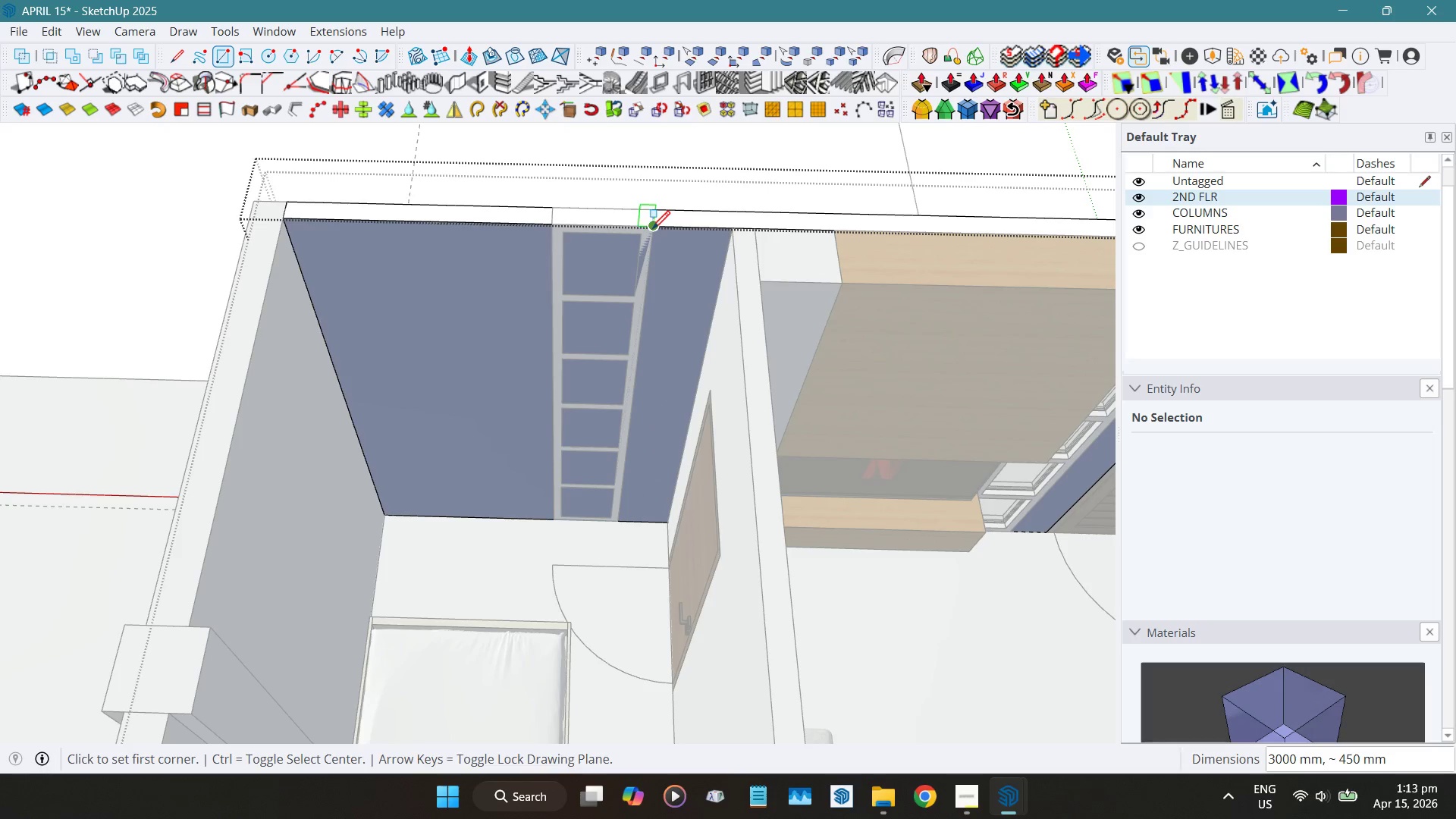 
key(Alt+H)
 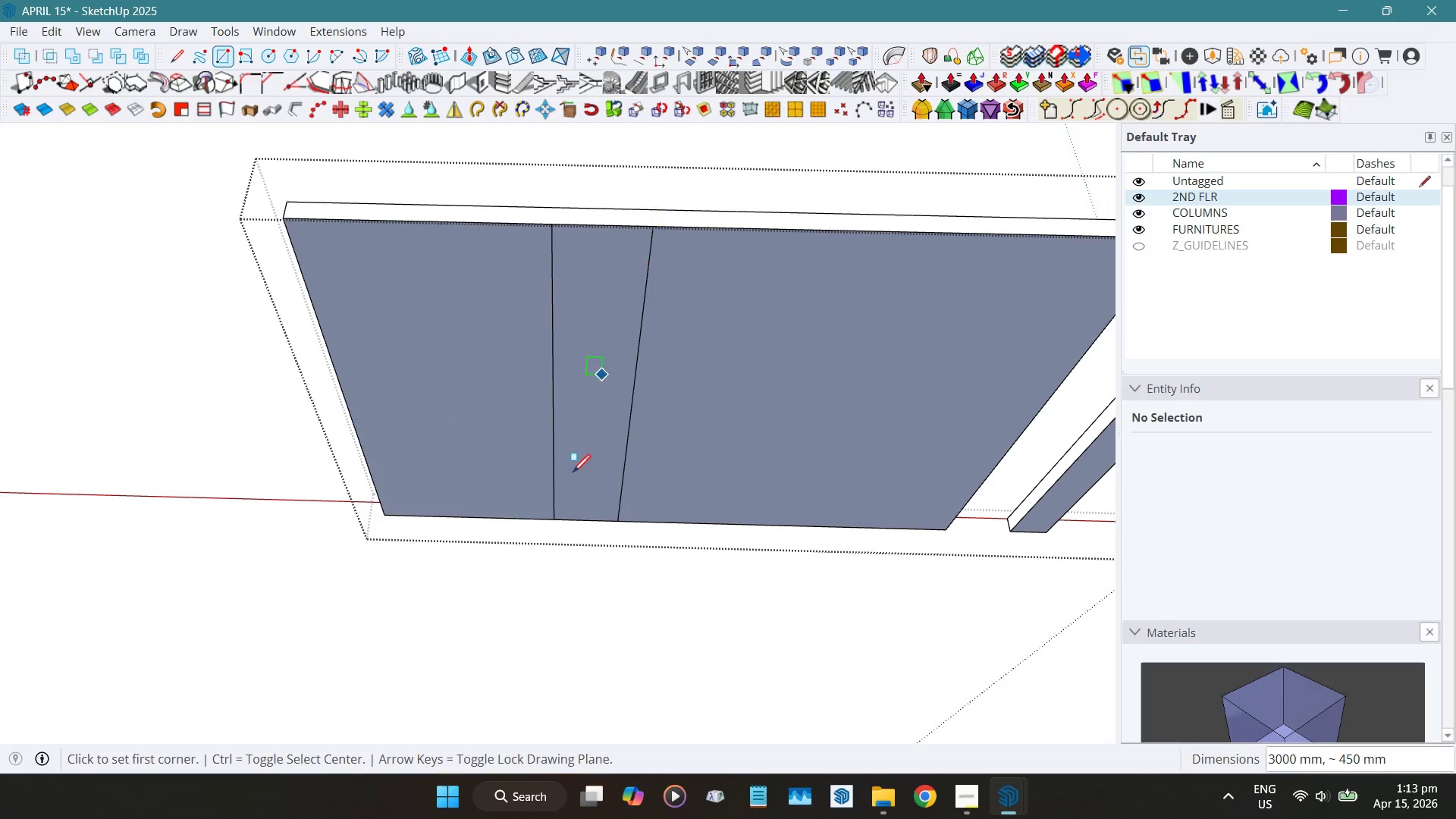 
key(Space)
 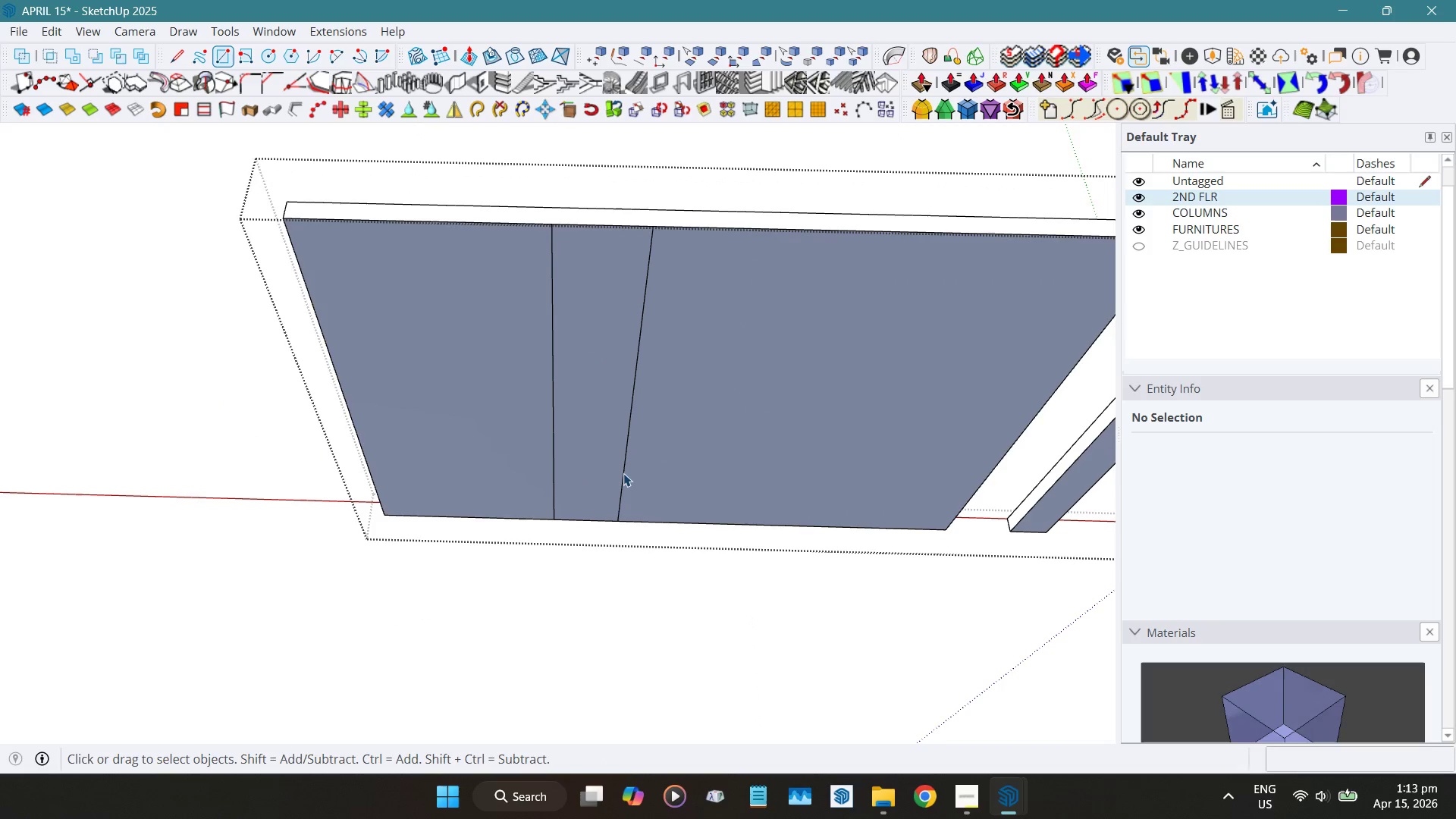 
left_click([623, 473])
 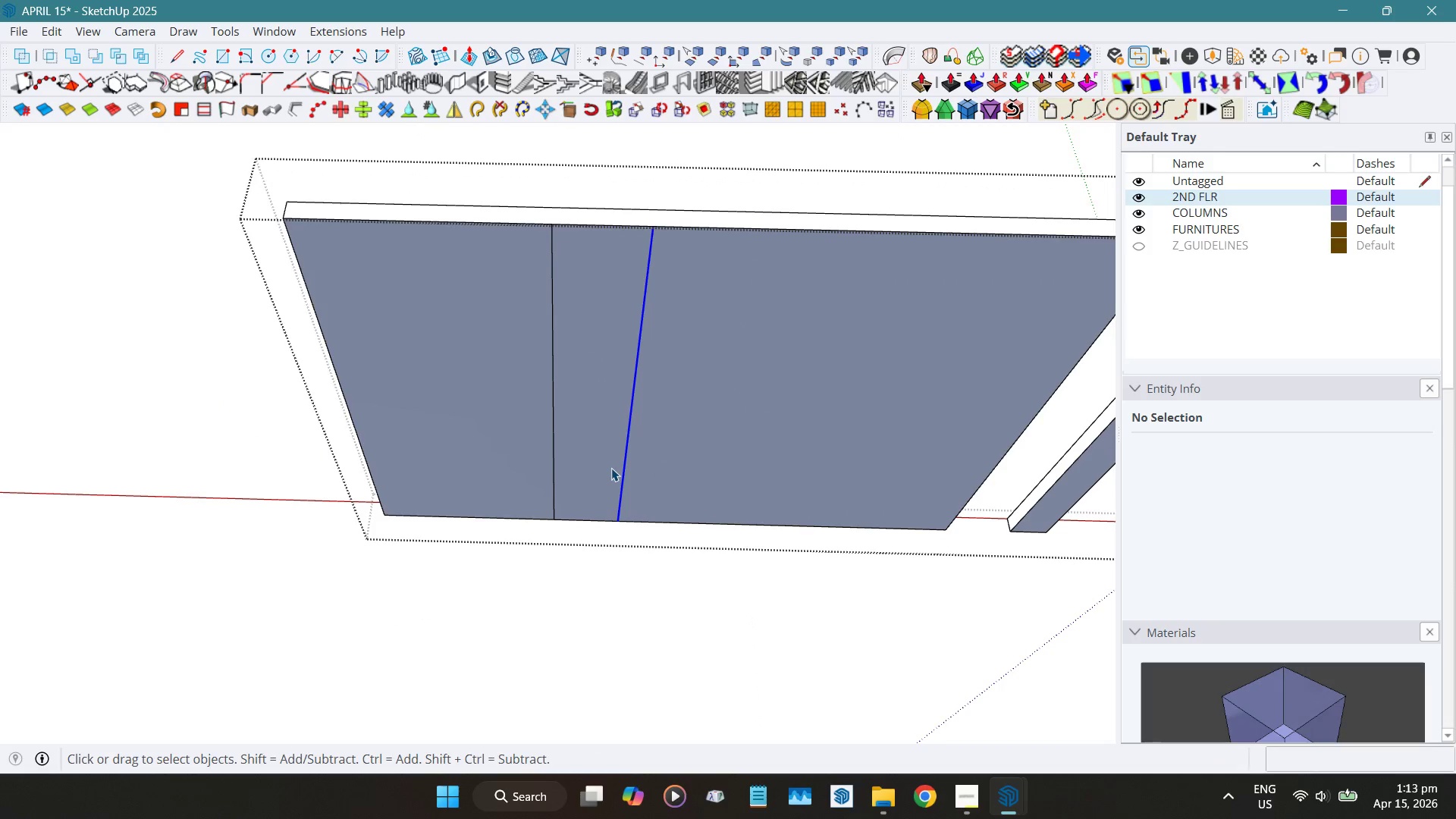 
left_click([610, 468])
 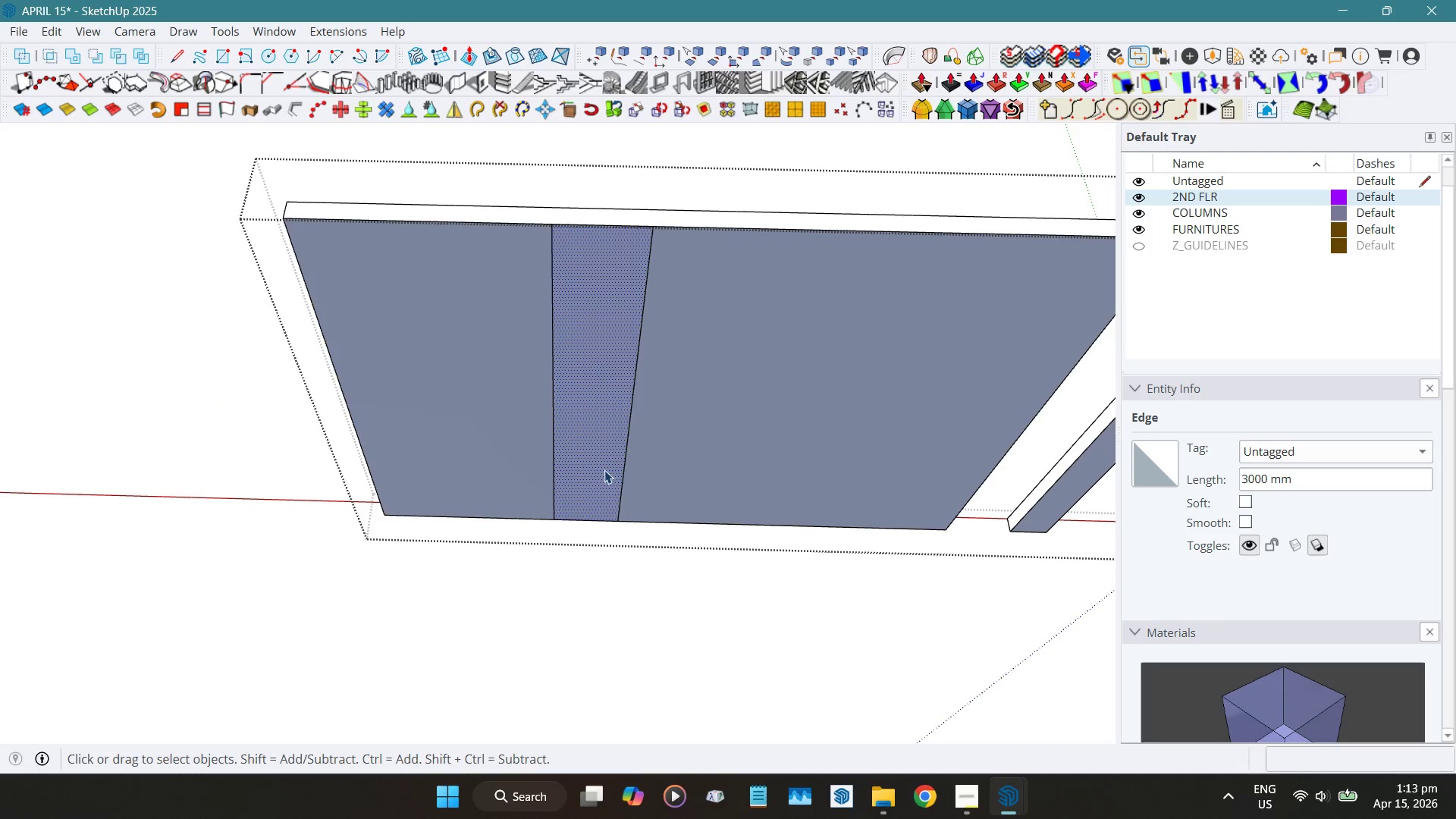 
key(Shift+ShiftLeft)
 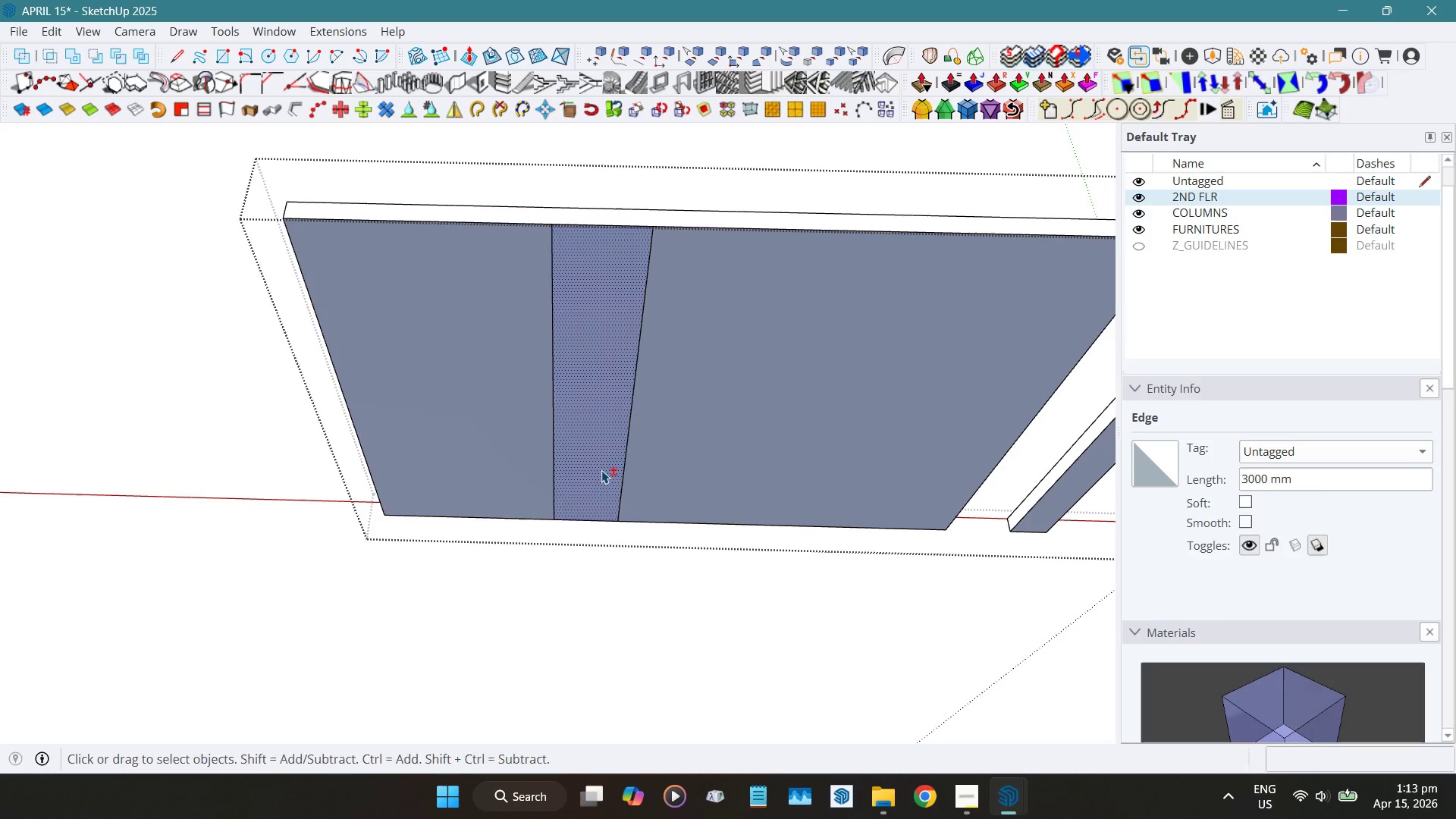 
key(Shift+D)
 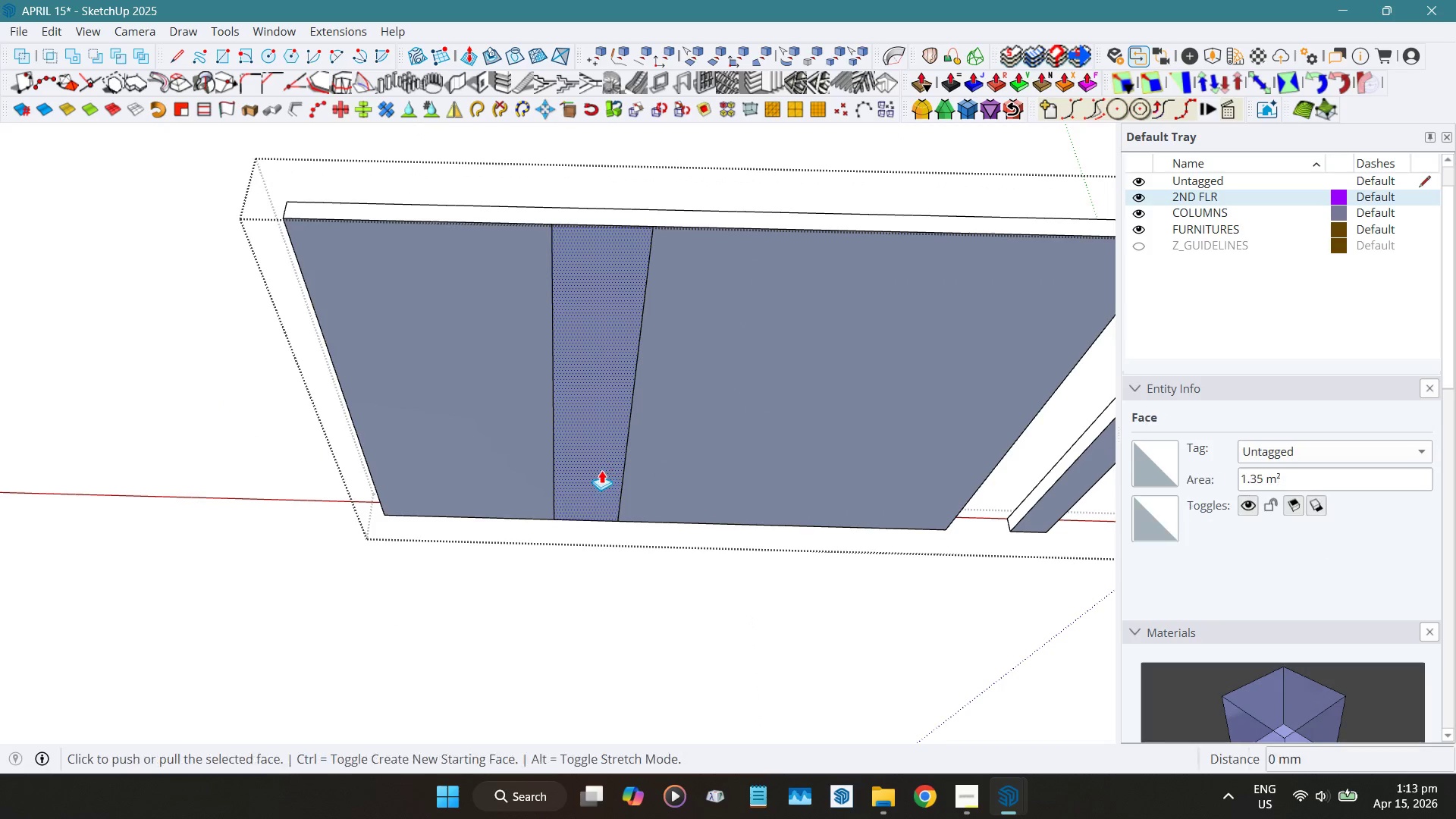 
left_click_drag(start_coordinate=[601, 469], to_coordinate=[579, 338])
 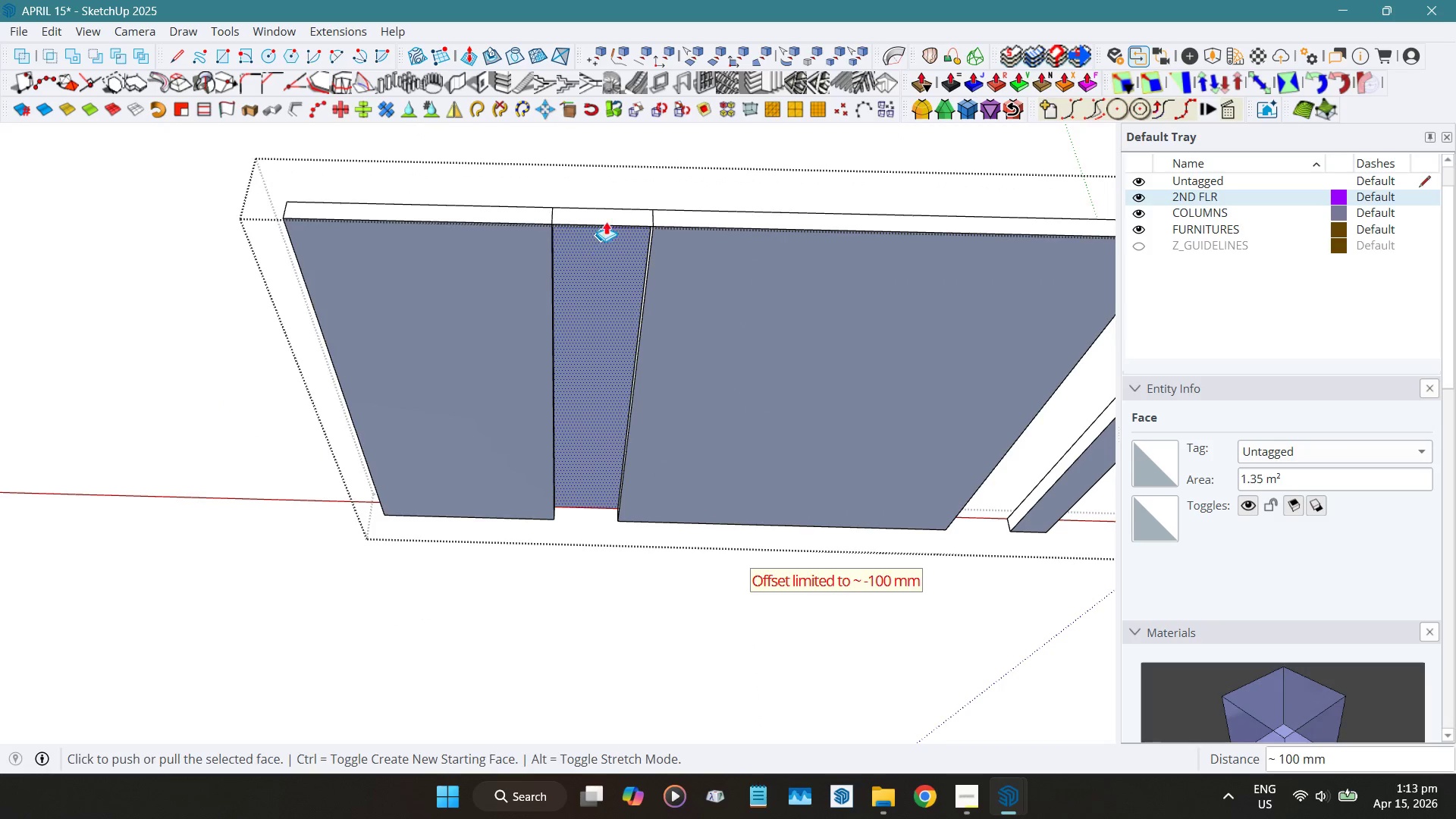 
key(Space)
 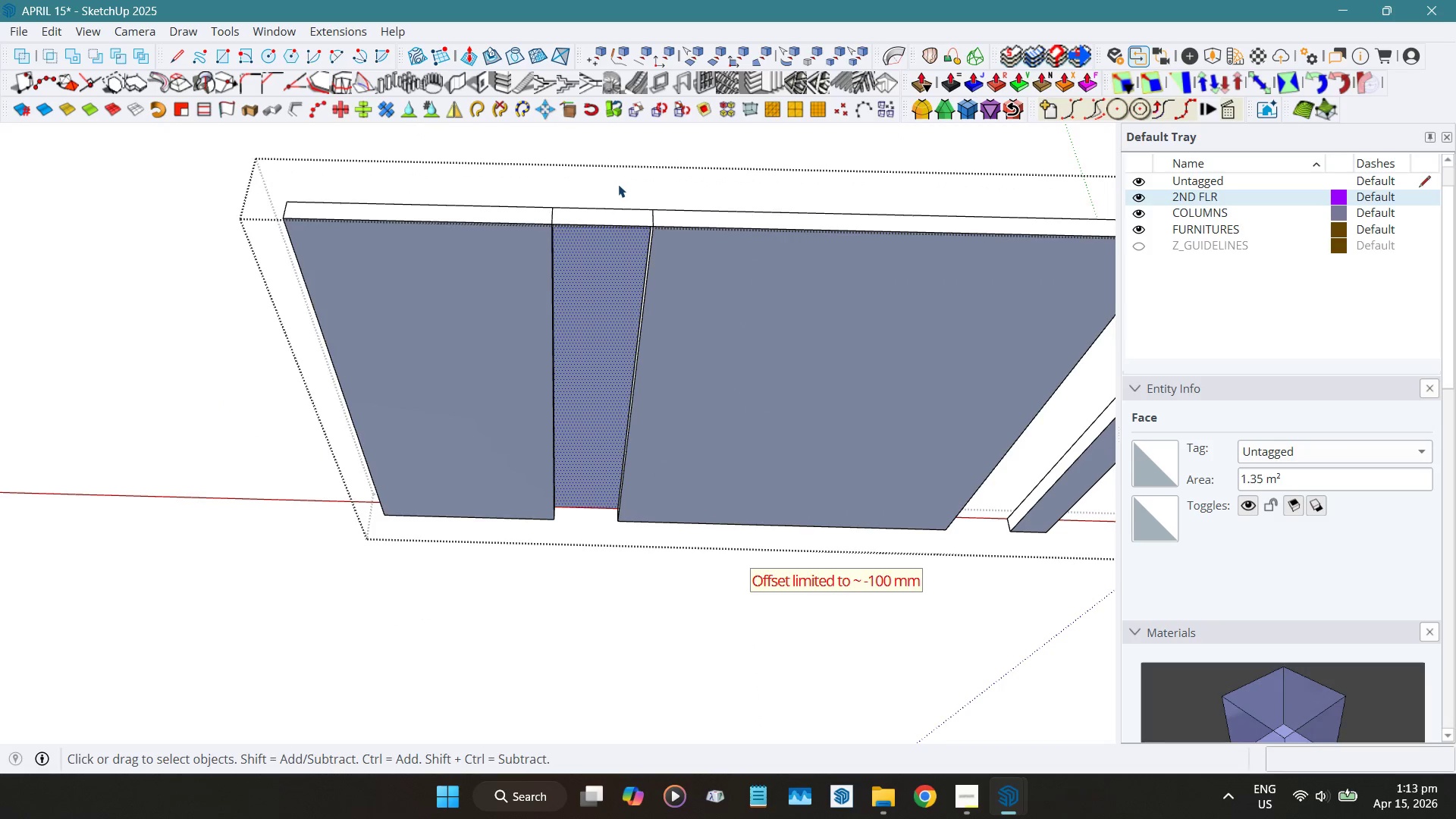 
key(Control+Z)
 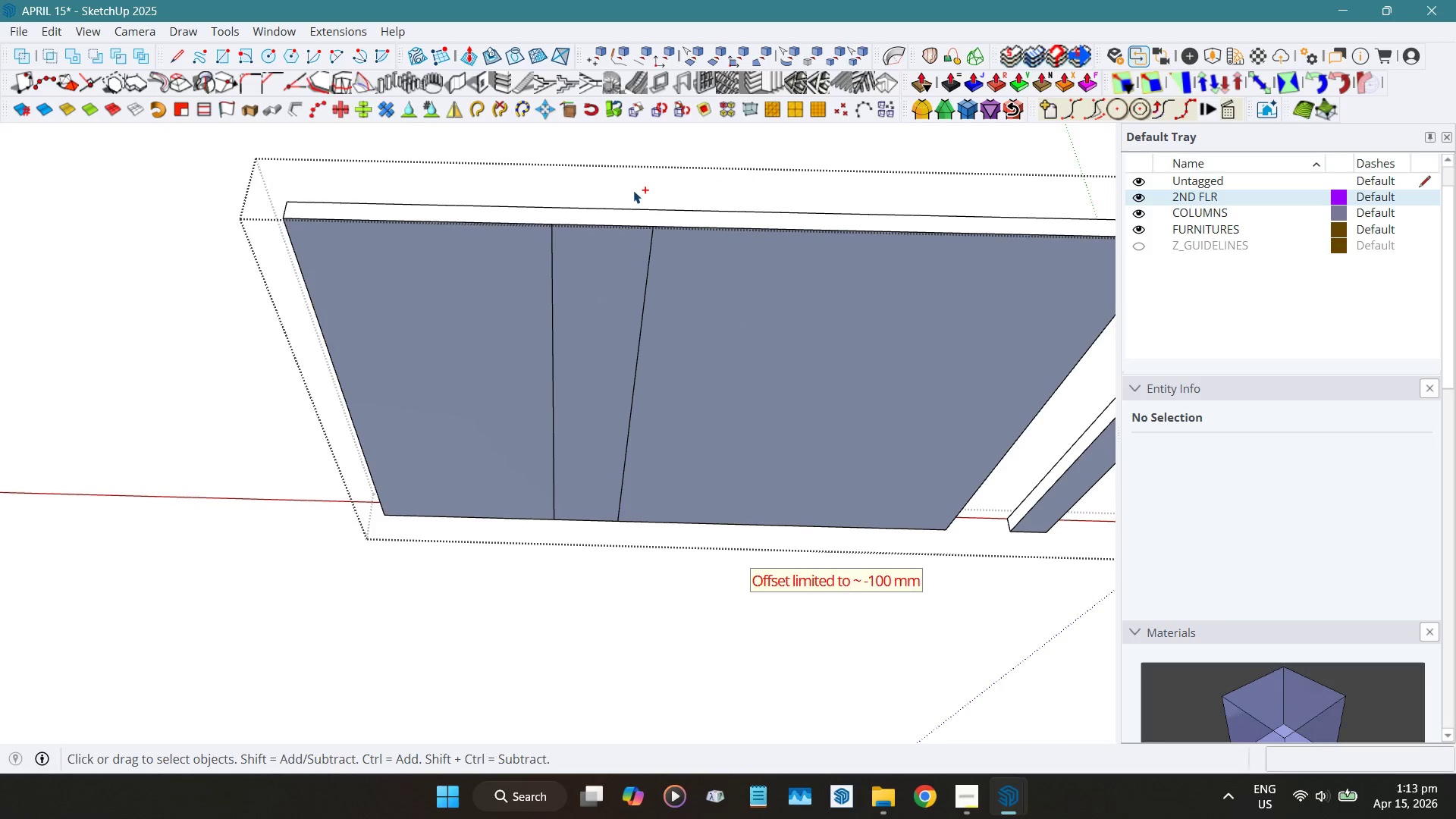 
left_click([637, 292])
 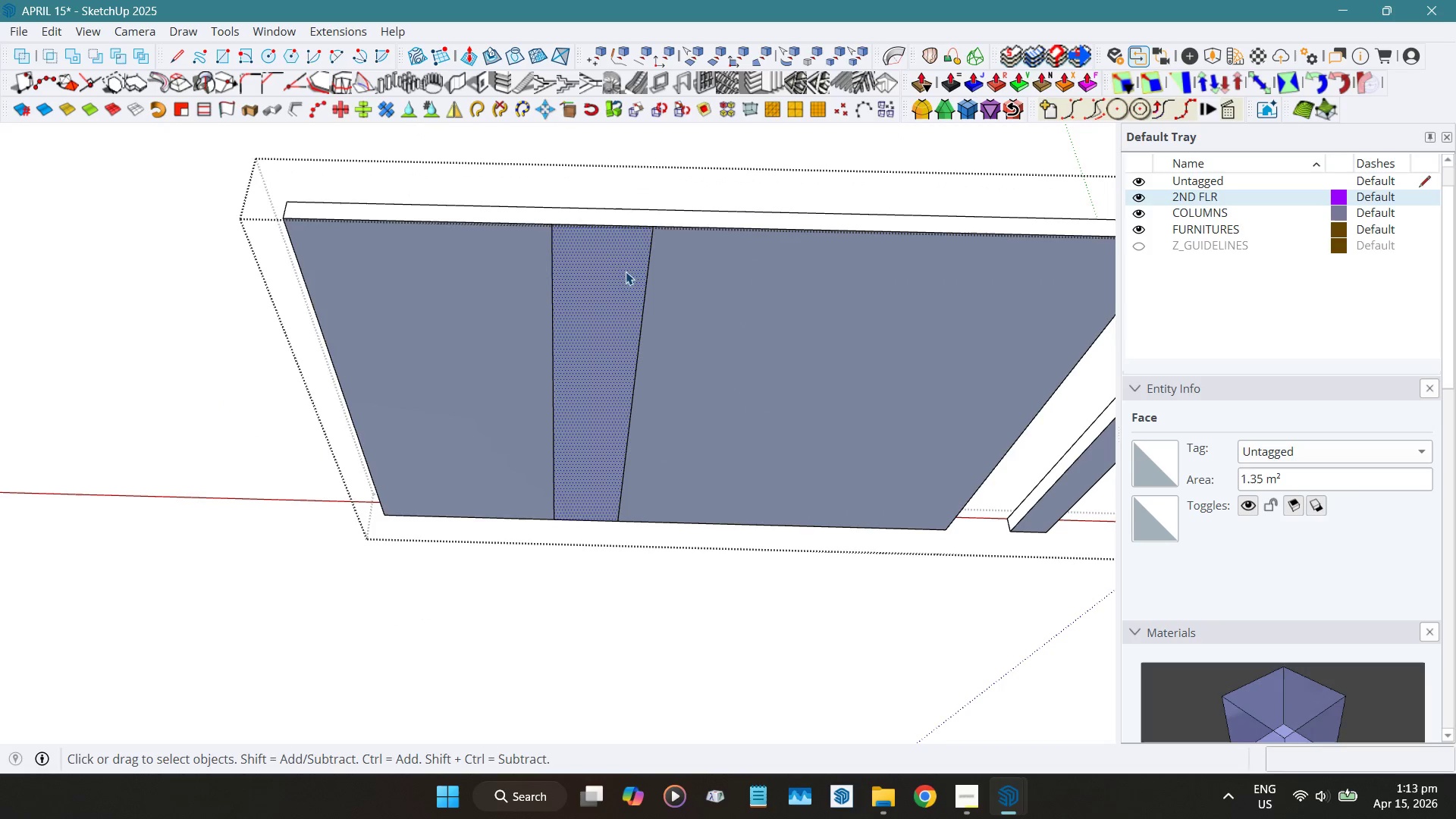 
scroll: coordinate [598, 201], scroll_direction: up, amount: 9.0
 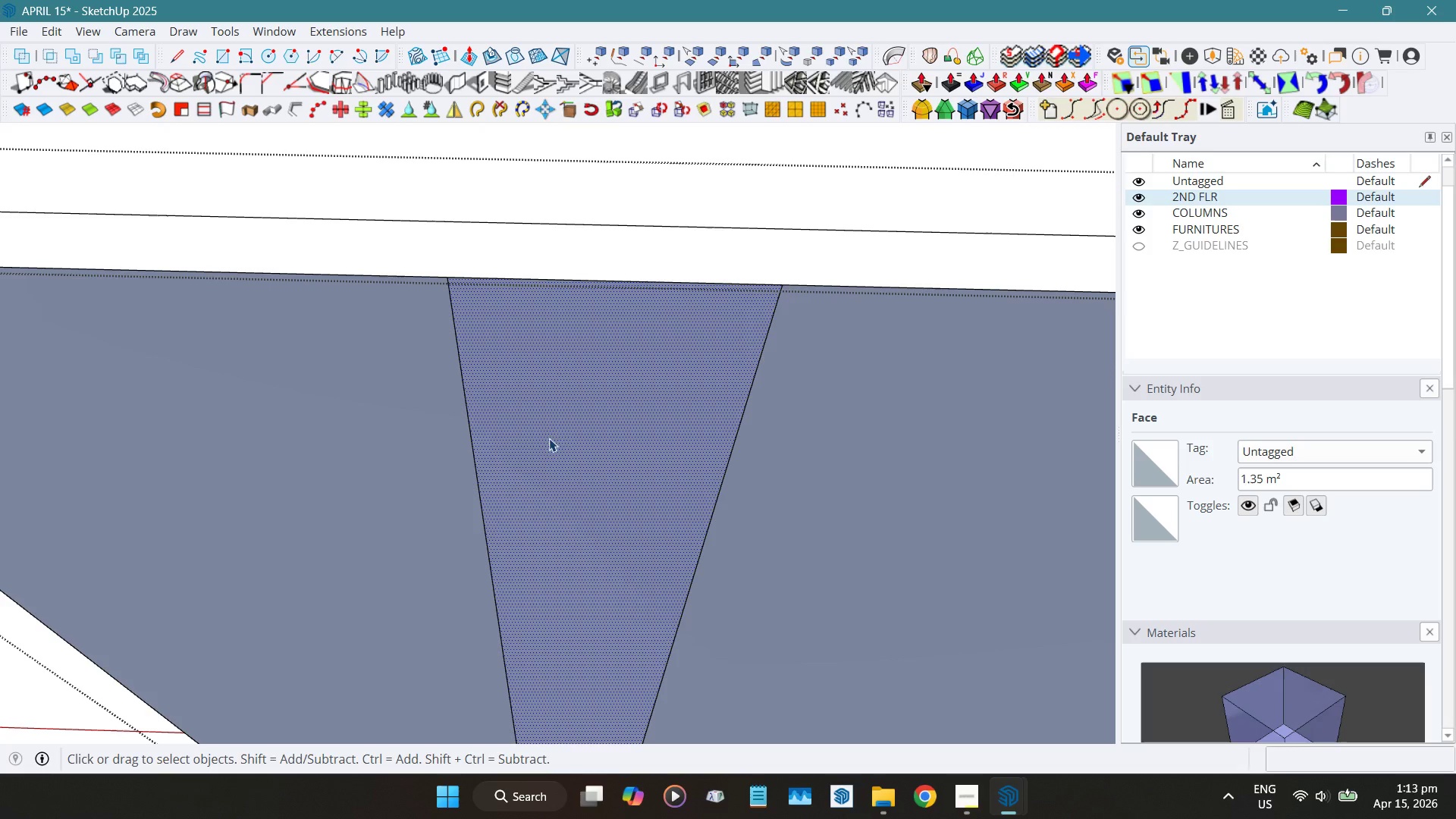 
scroll: coordinate [559, 356], scroll_direction: down, amount: 9.0
 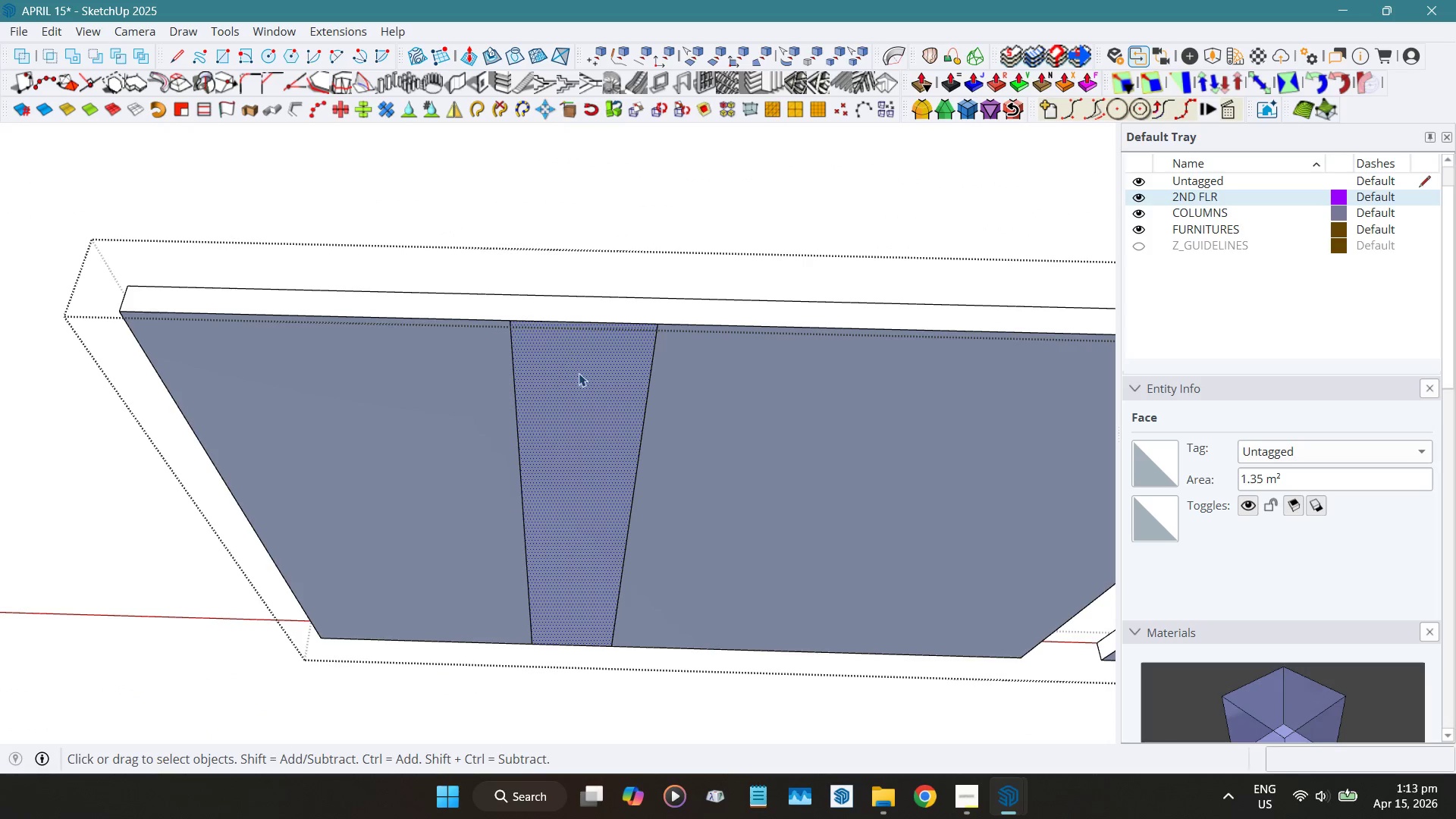 
key(Shift+ShiftLeft)
 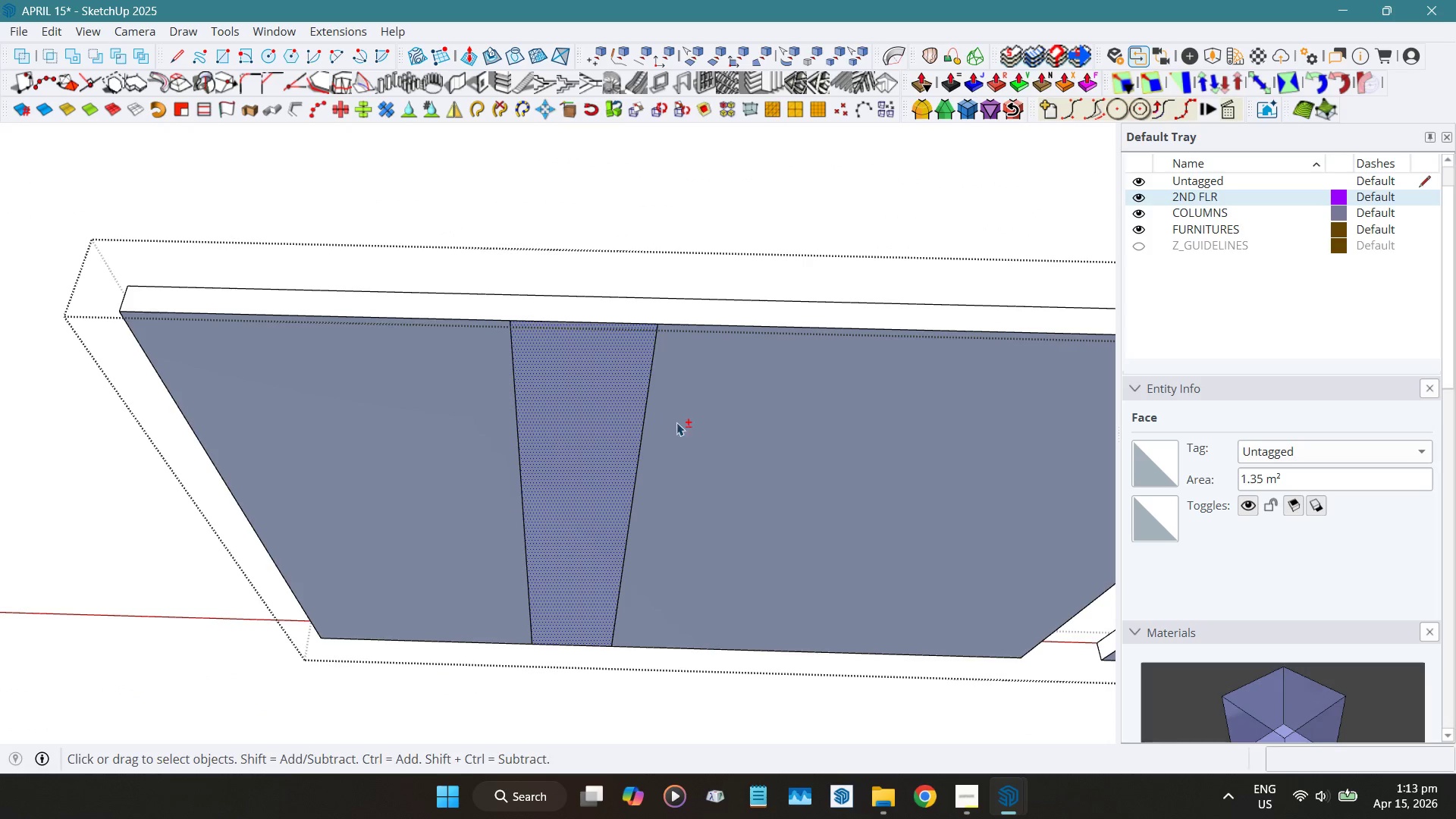 
key(Shift+E)
 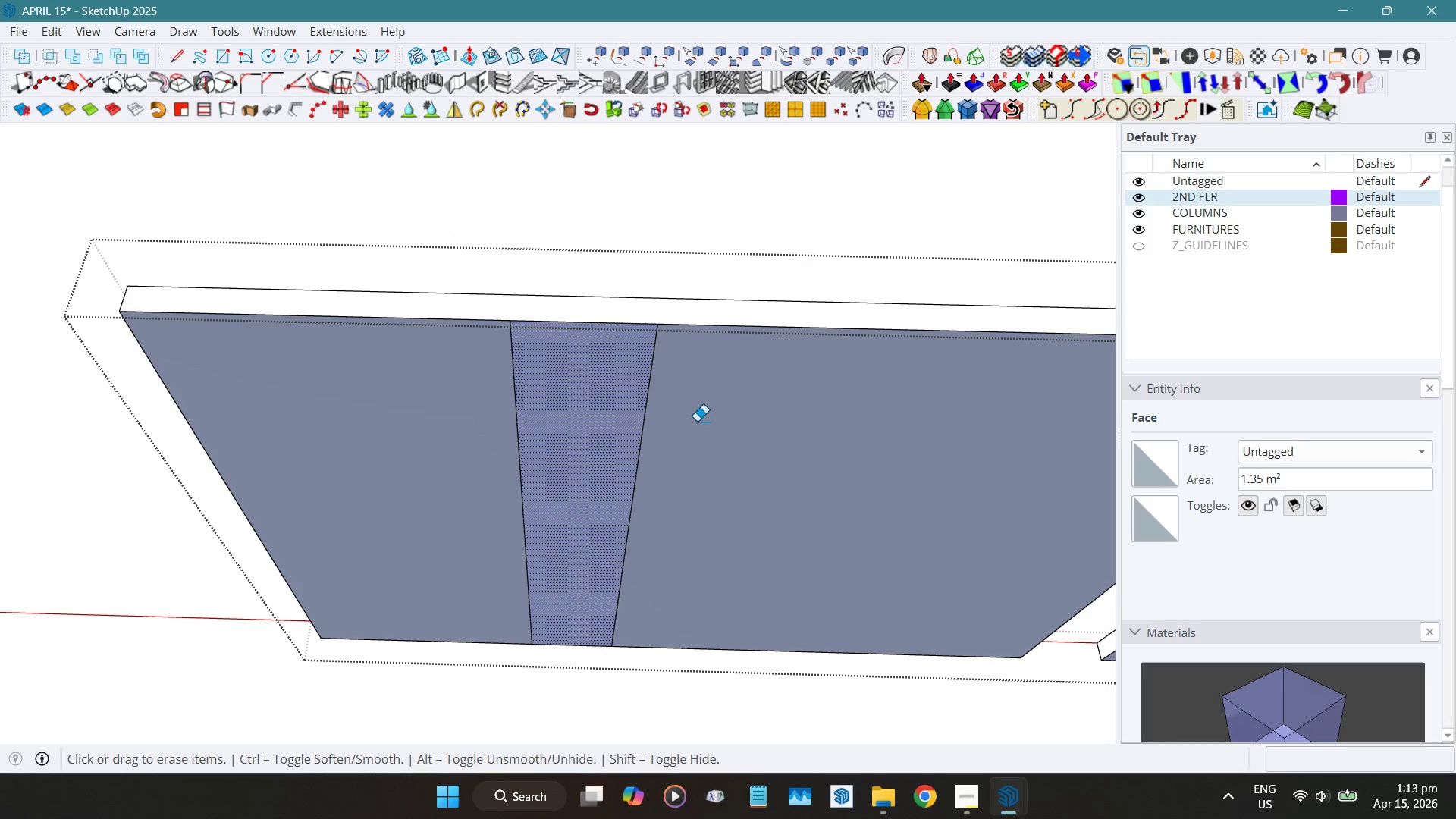 
left_click_drag(start_coordinate=[693, 420], to_coordinate=[446, 388])
 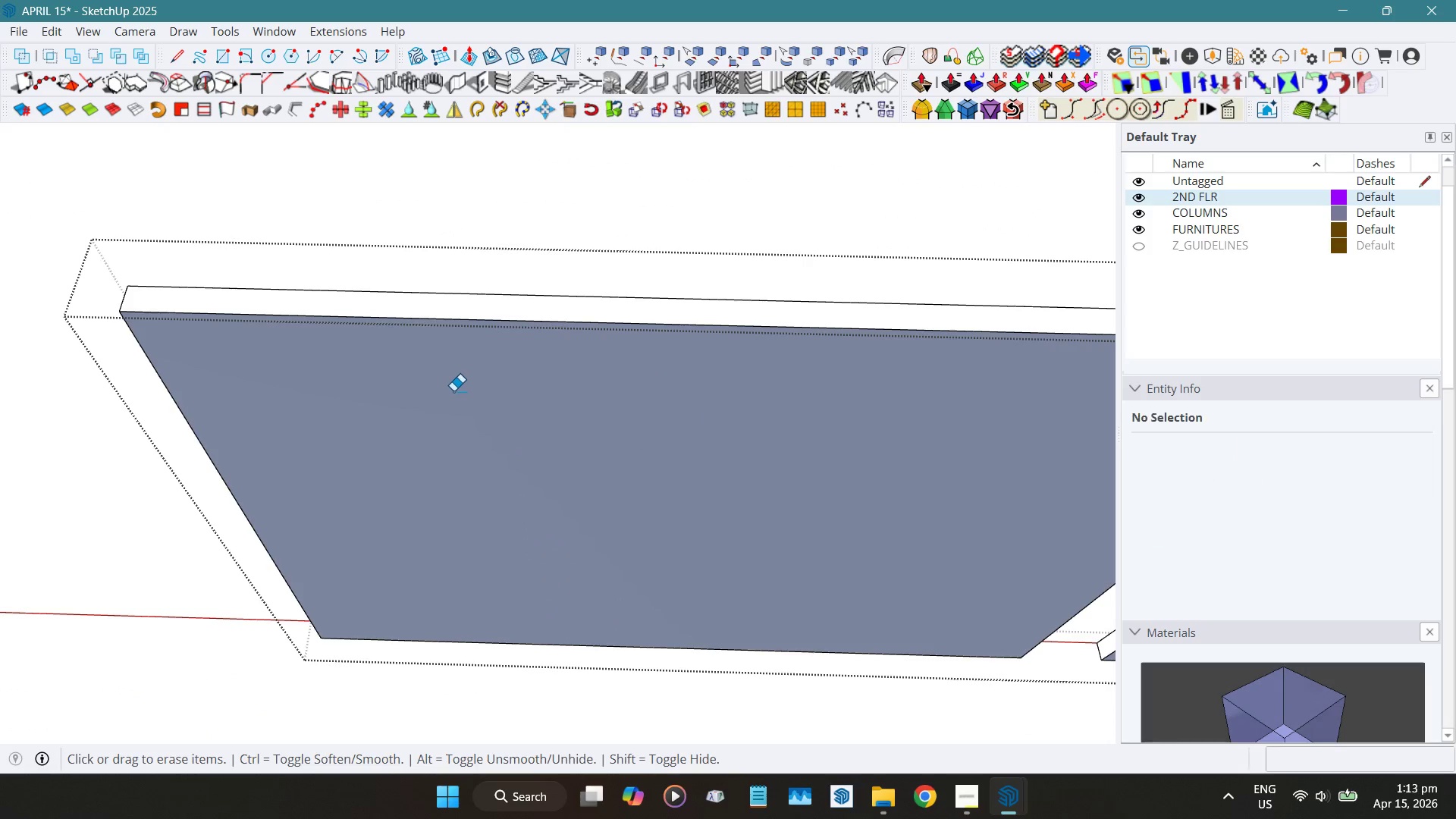 
key(Alt+H)
 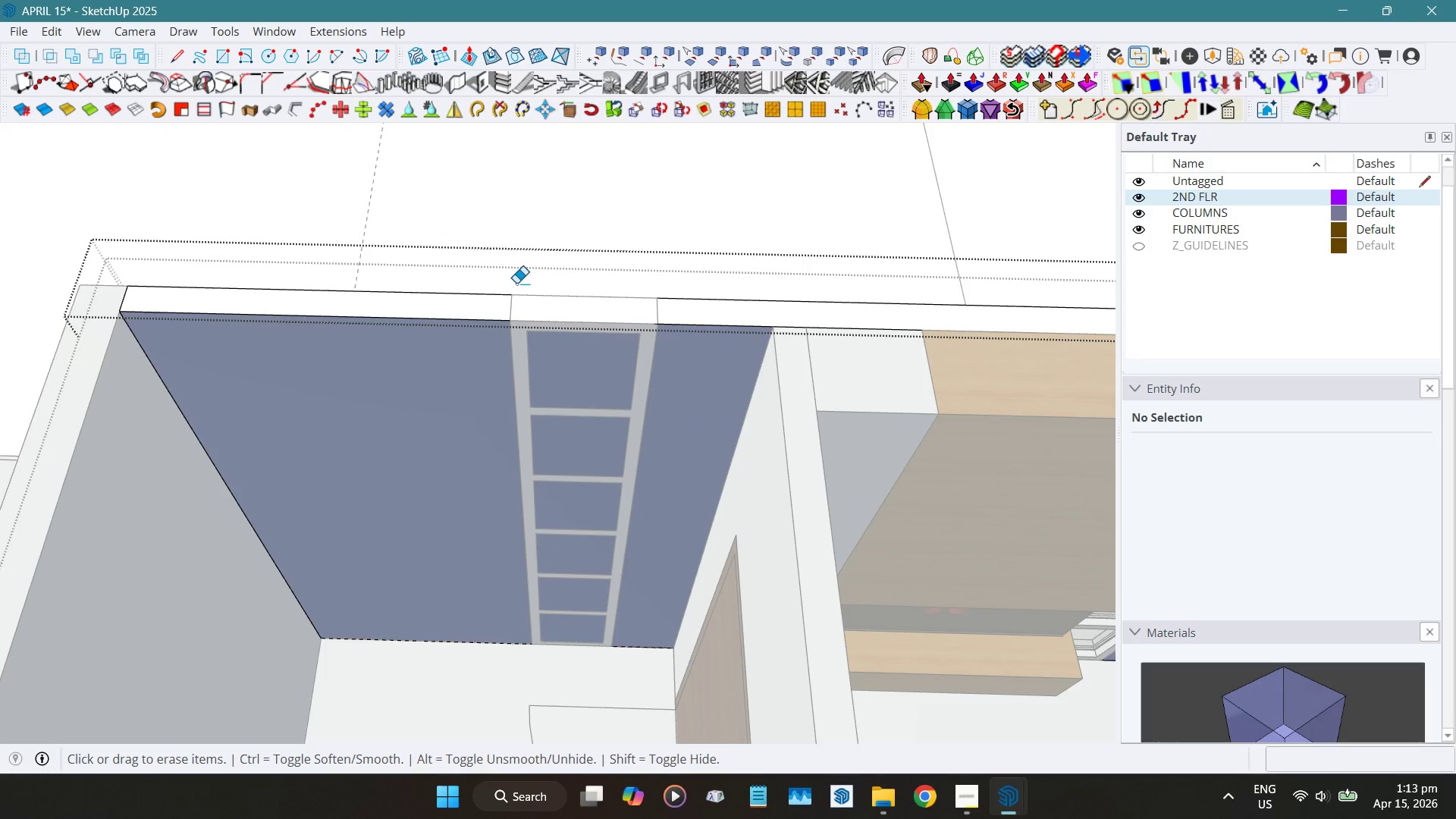 
key(R)
 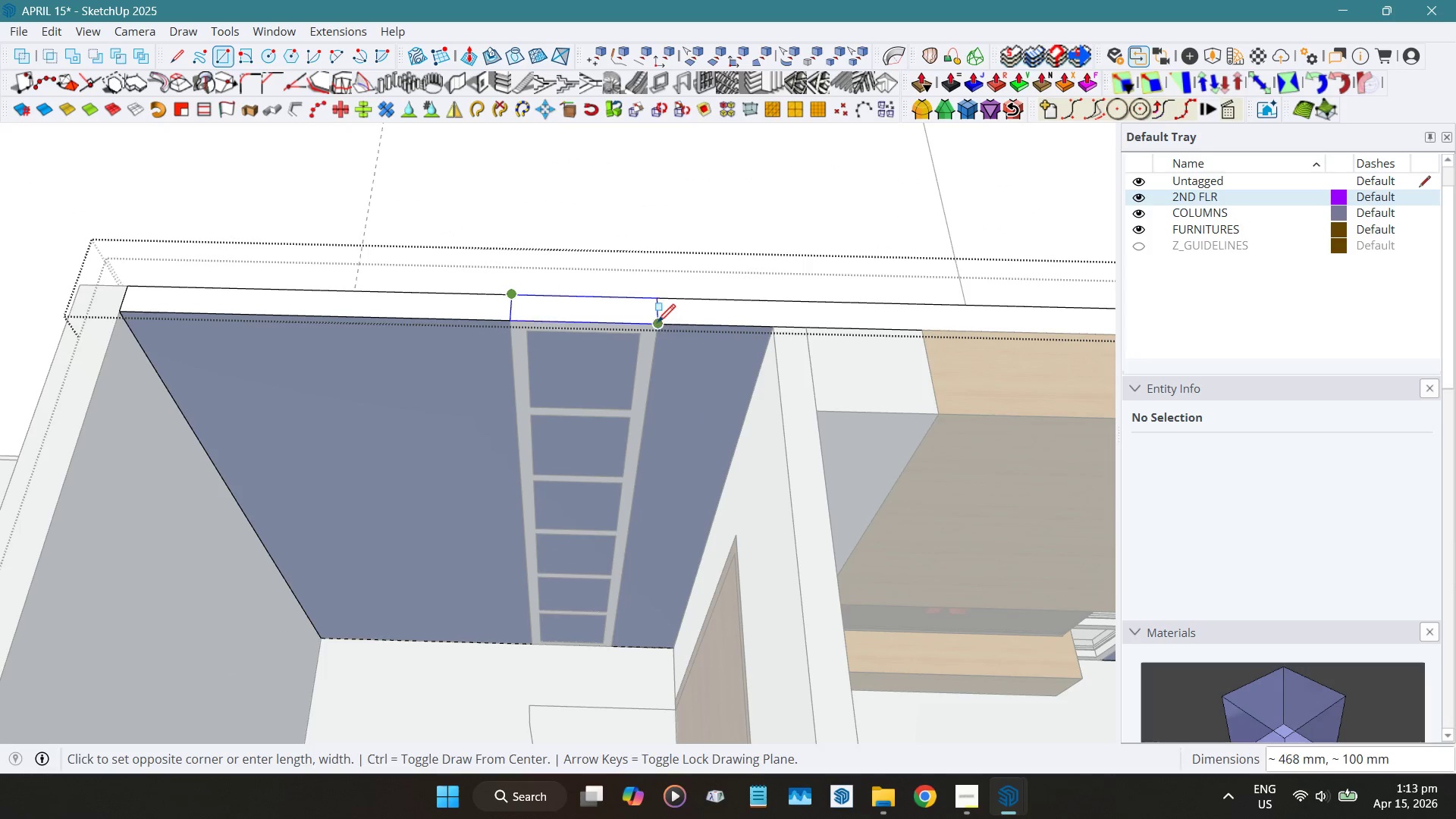 
left_click([654, 324])
 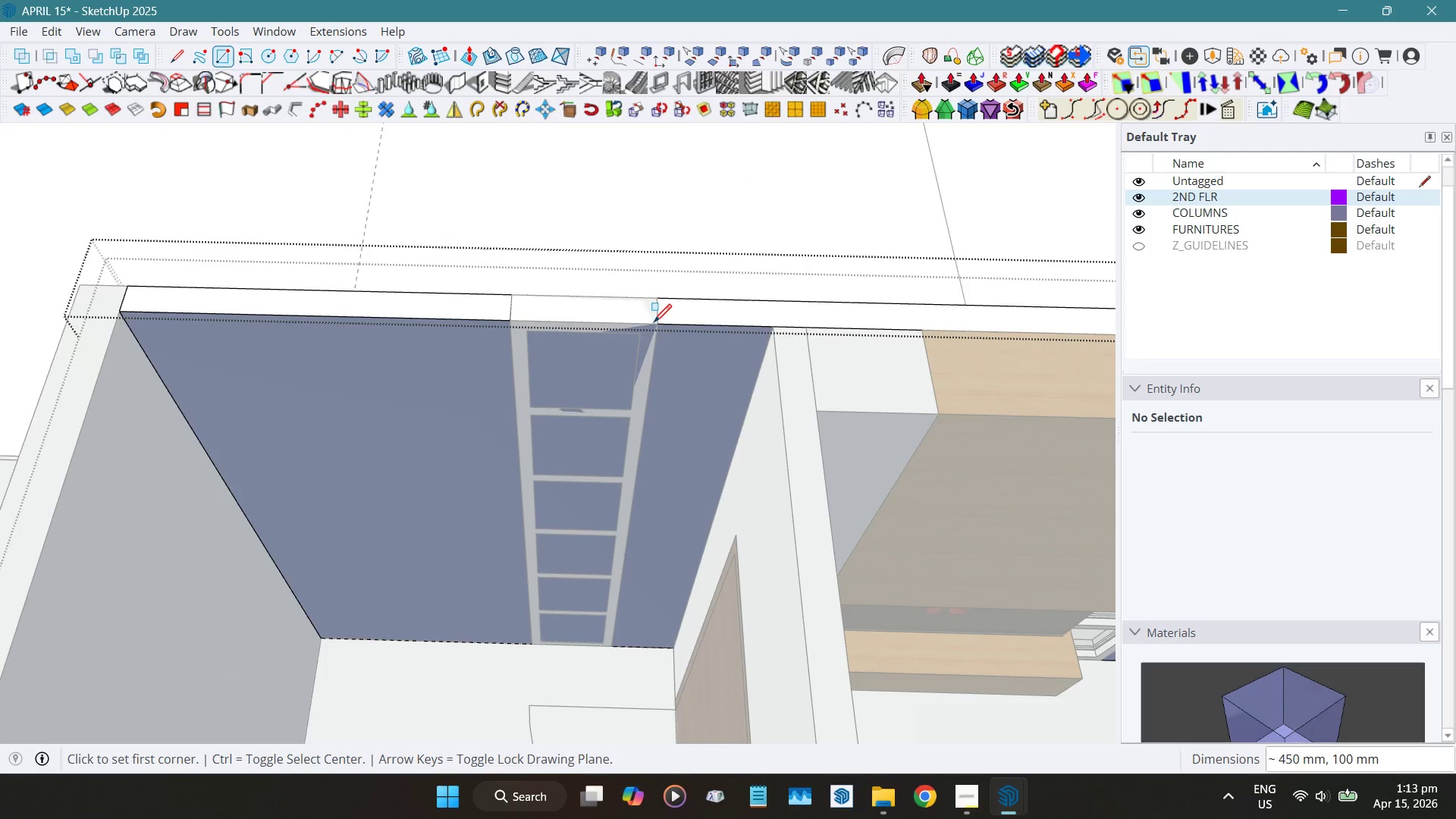 
key(Alt+H)
 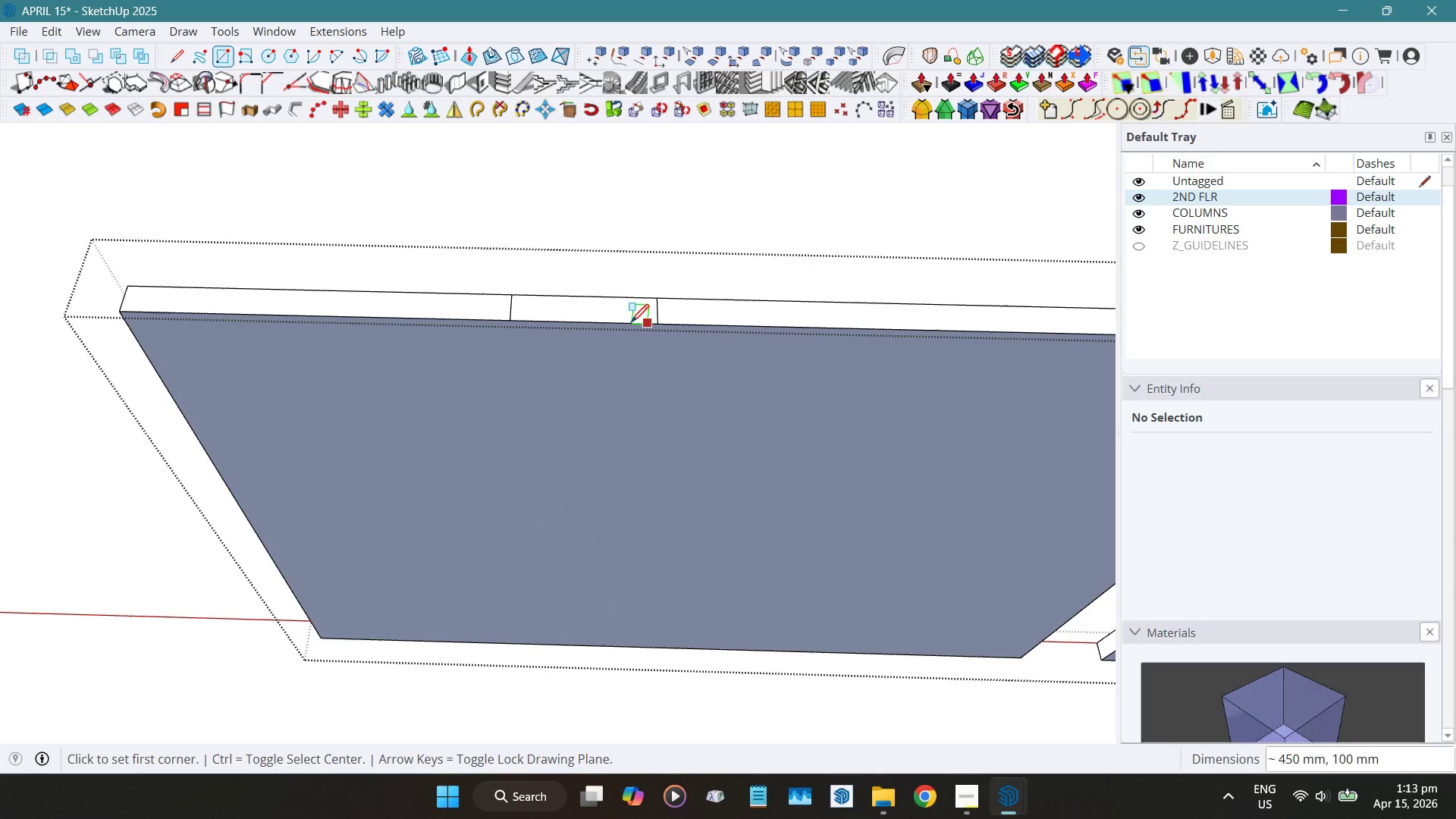 
key(Space)
 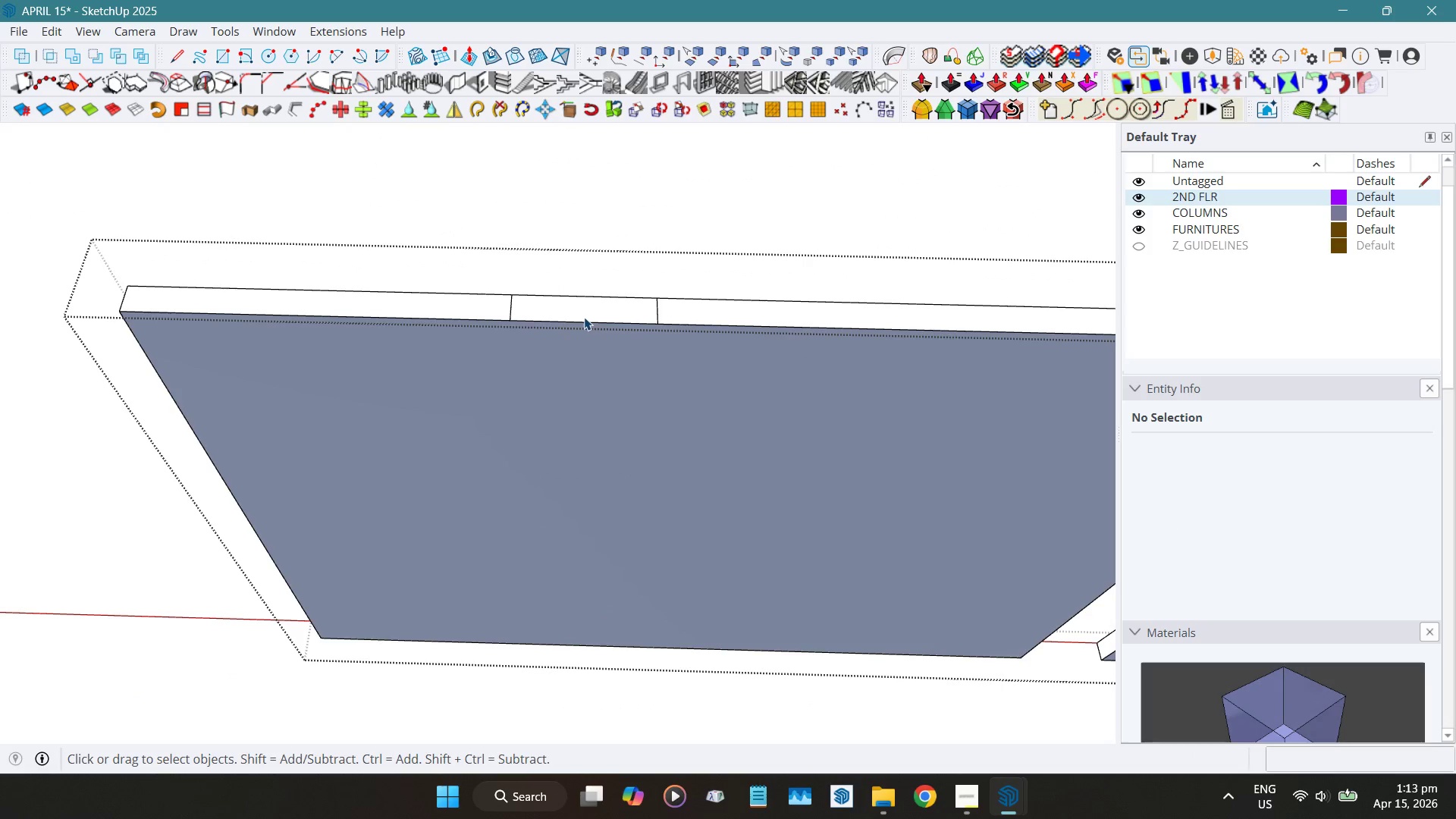 
left_click([584, 317])
 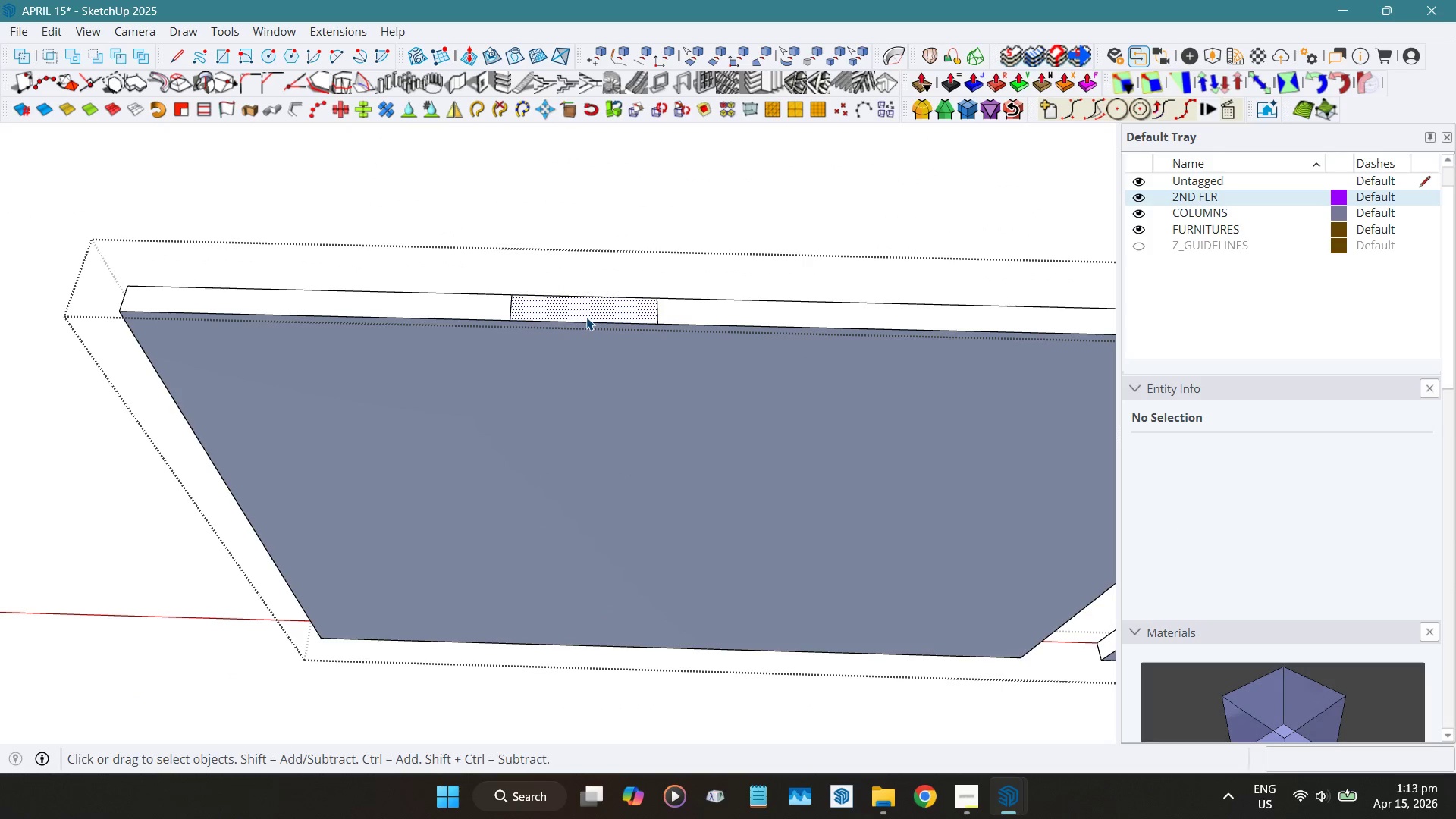 
key(Shift+ShiftLeft)
 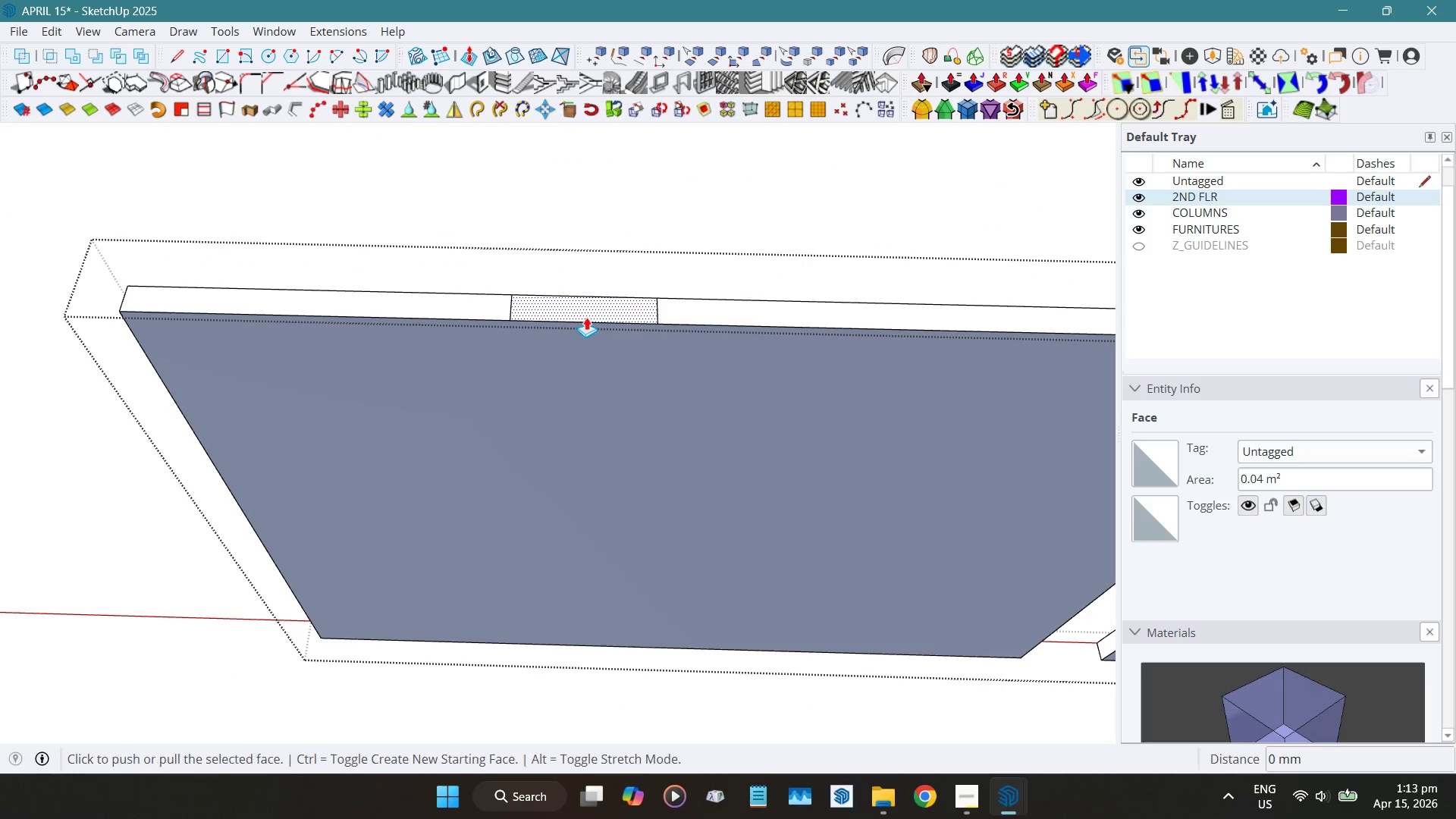 
key(Shift+D)
 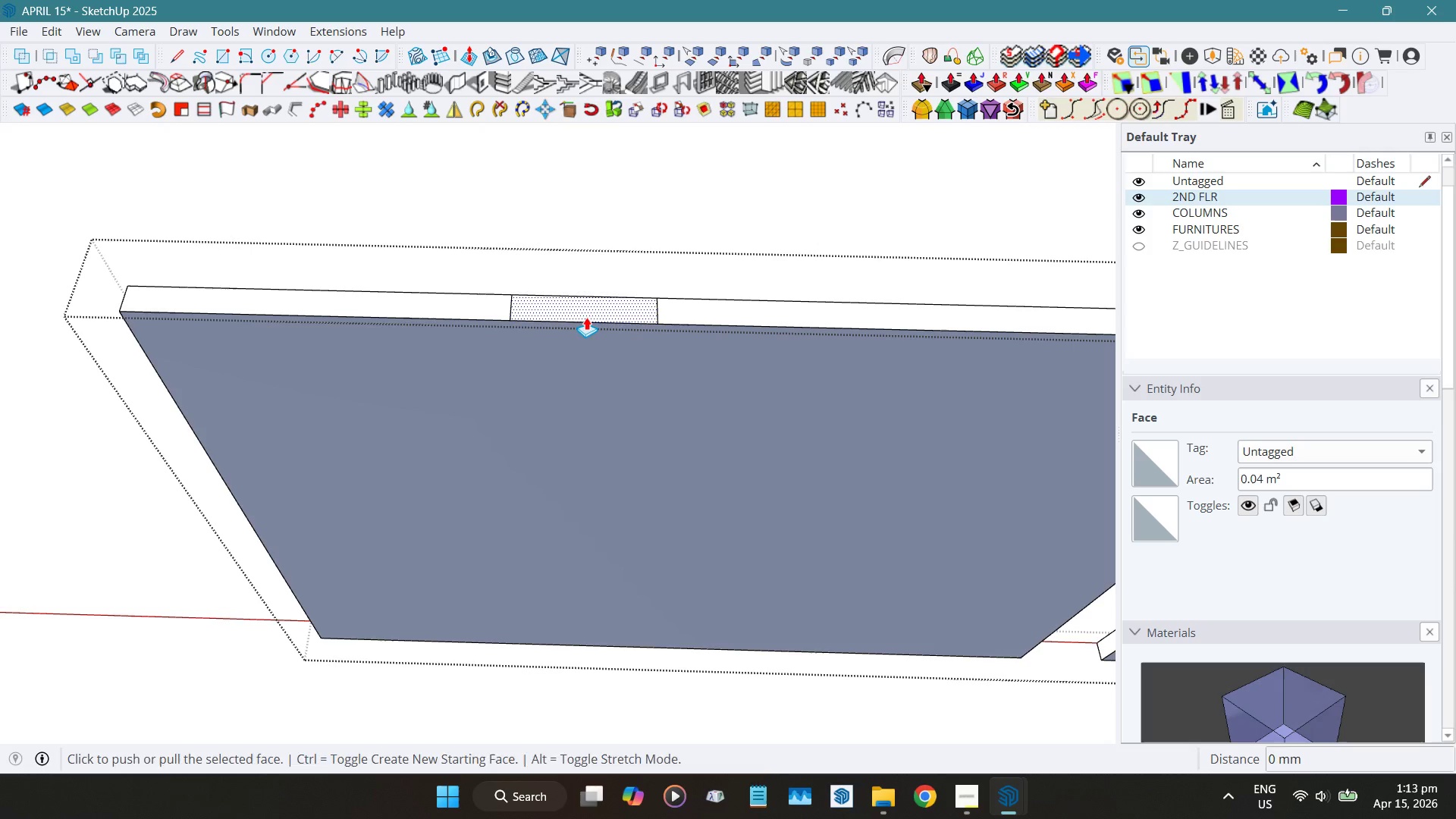 
left_click_drag(start_coordinate=[586, 317], to_coordinate=[576, 705])
 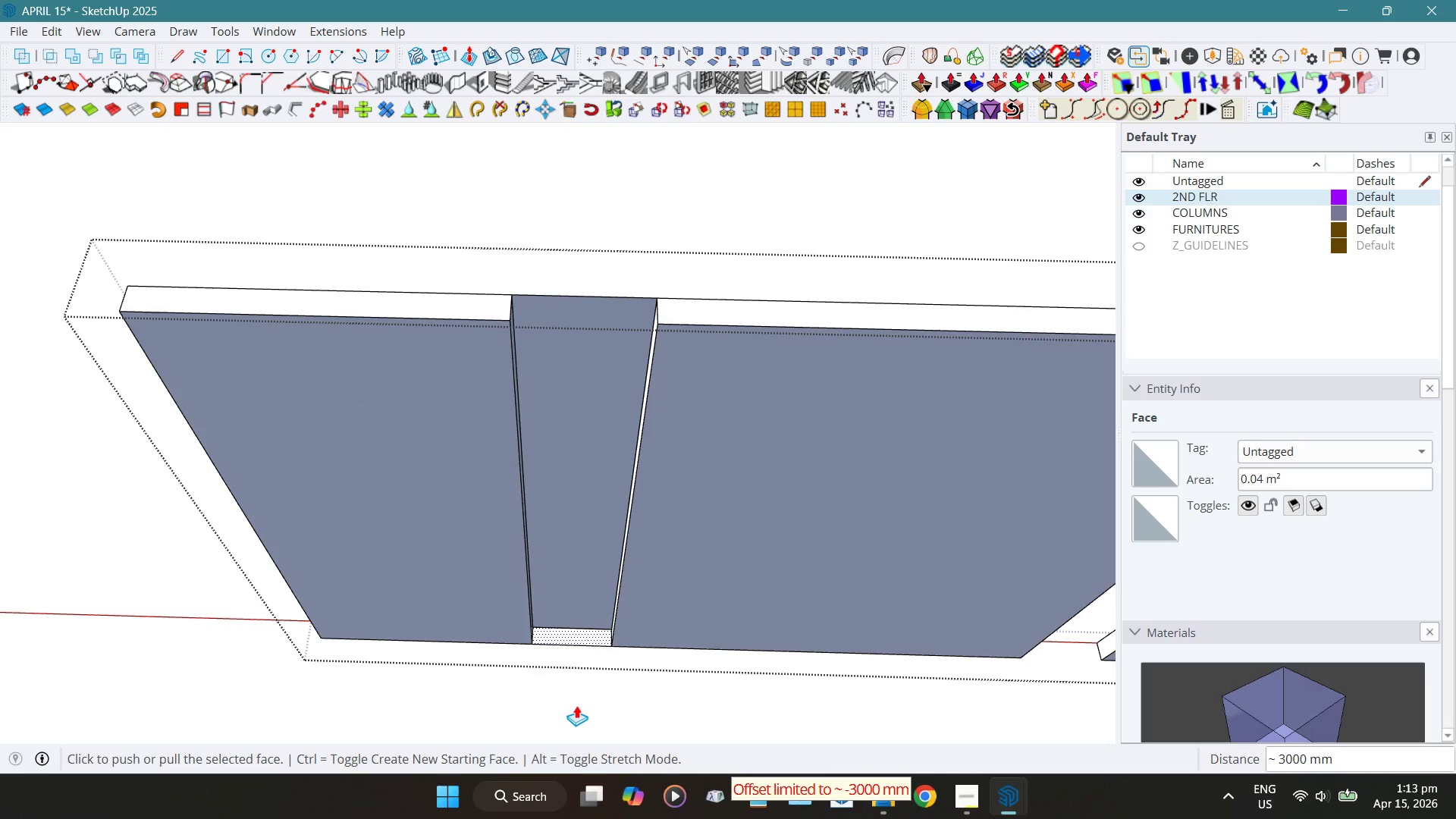 
key(Space)
 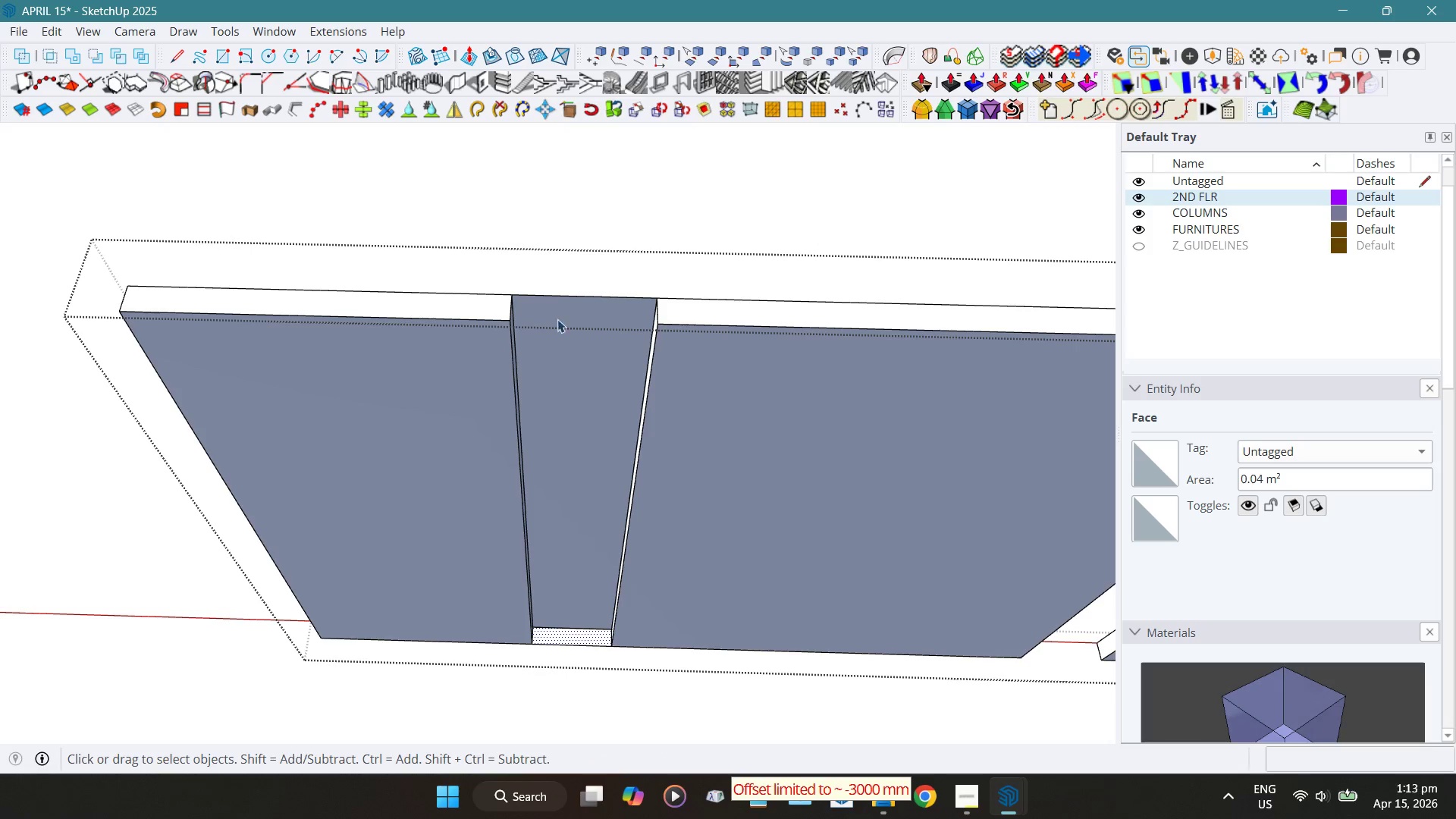 
scroll: coordinate [563, 296], scroll_direction: up, amount: 3.0
 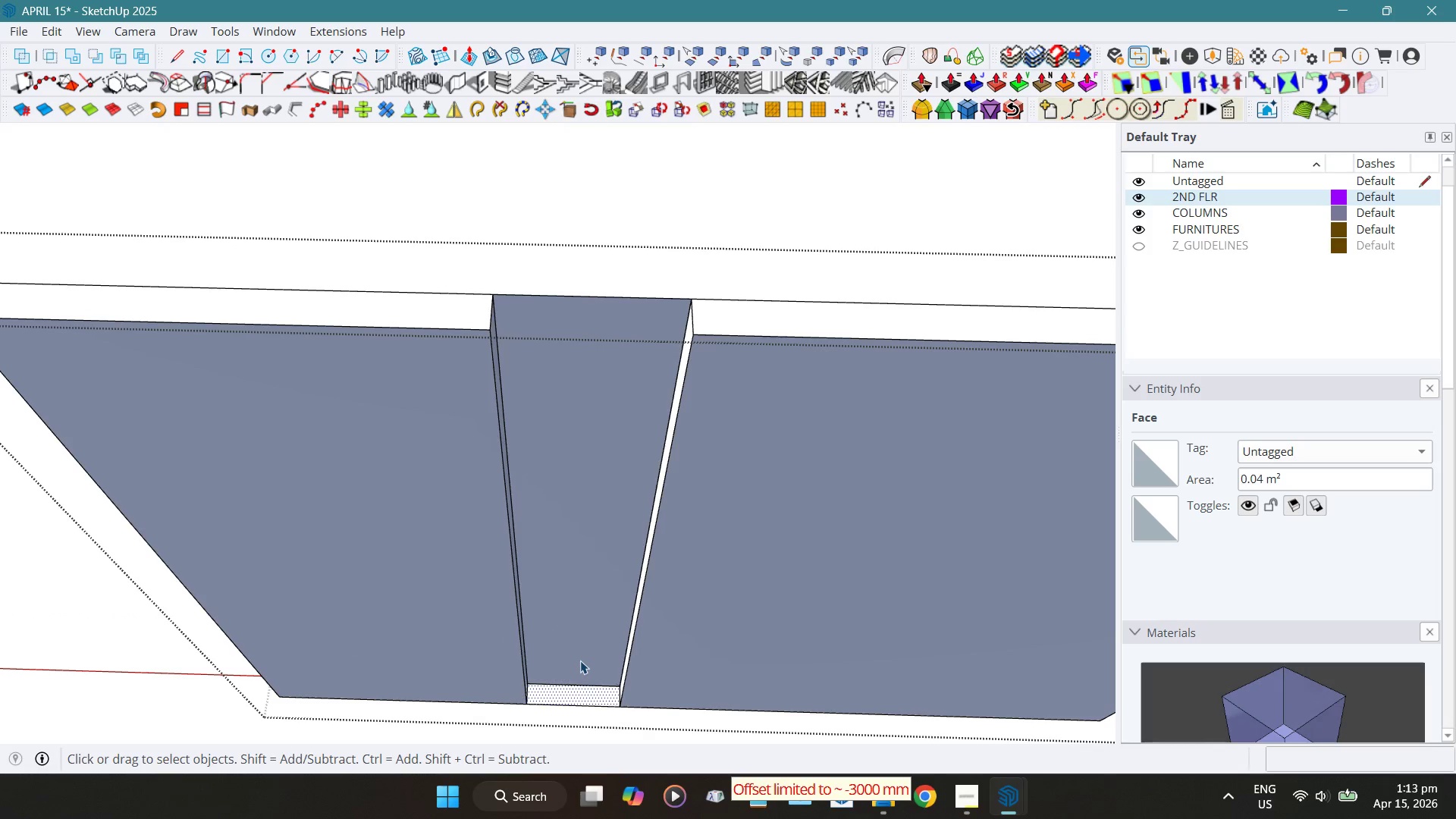 
left_click([581, 659])
 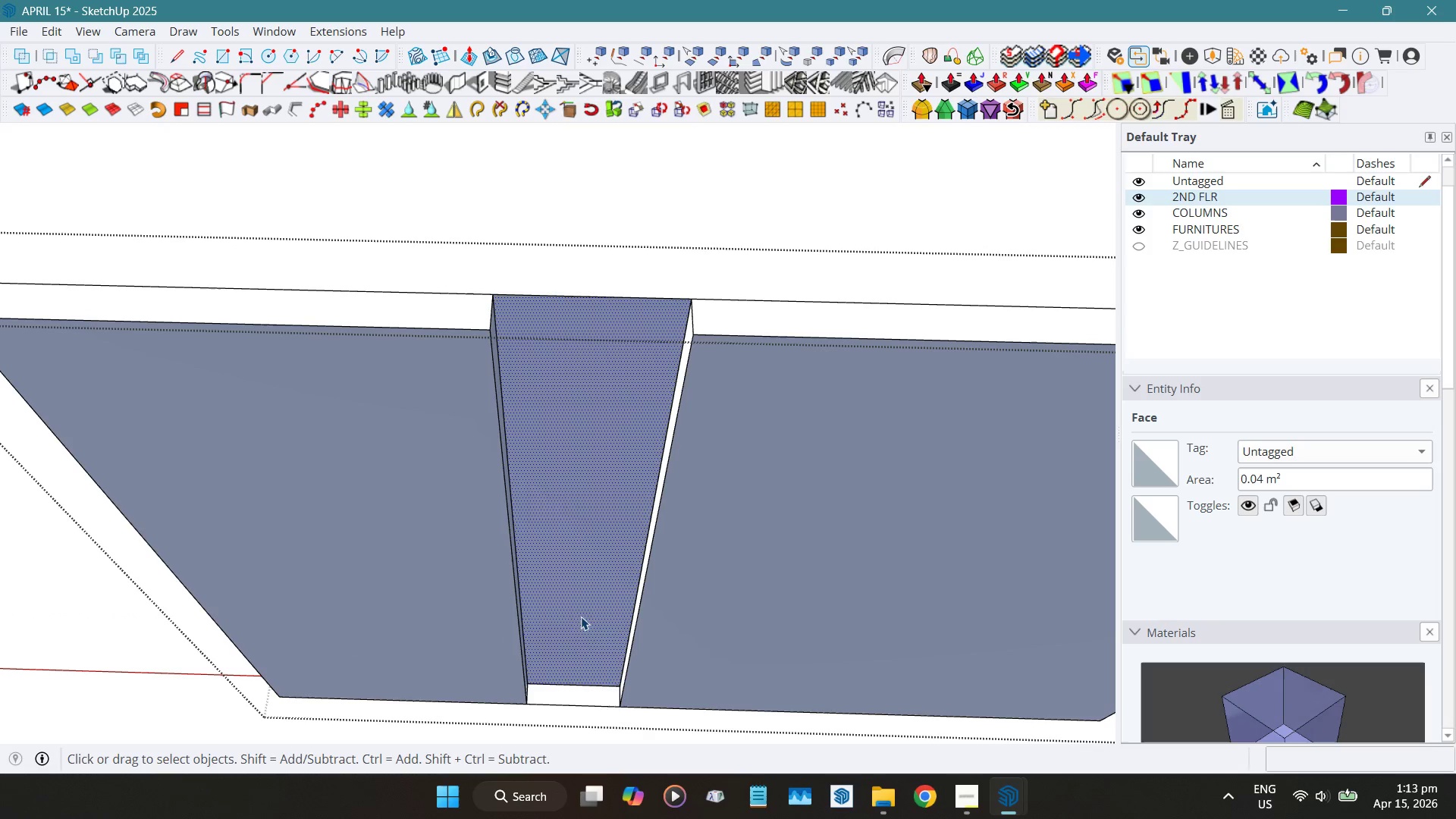 
key(Shift+ShiftLeft)
 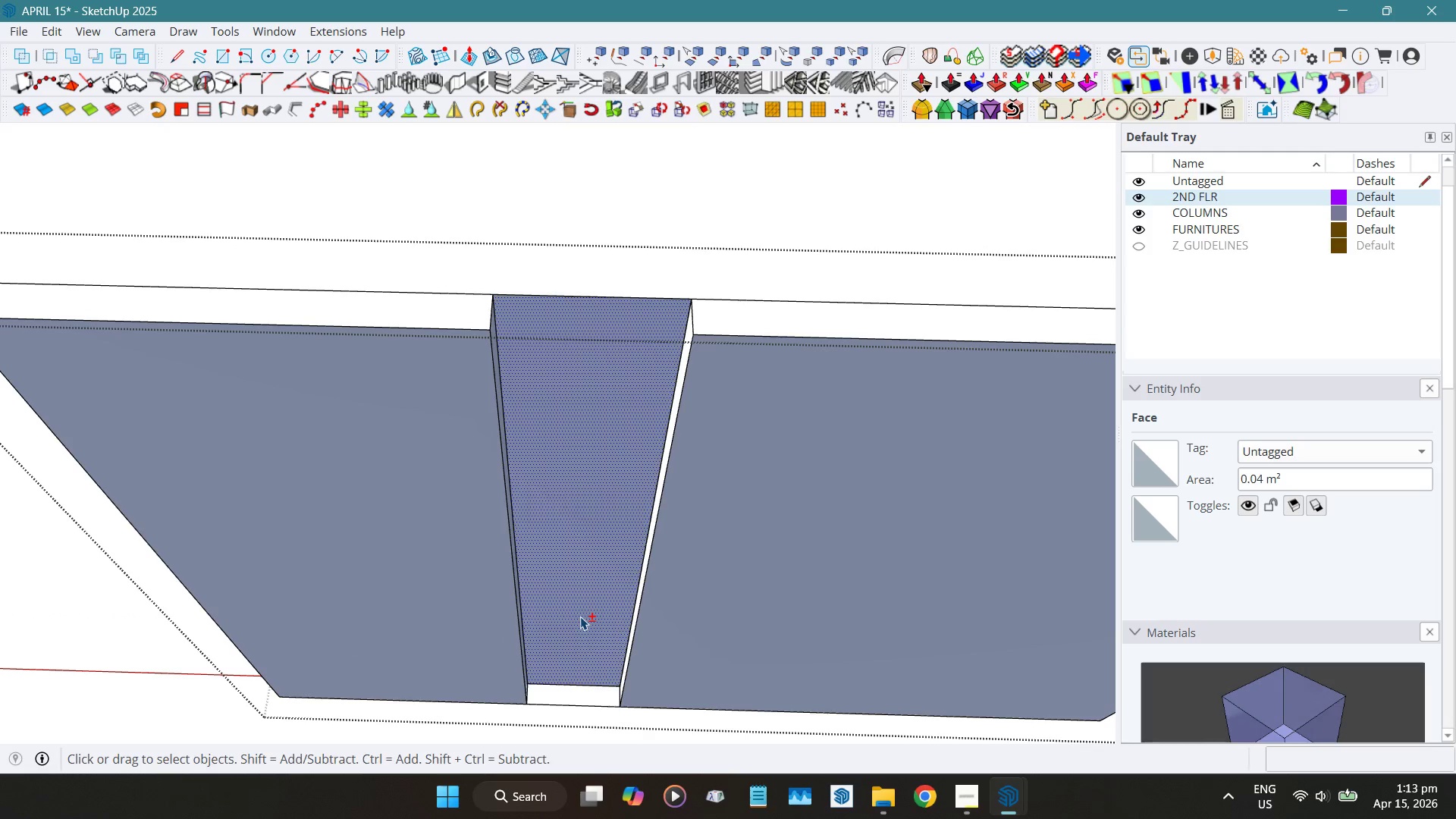 
key(Shift+D)
 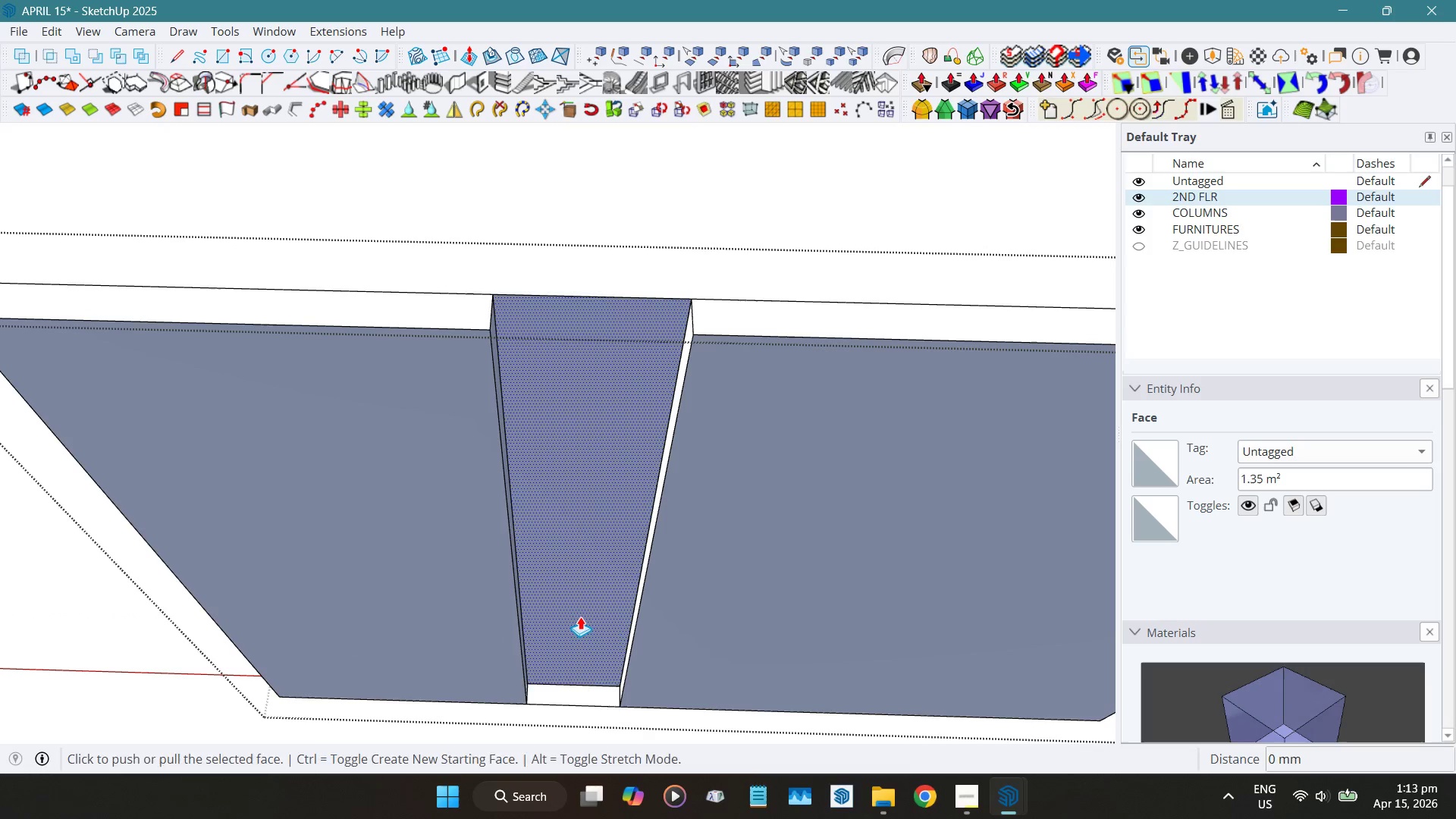 
left_click_drag(start_coordinate=[580, 617], to_coordinate=[578, 533])
 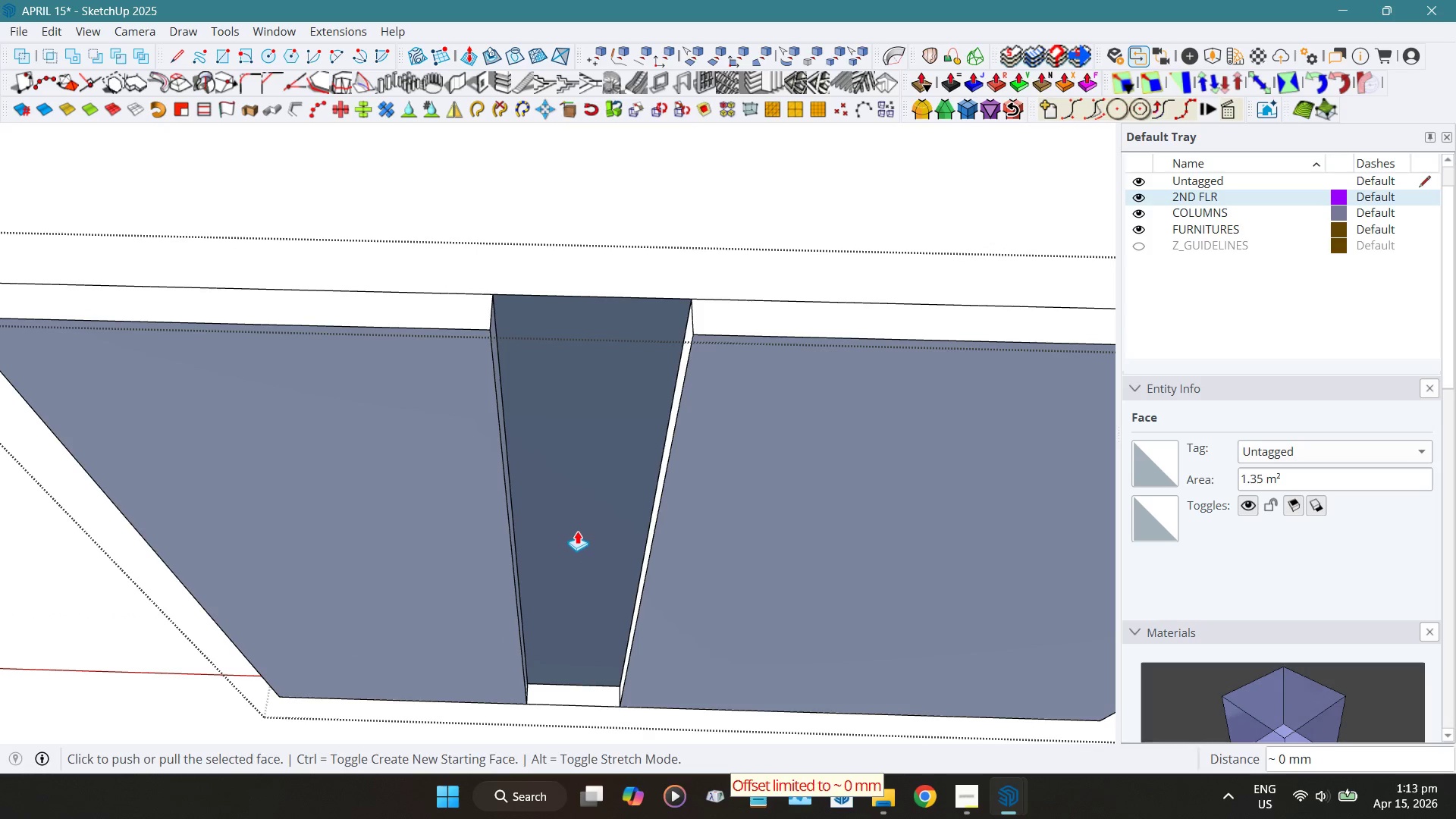 
key(Space)
 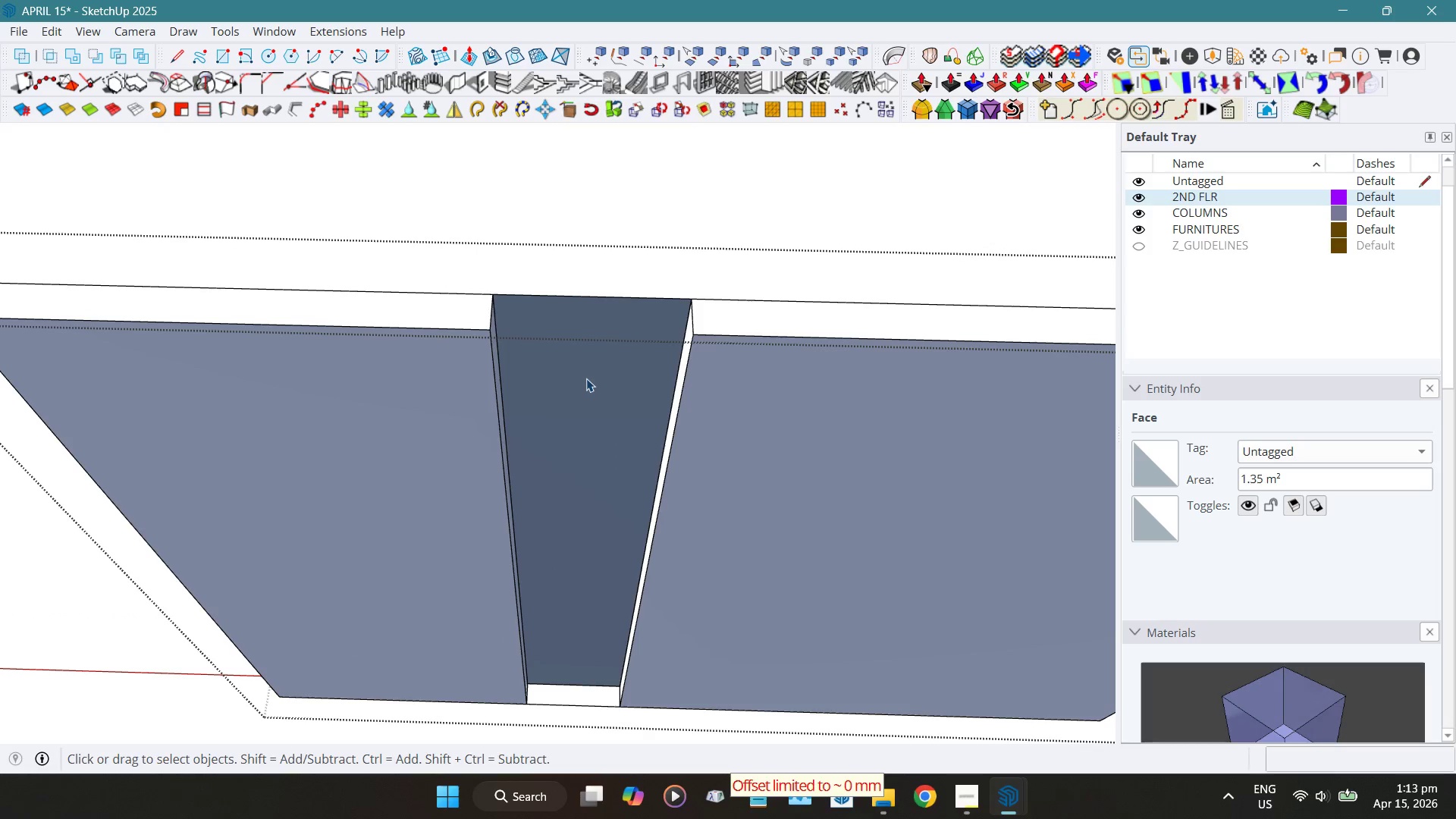 
key(Shift+E)
 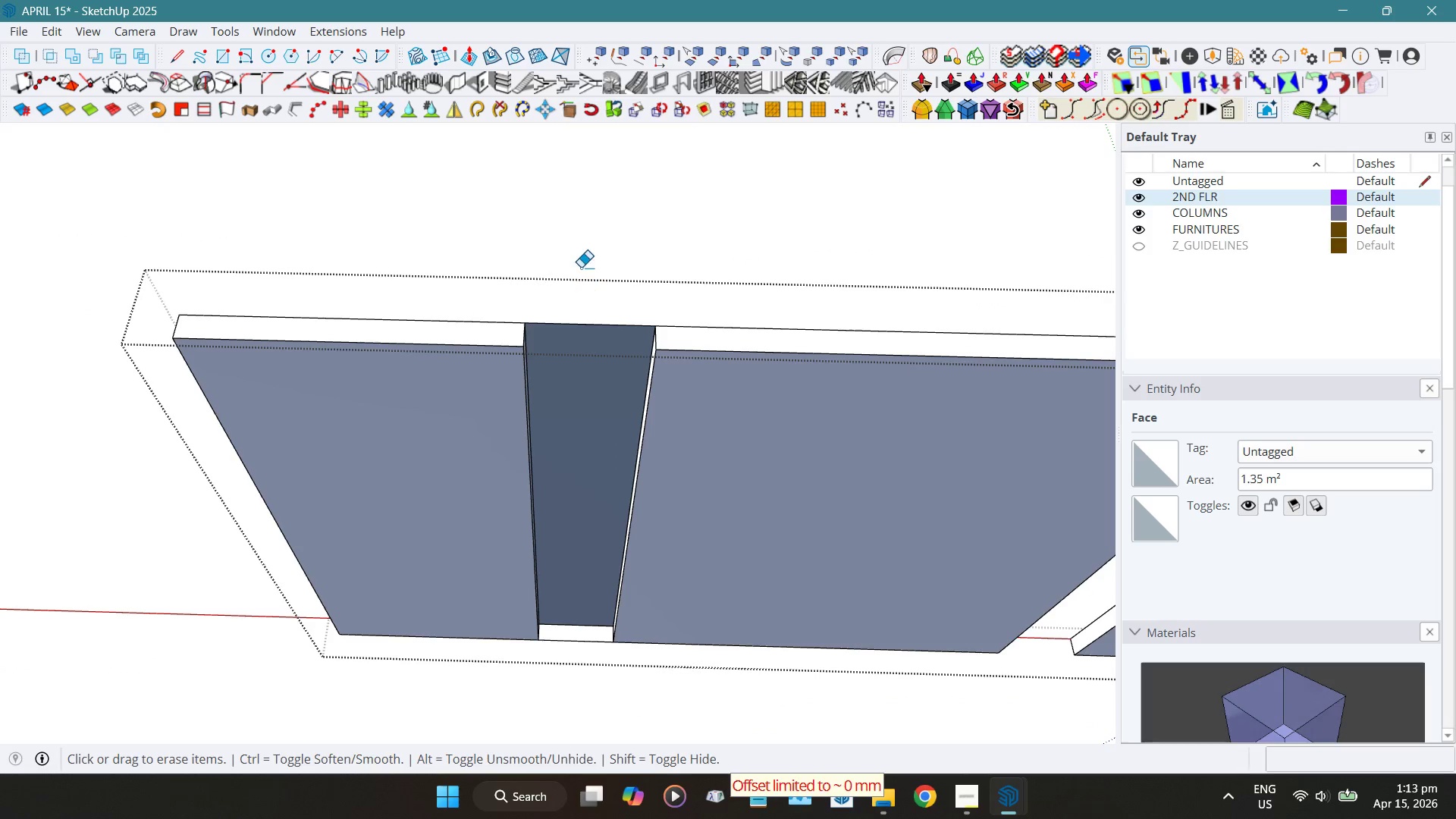 
scroll: coordinate [586, 378], scroll_direction: down, amount: 4.0
 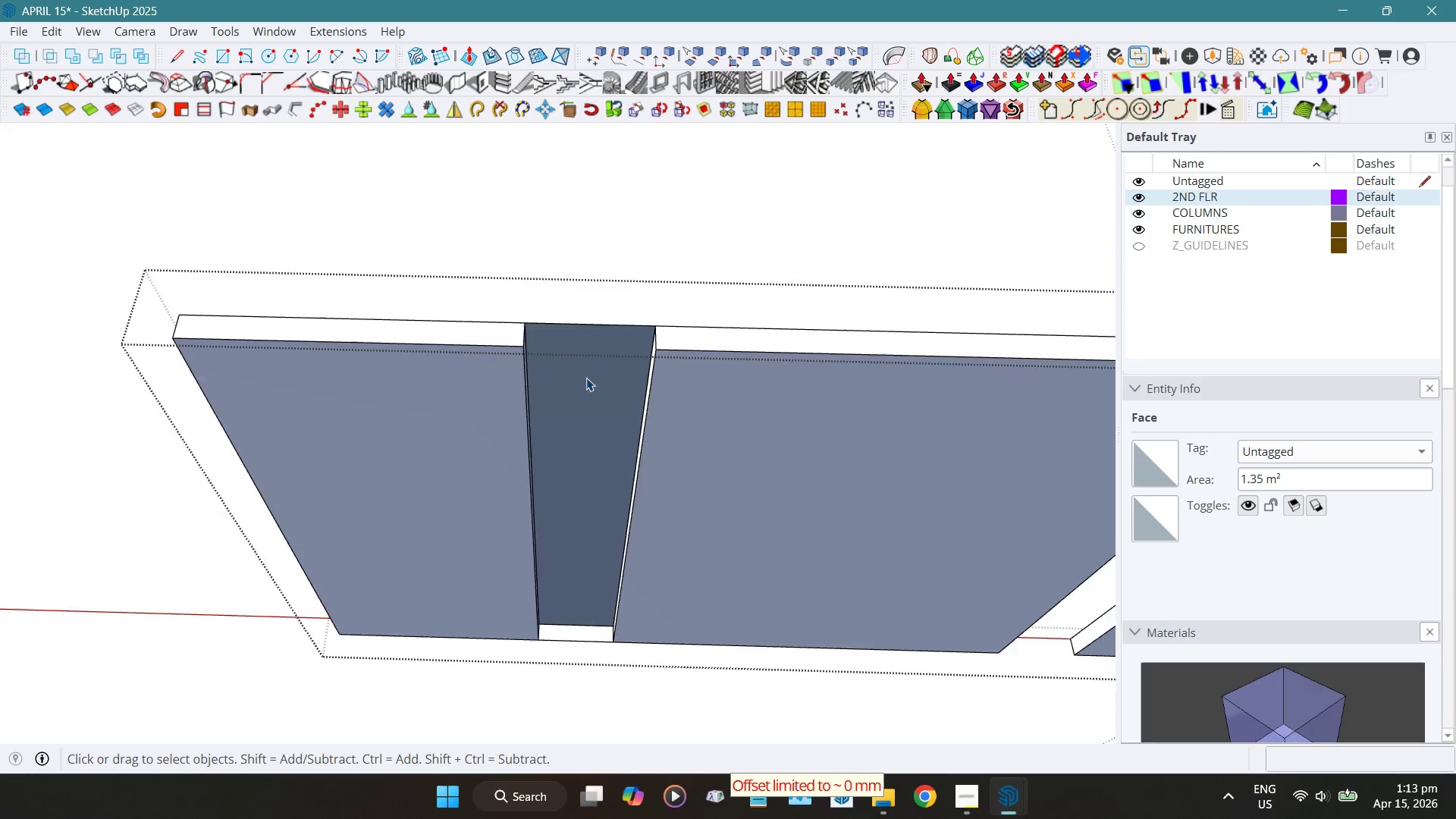 
left_click_drag(start_coordinate=[580, 261], to_coordinate=[591, 719])
 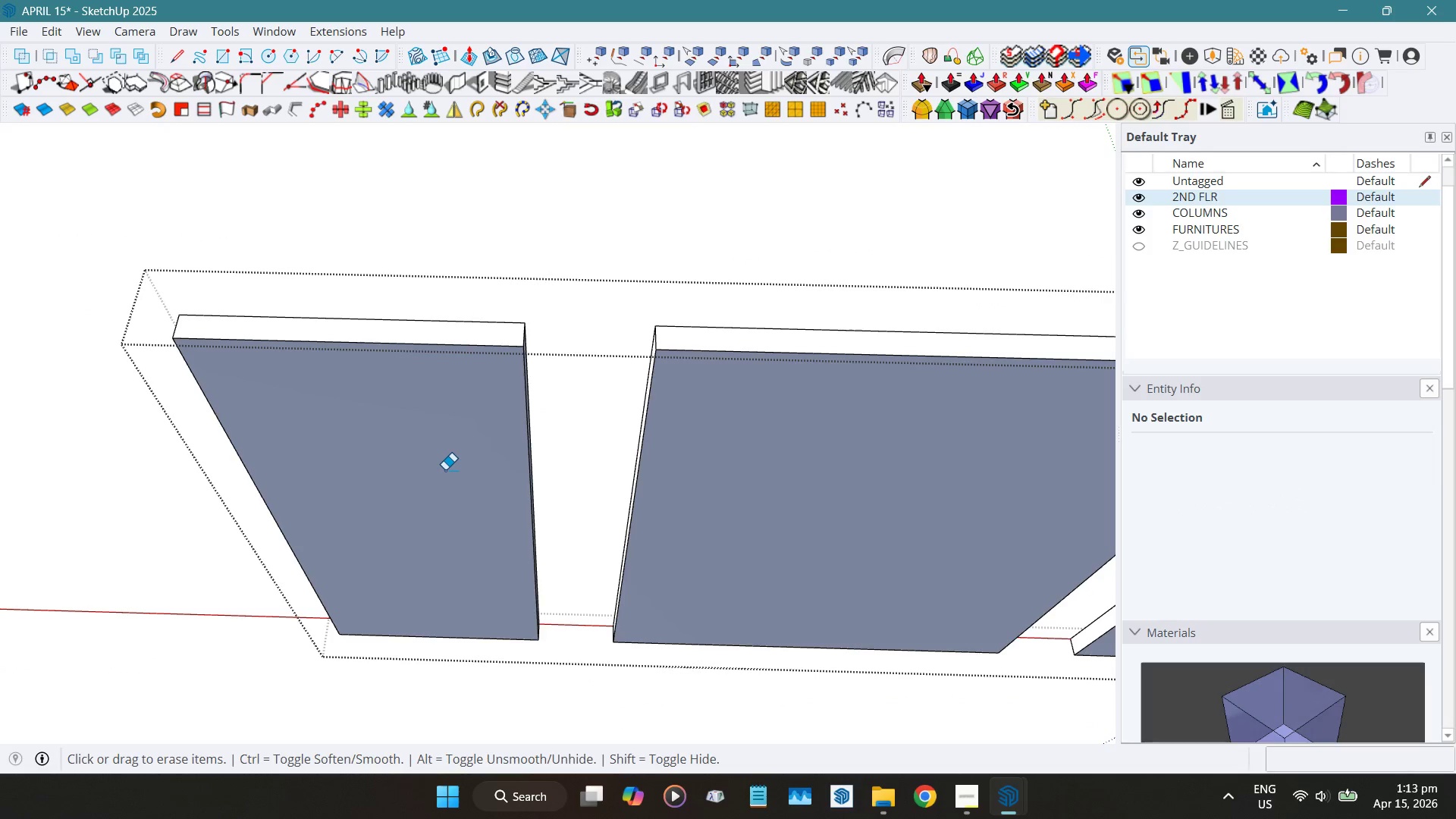 
key(Space)
 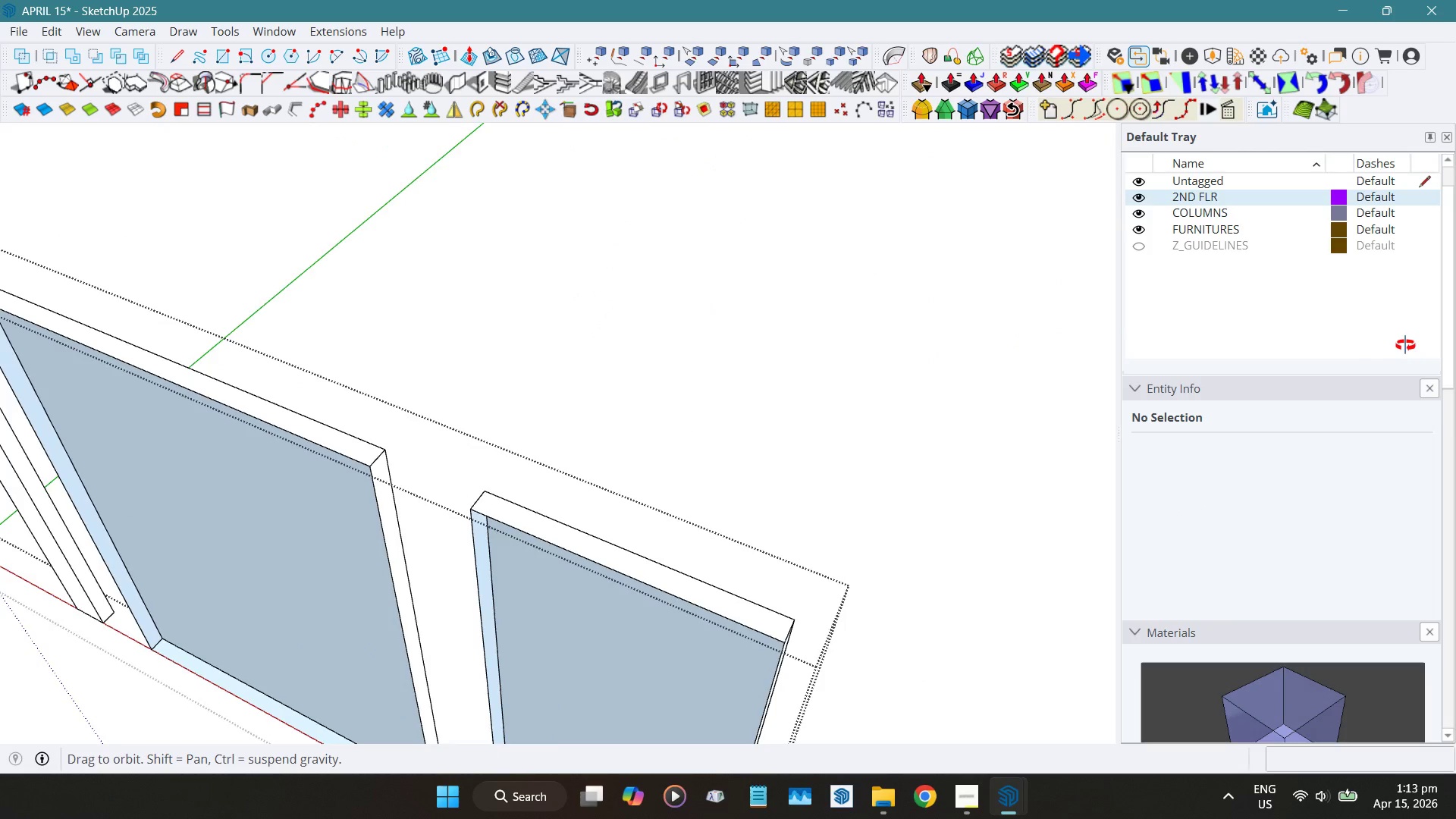 
scroll: coordinate [631, 373], scroll_direction: down, amount: 5.0
 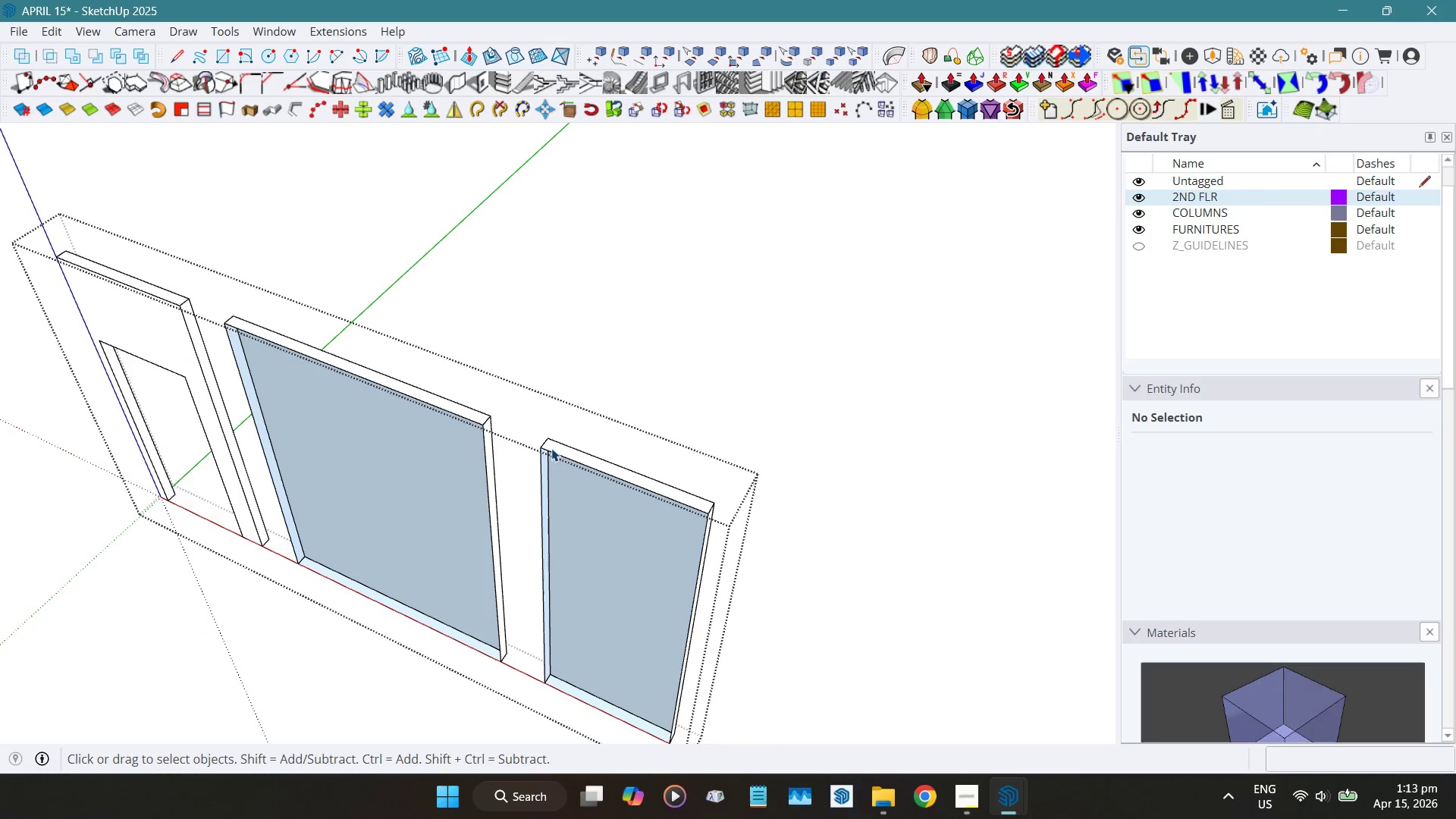 
key(Shift+F)
 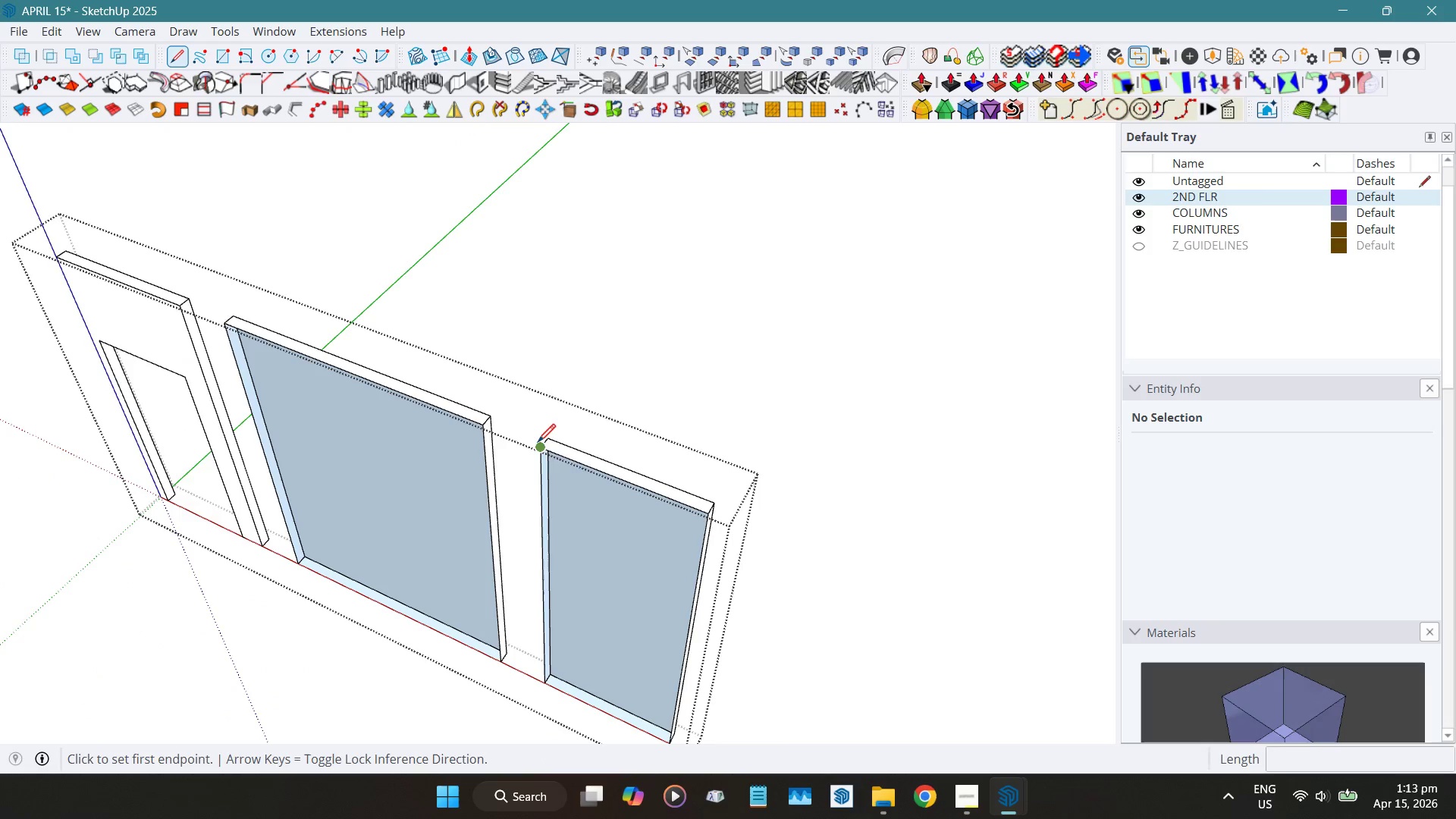 
left_click_drag(start_coordinate=[538, 444], to_coordinate=[541, 444])
 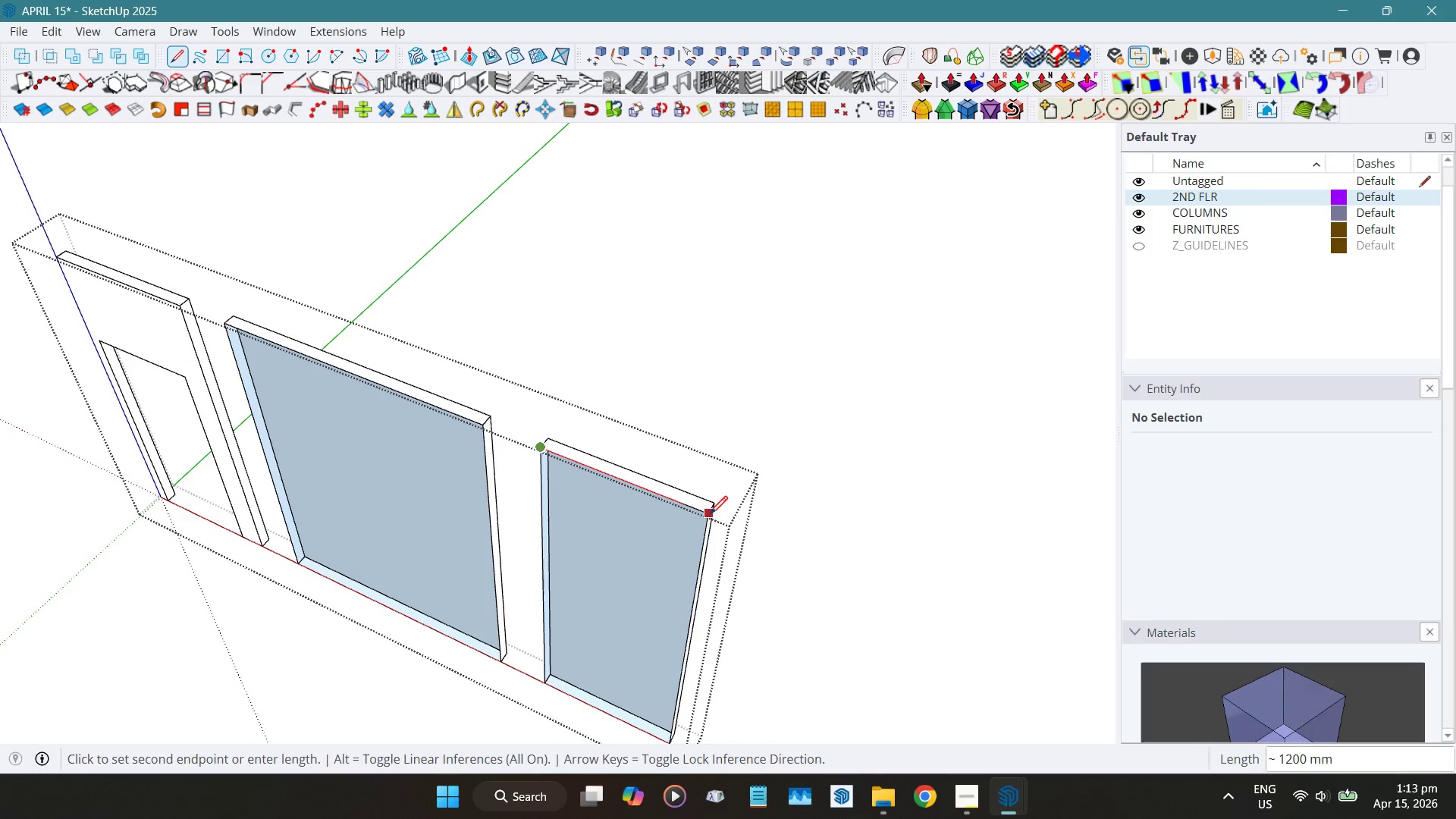 
left_click([710, 515])
 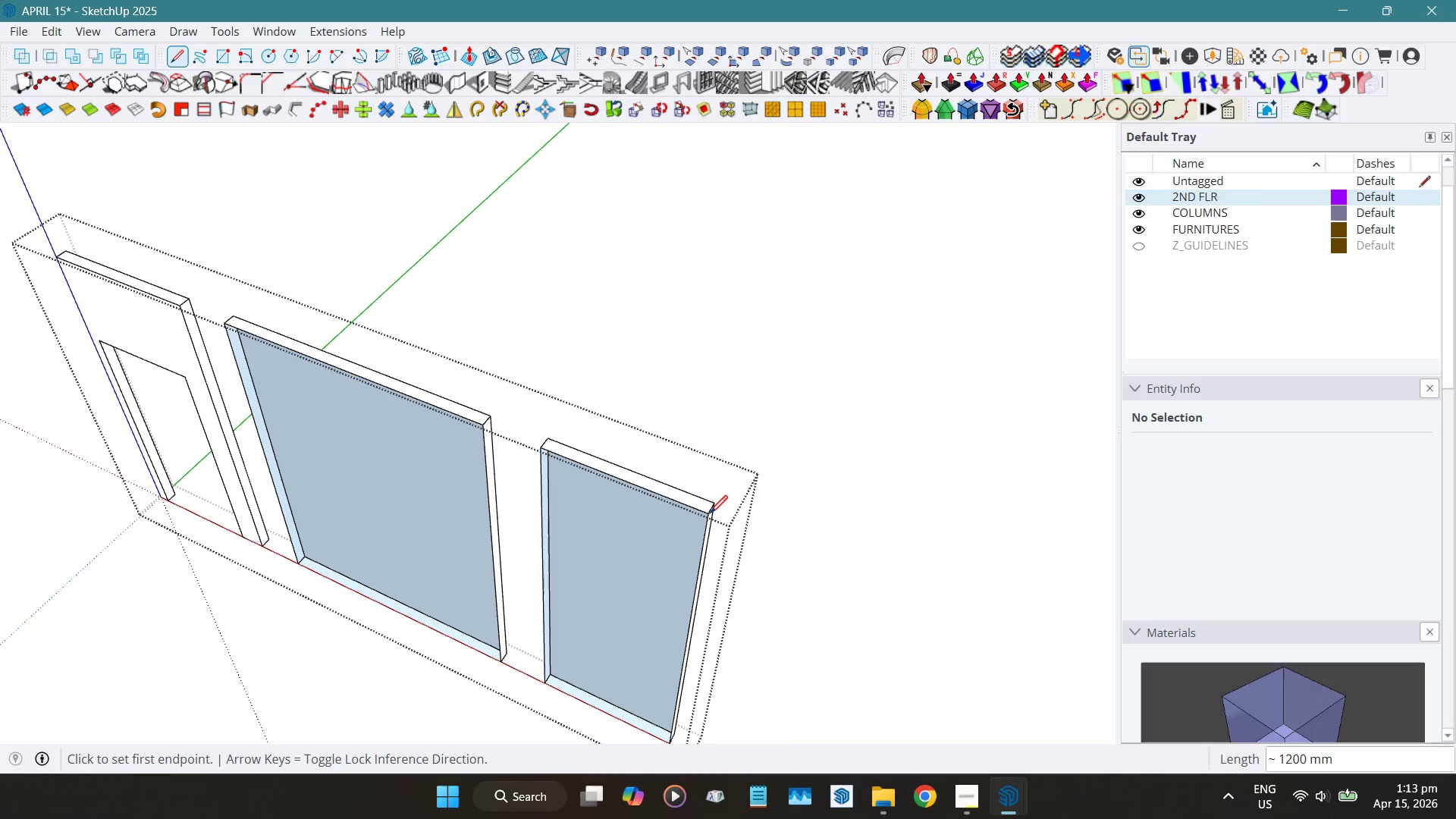 
key(Space)
 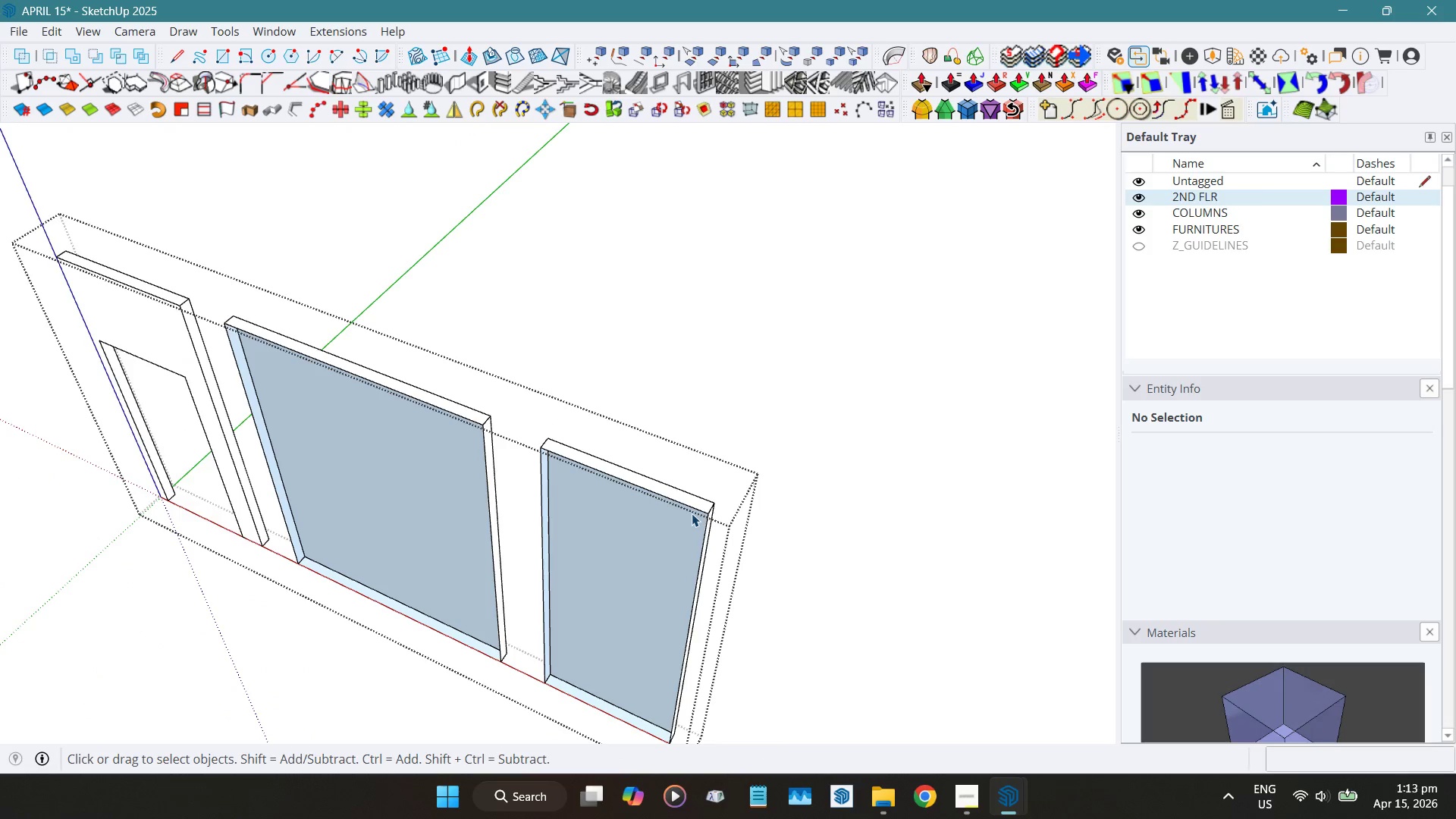 
key(Control+Z)
 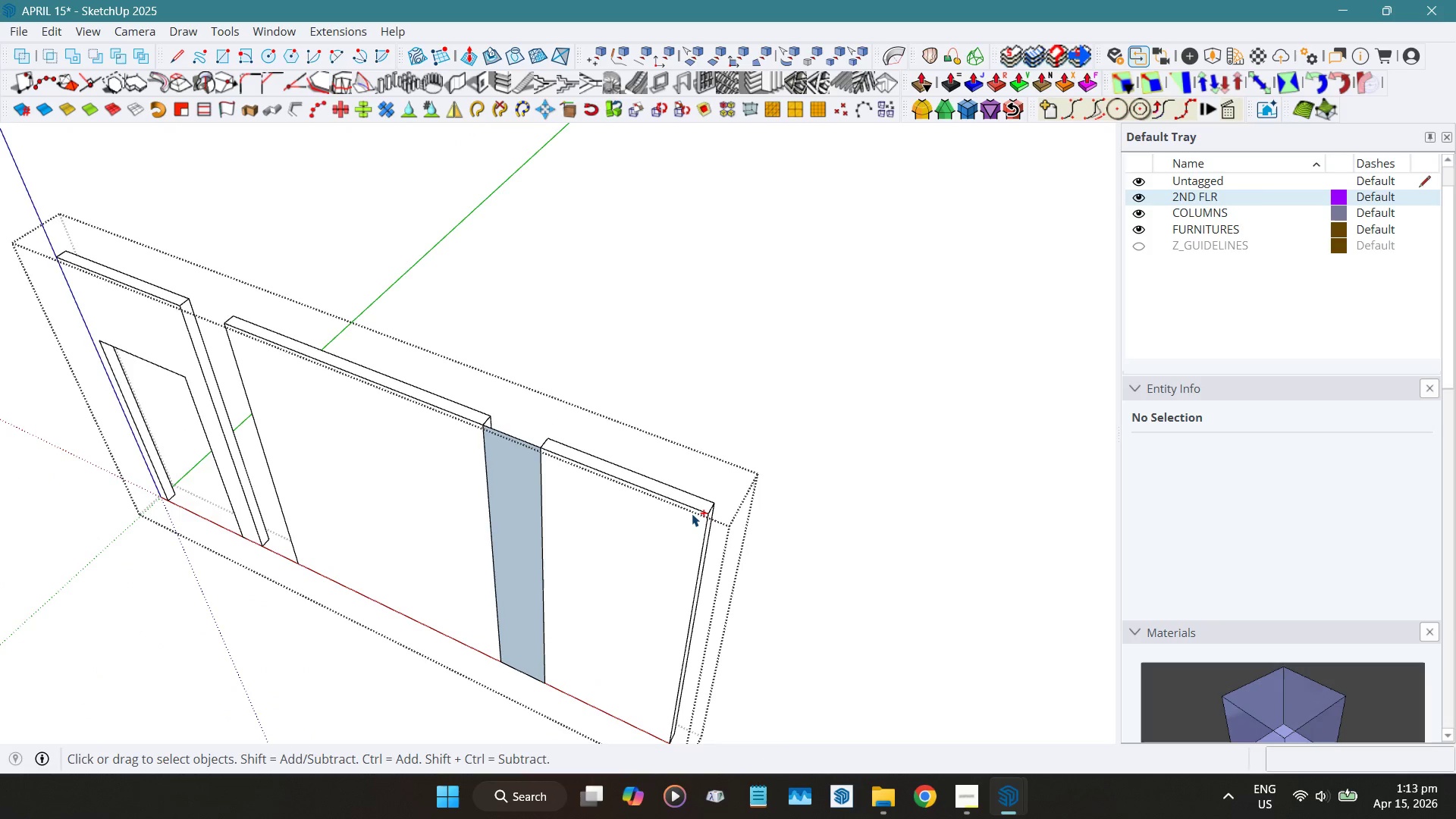 
key(Control+Z)
 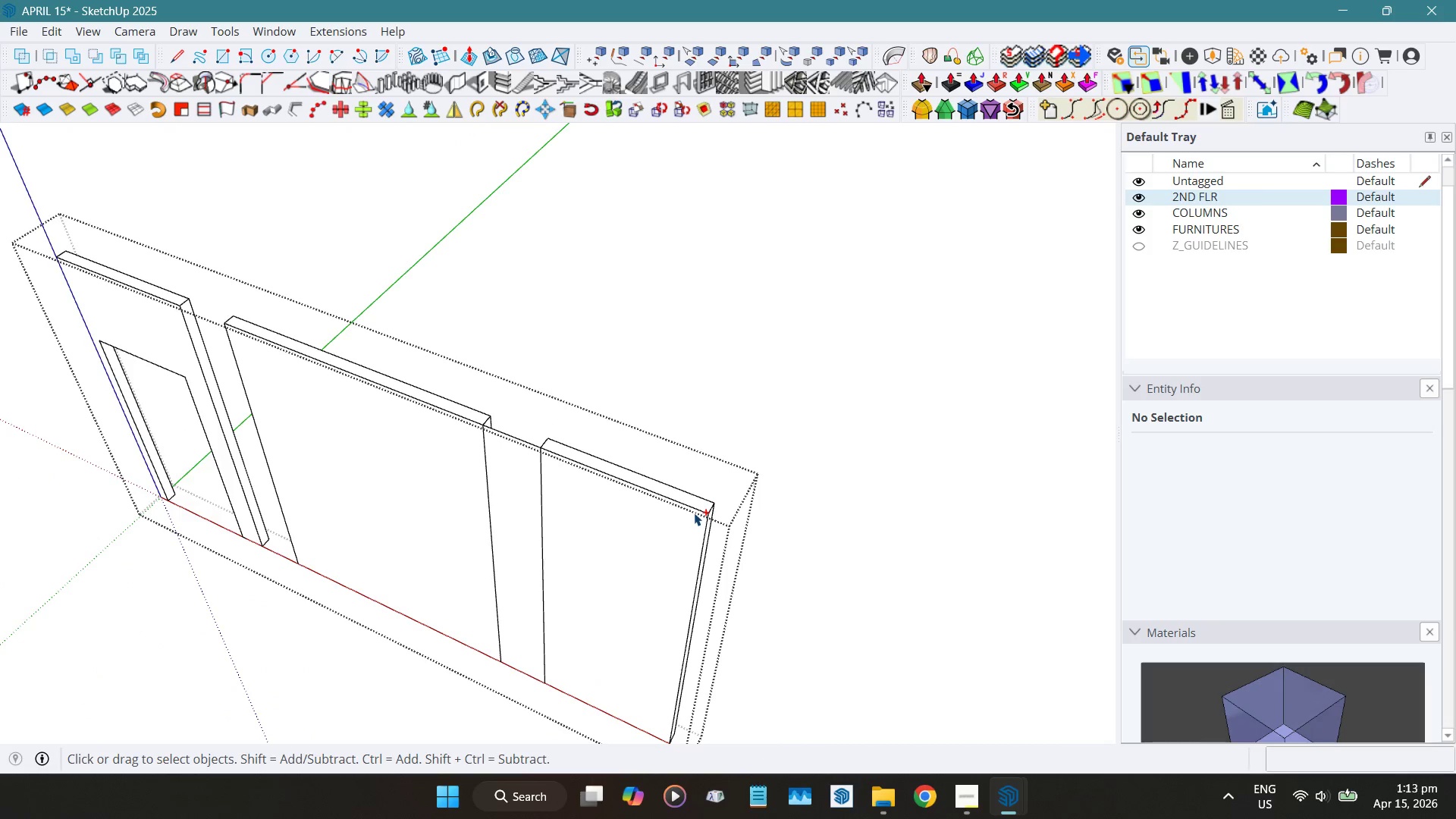 
key(Control+Z)
 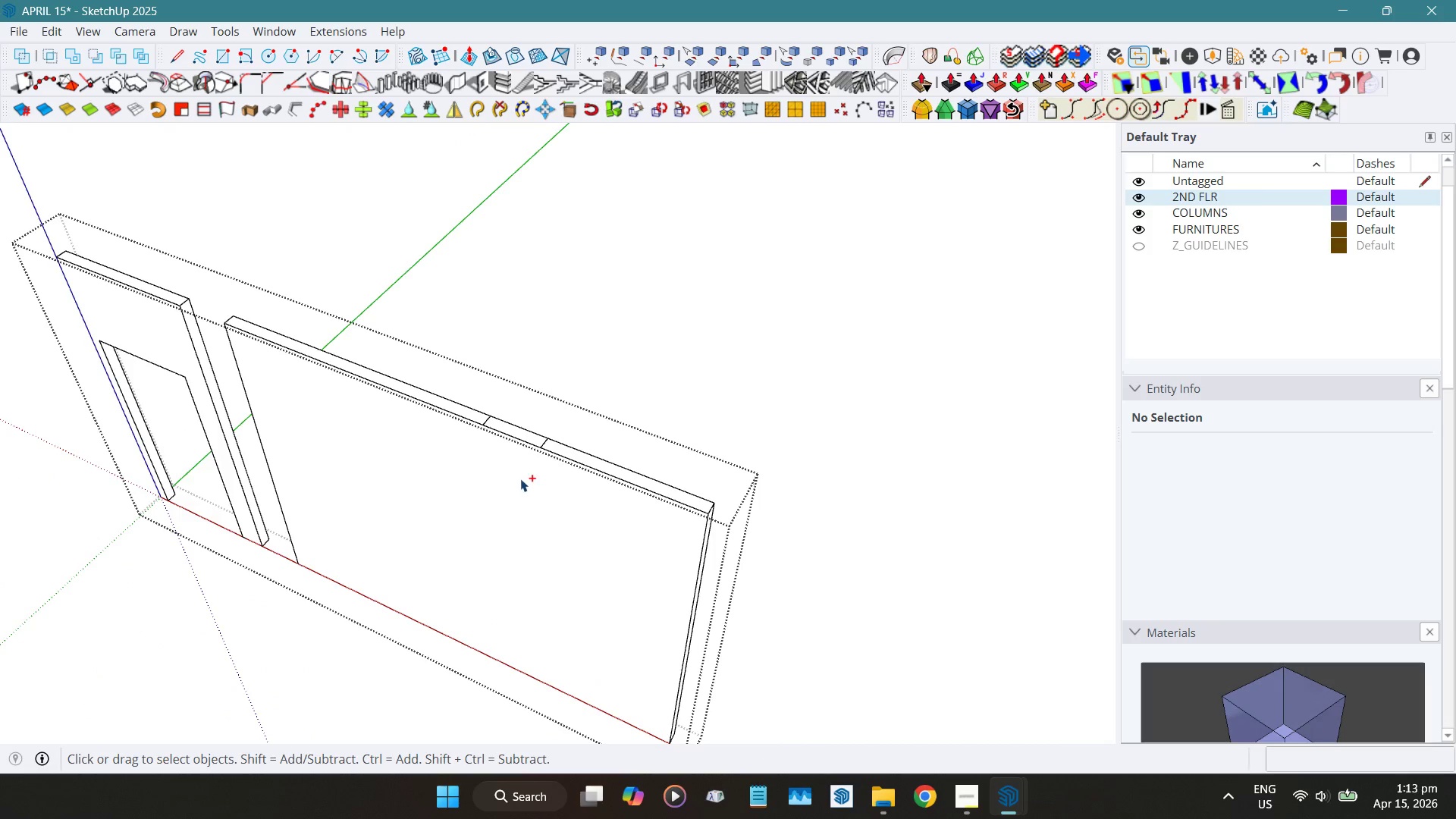 
key(Control+Z)
 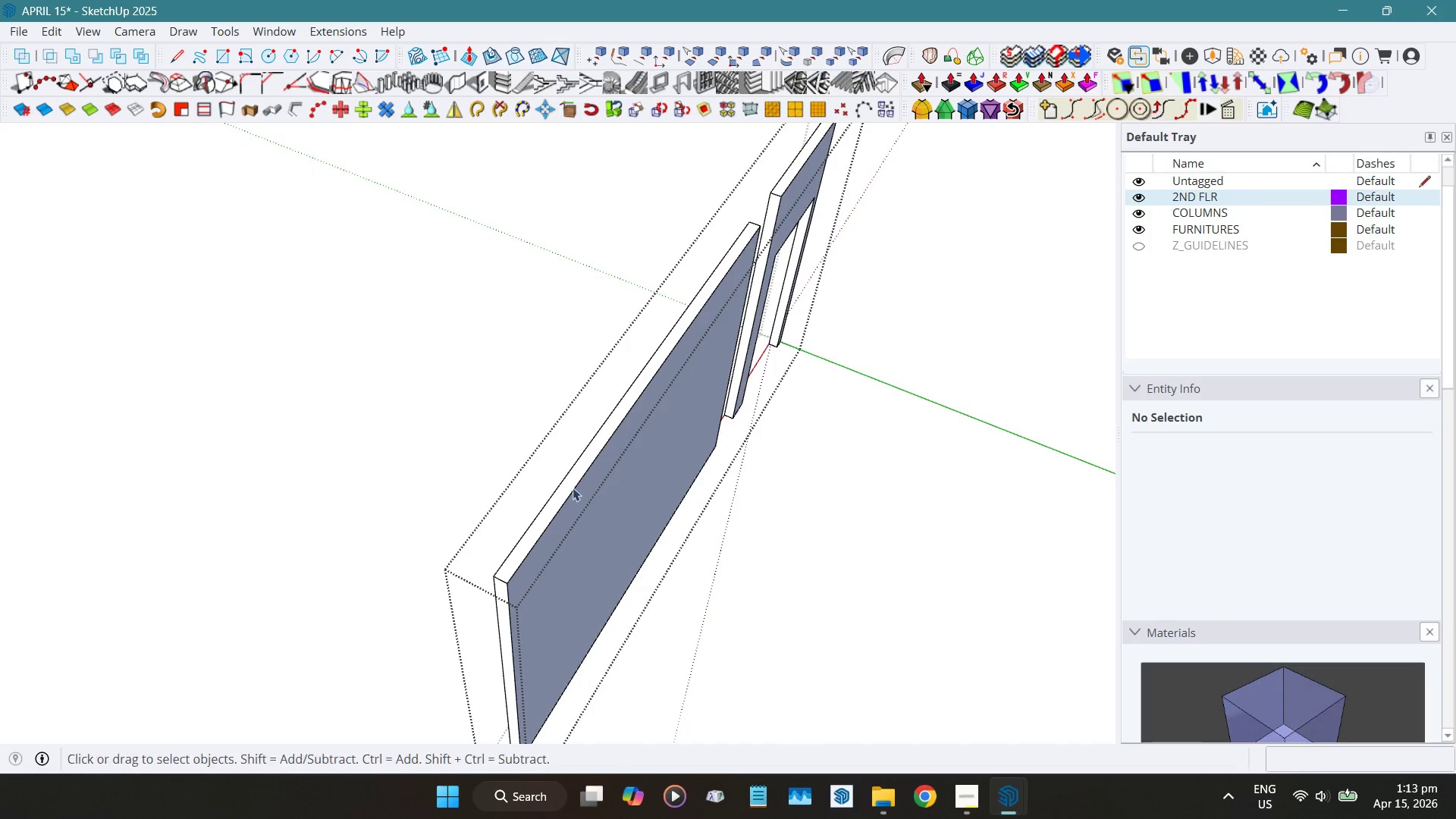 
key(Alt+H)
 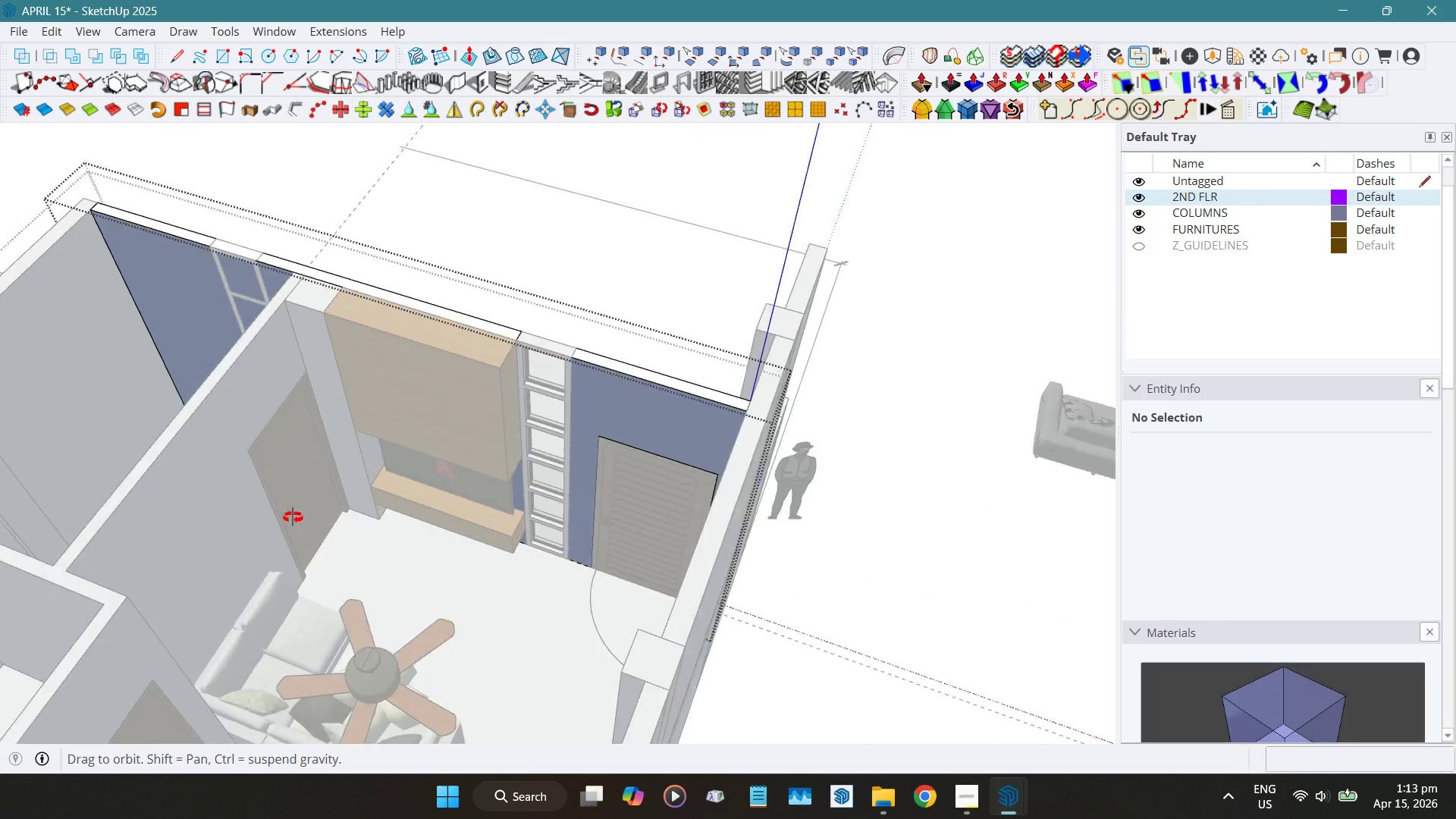 
hold_key(key=ShiftLeft, duration=0.41)
 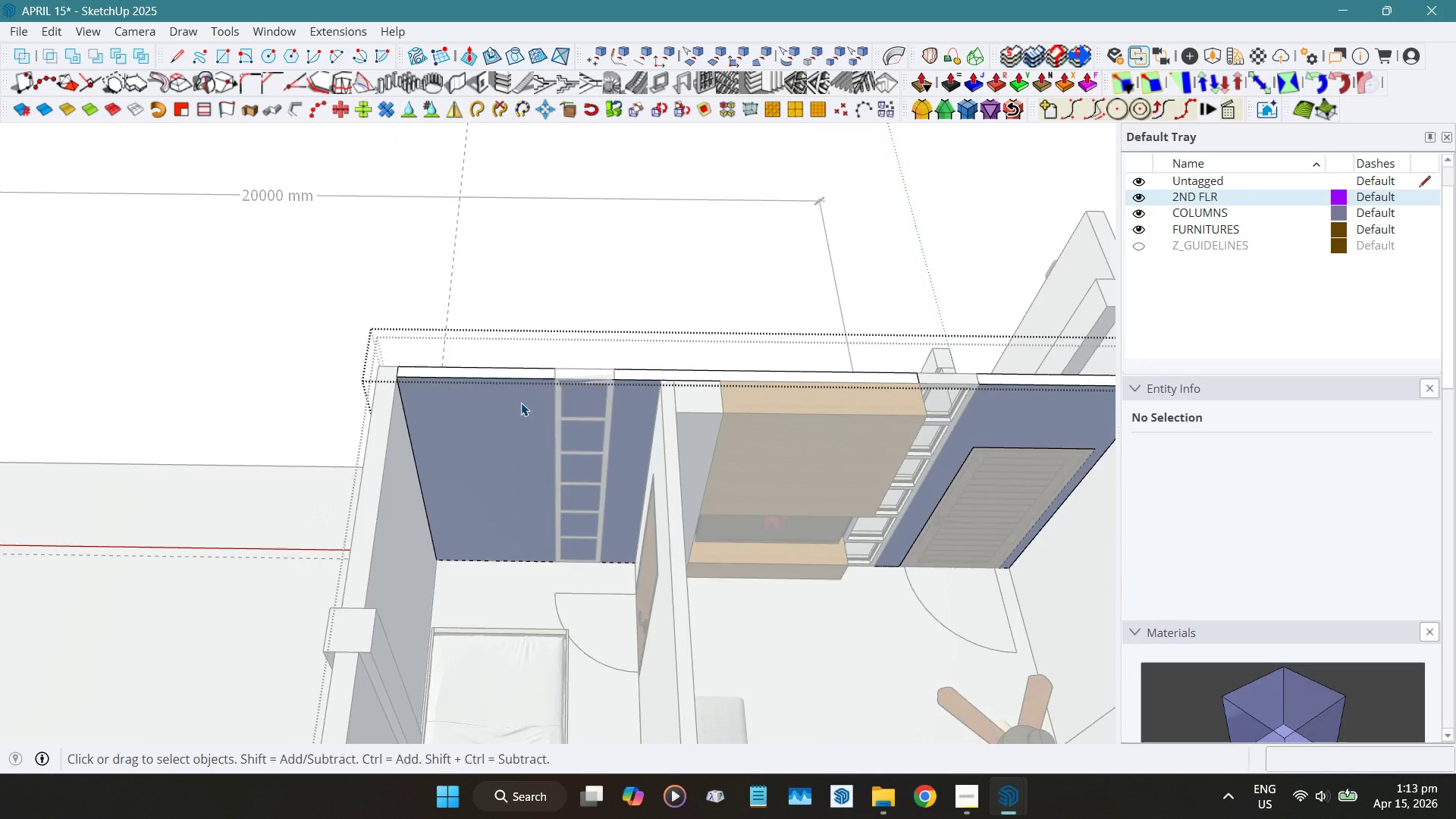 
left_click_drag(start_coordinate=[325, 326], to_coordinate=[397, 419])
 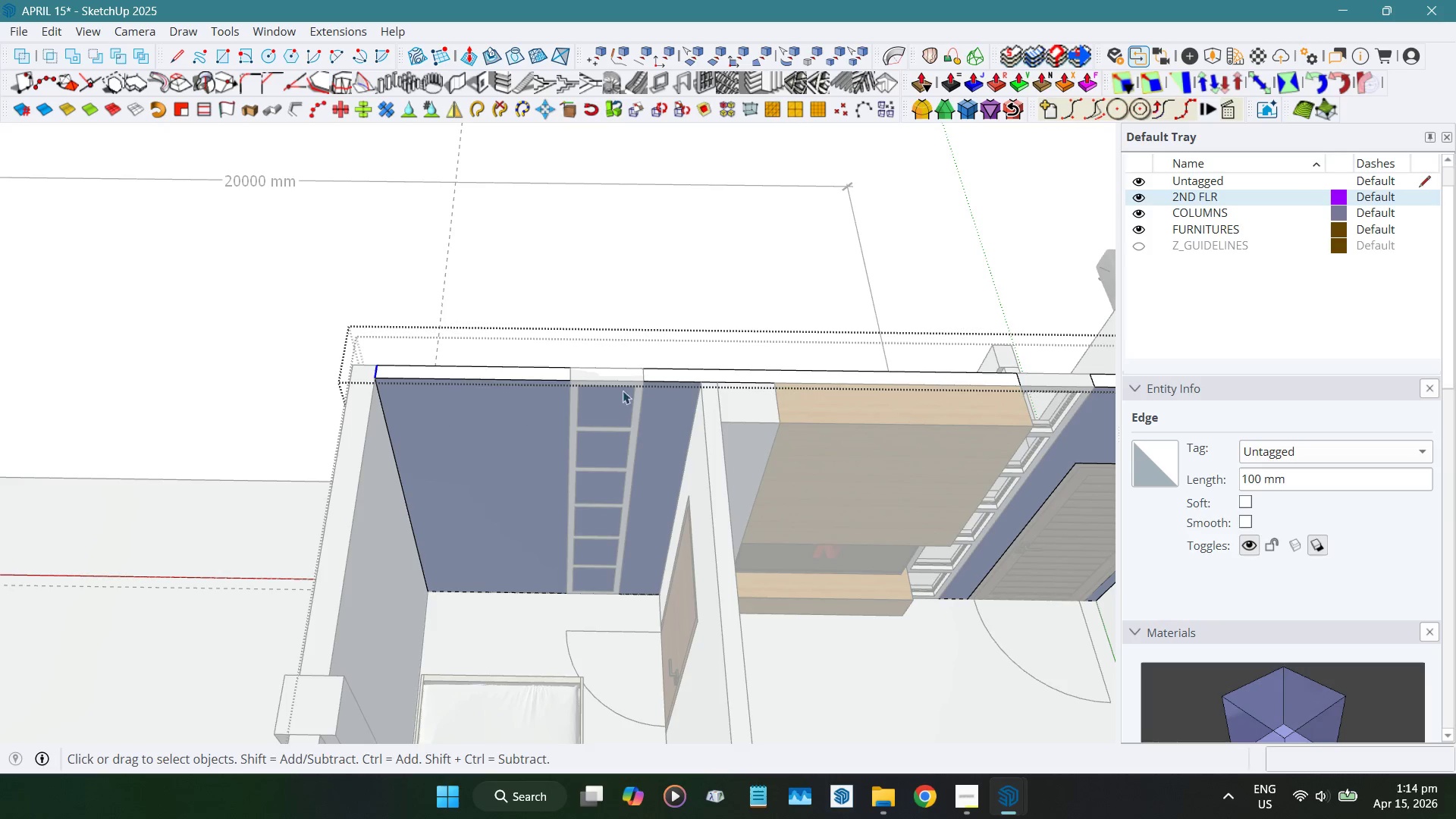 
scroll: coordinate [678, 383], scroll_direction: up, amount: 6.0
 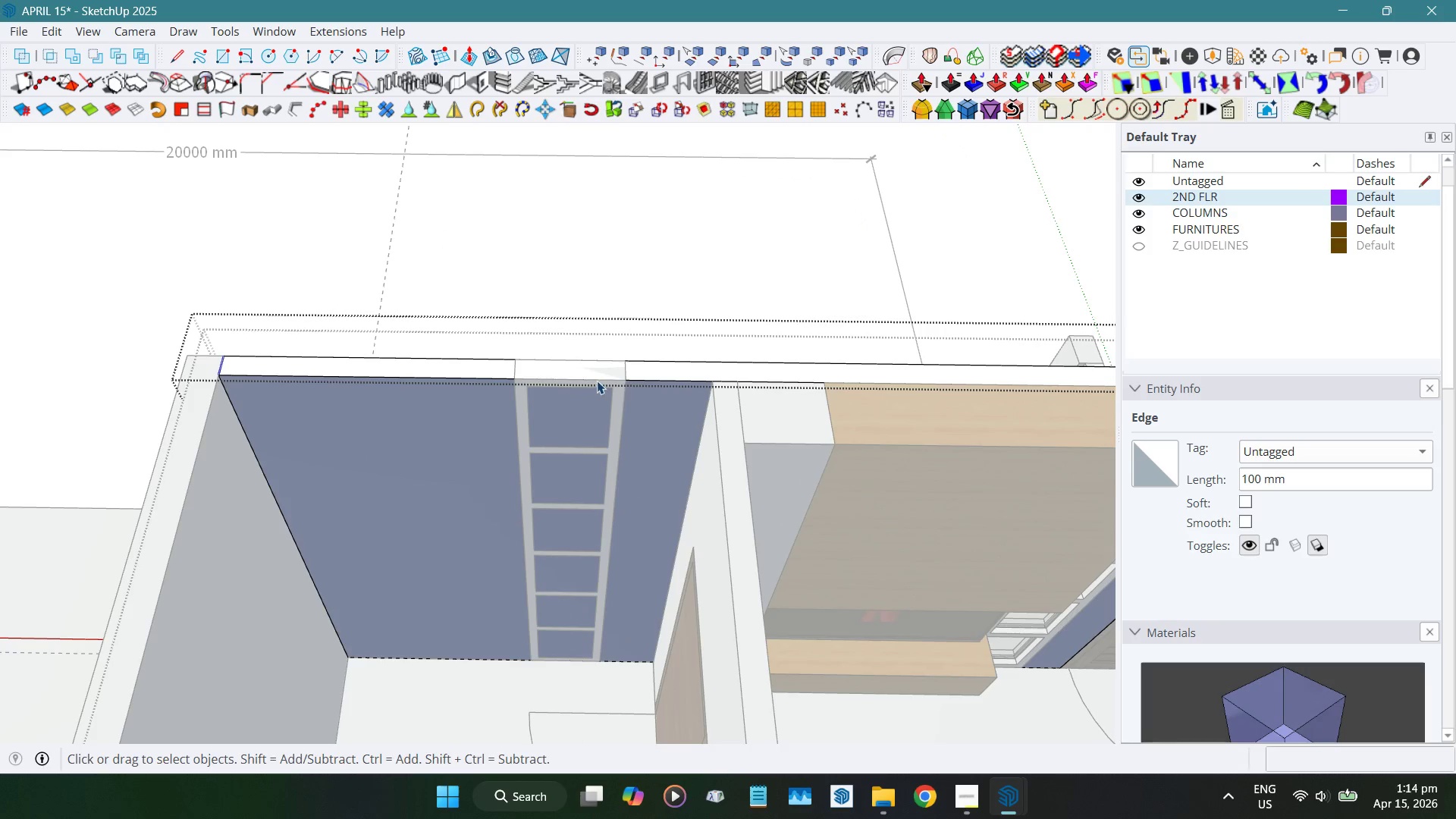 
key(Escape)
 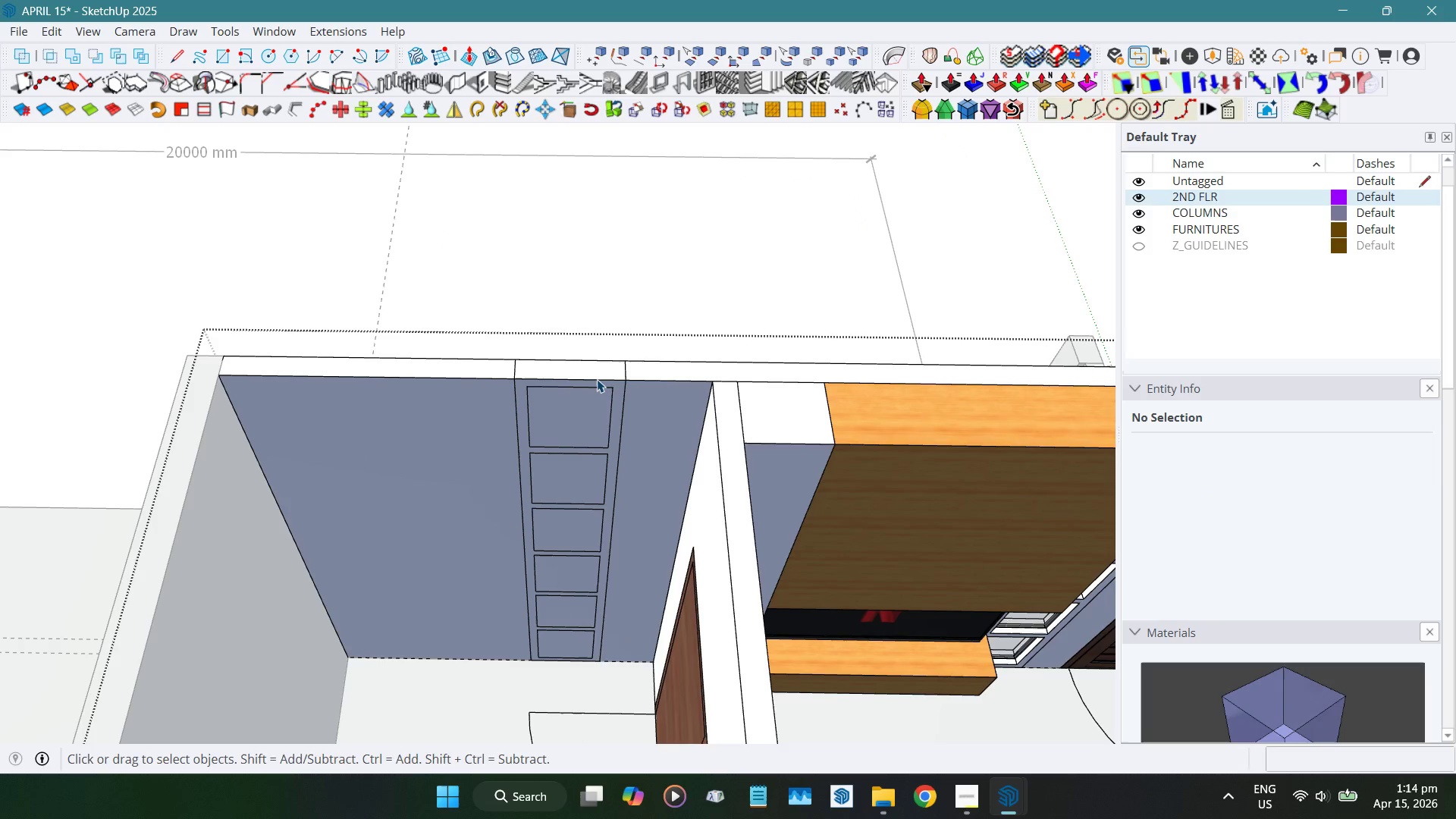 
left_click([597, 379])
 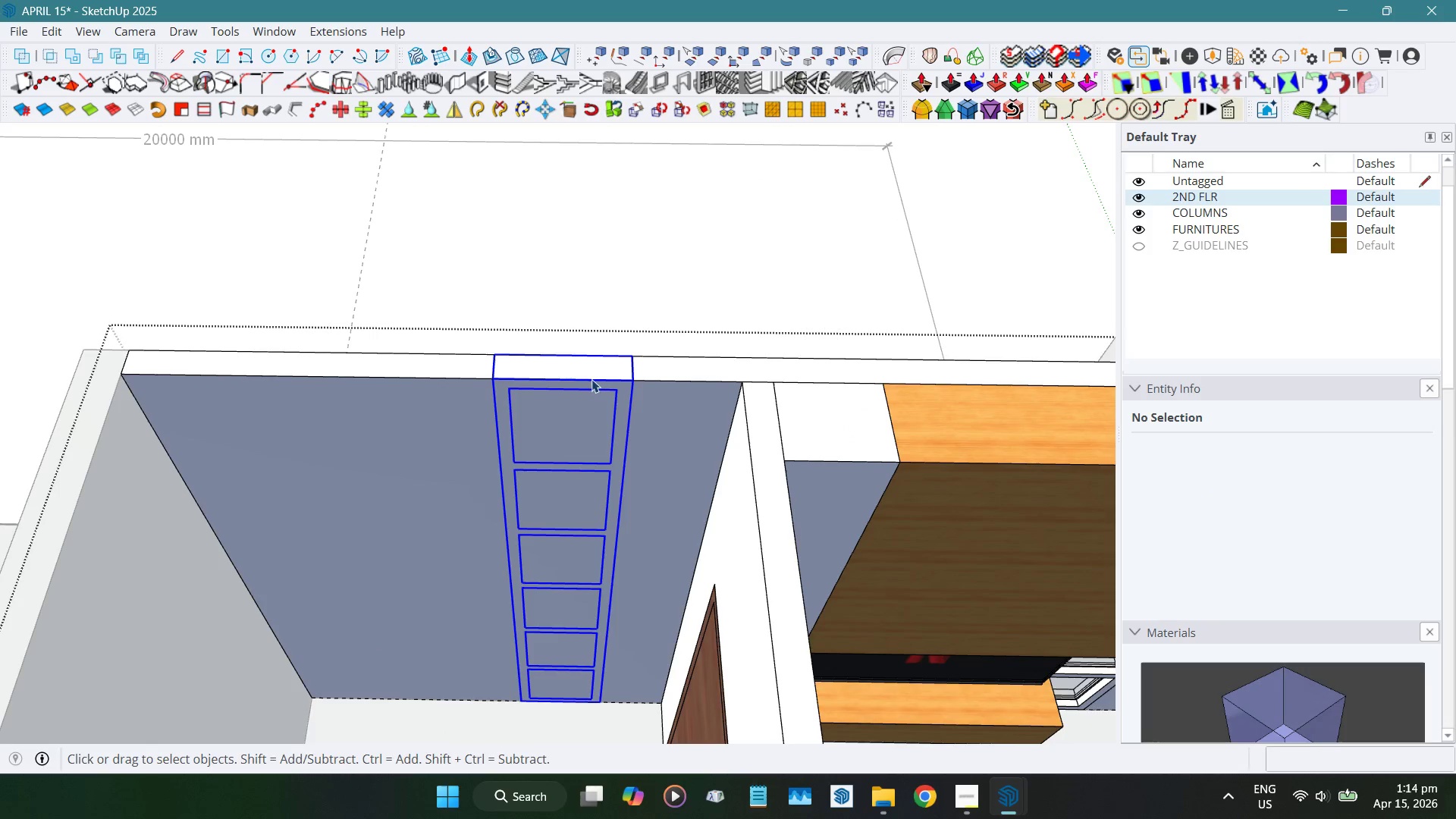 
scroll: coordinate [864, 461], scroll_direction: up, amount: 37.0
 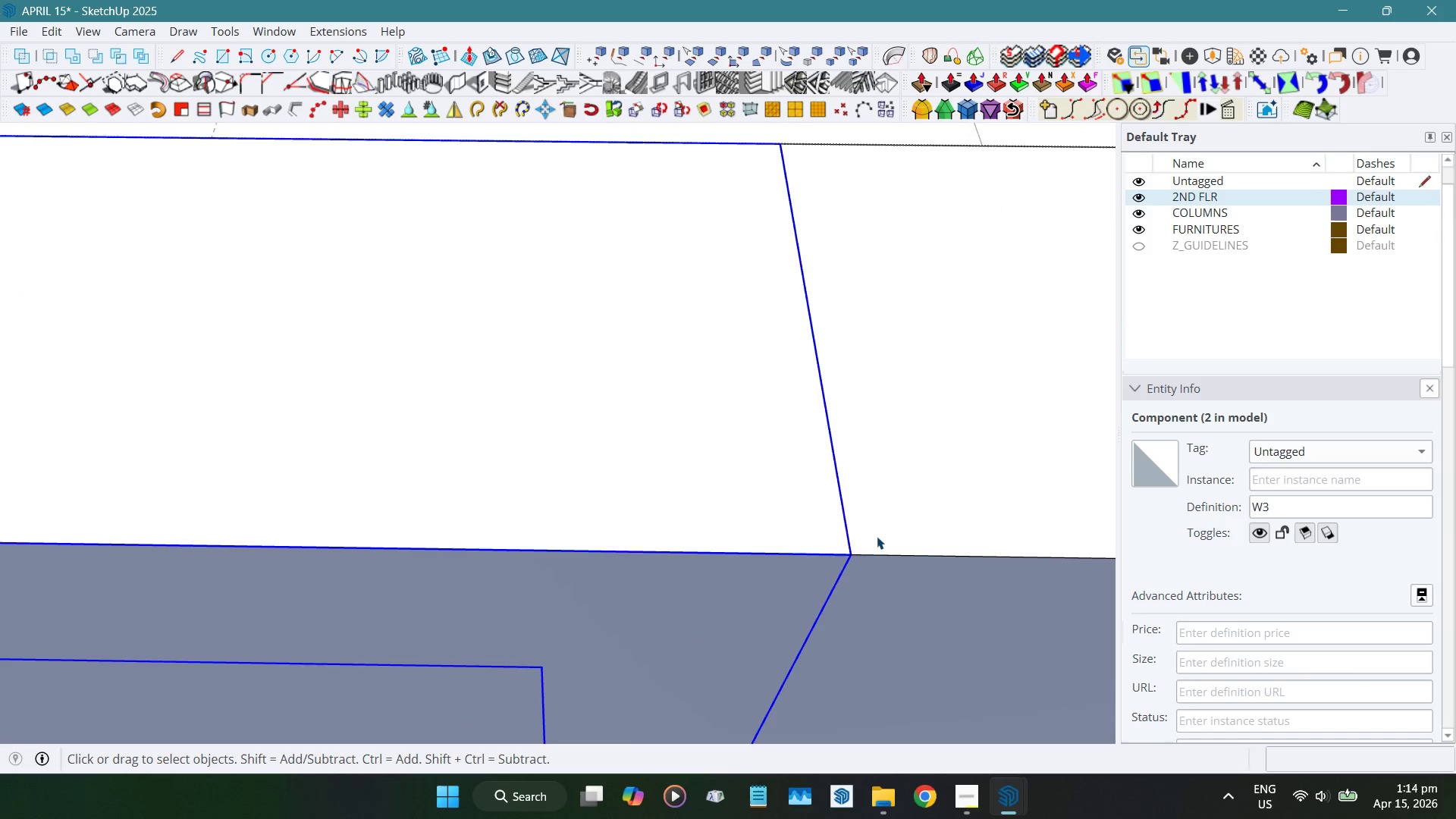 
key(Shift+W)
 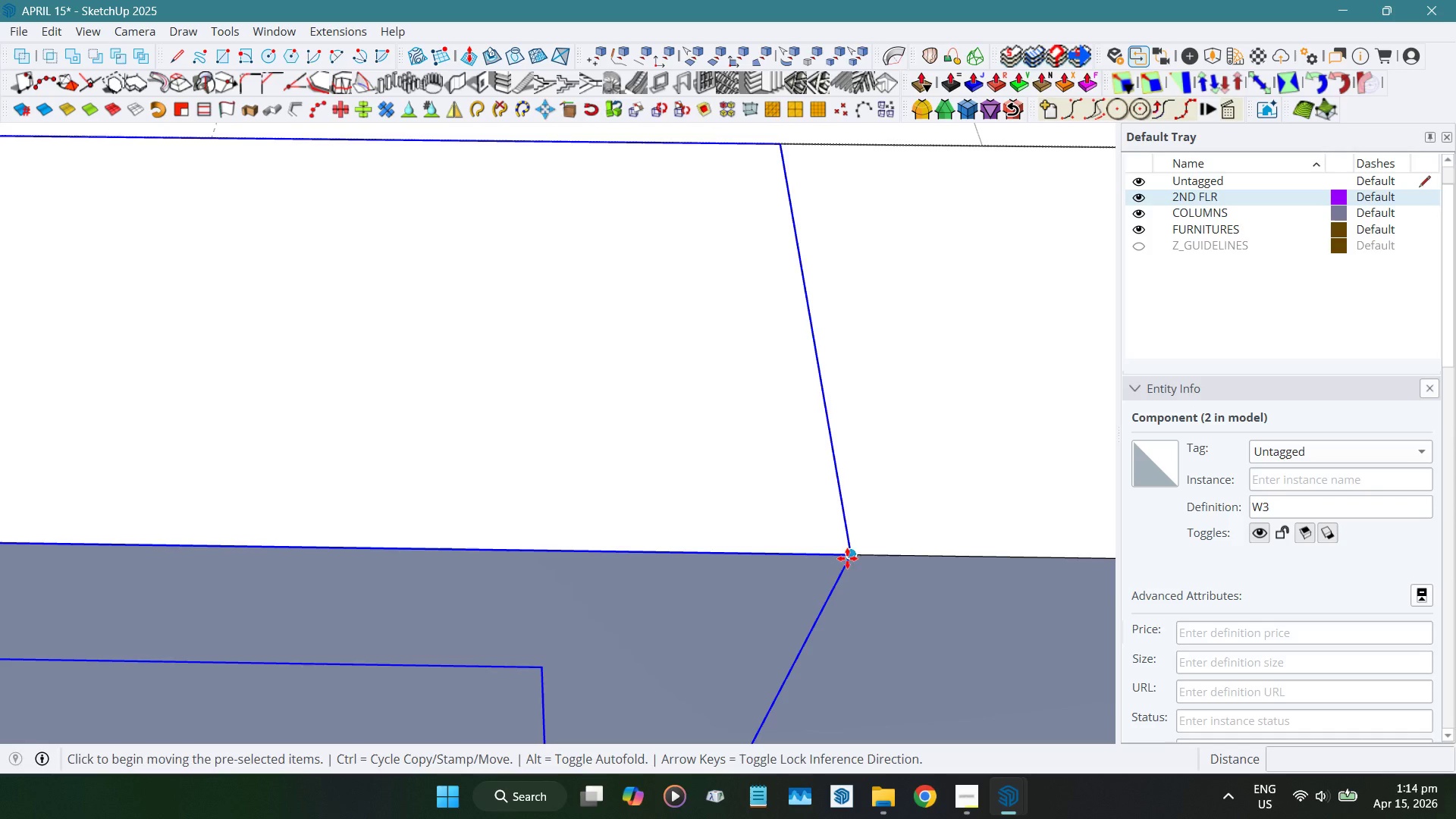 
left_click_drag(start_coordinate=[851, 553], to_coordinate=[851, 541])
 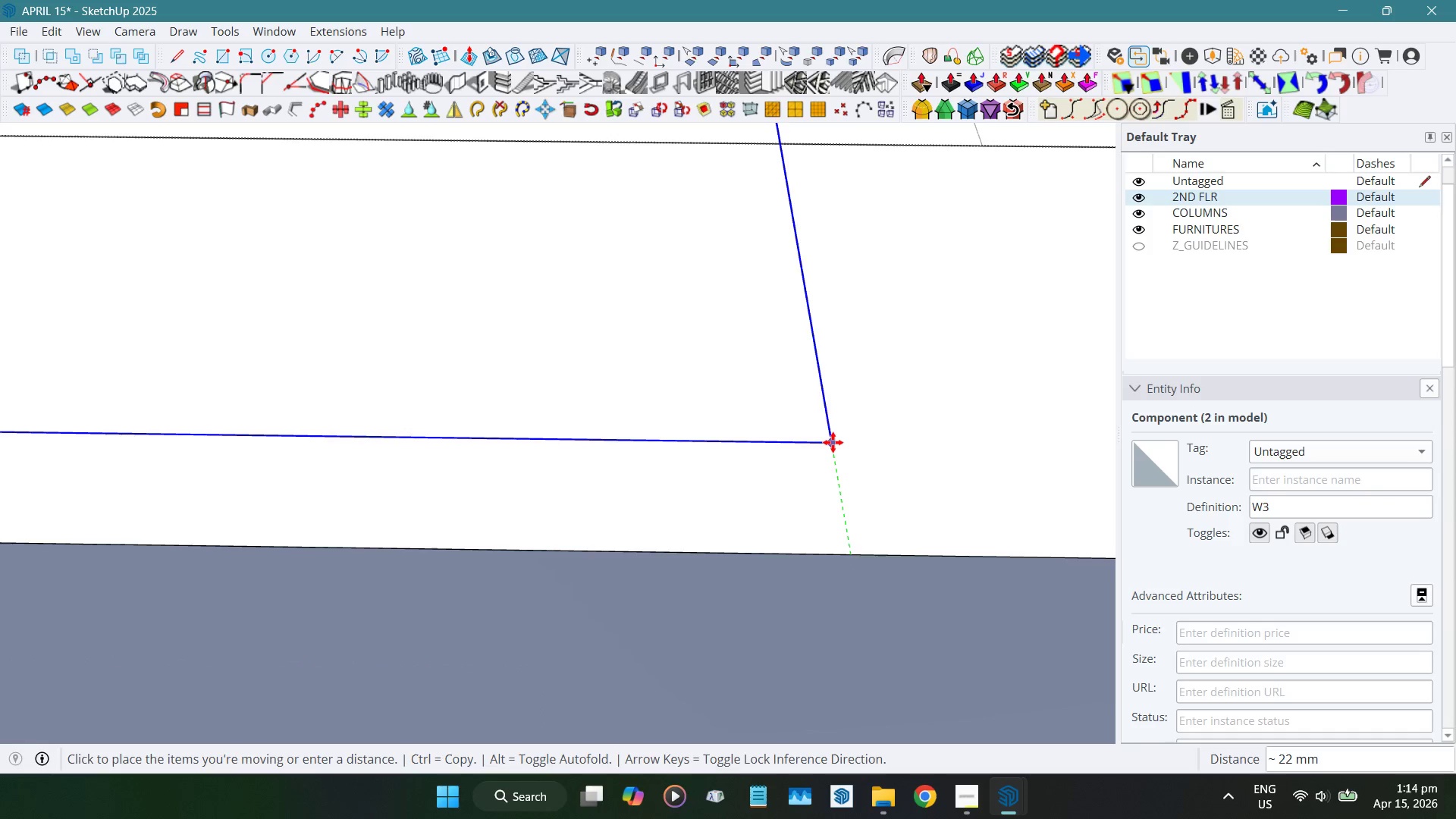 
left_click([833, 442])
 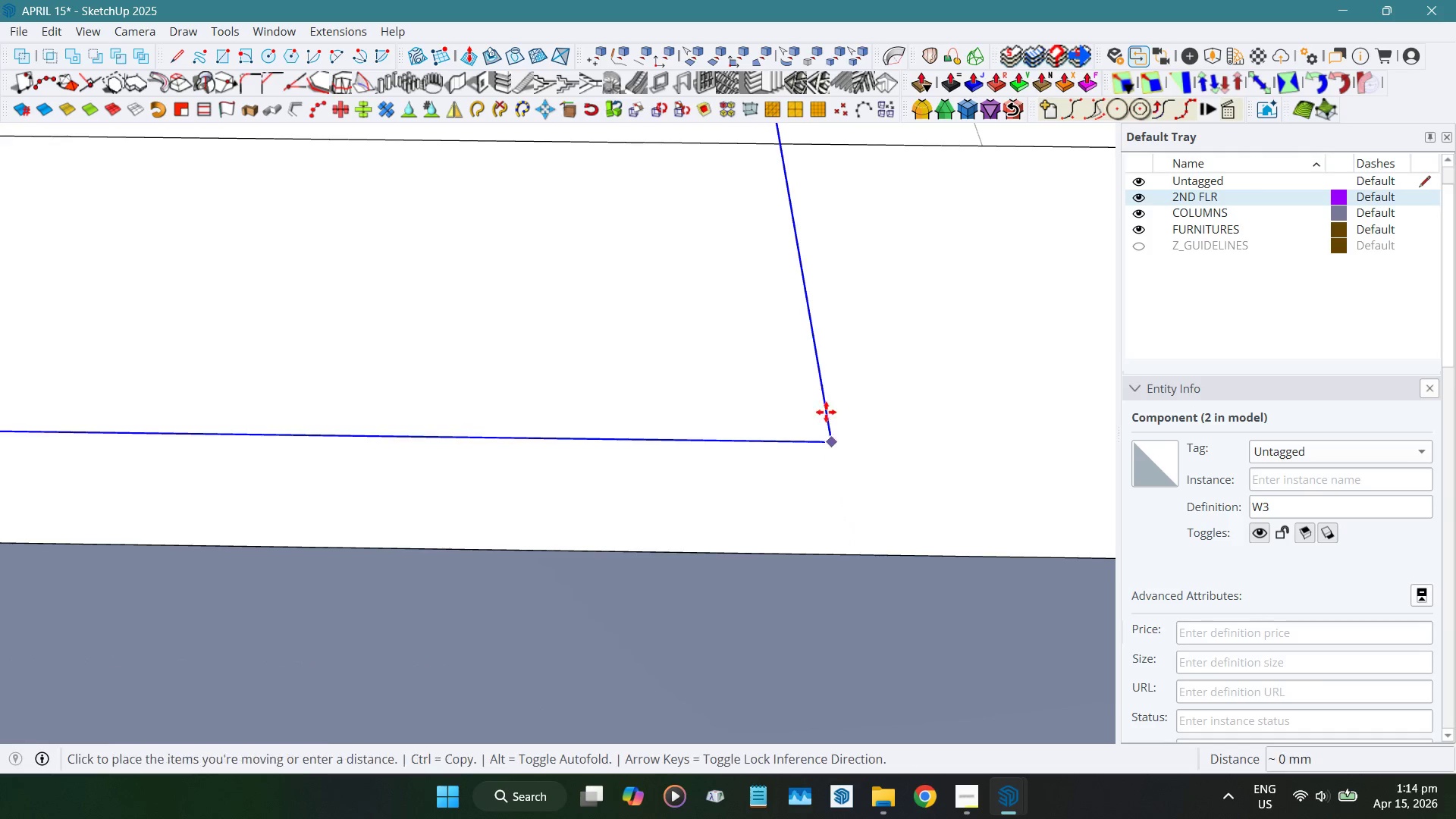 
hold_key(key=ShiftLeft, duration=1.52)
left_click([937, 558])
 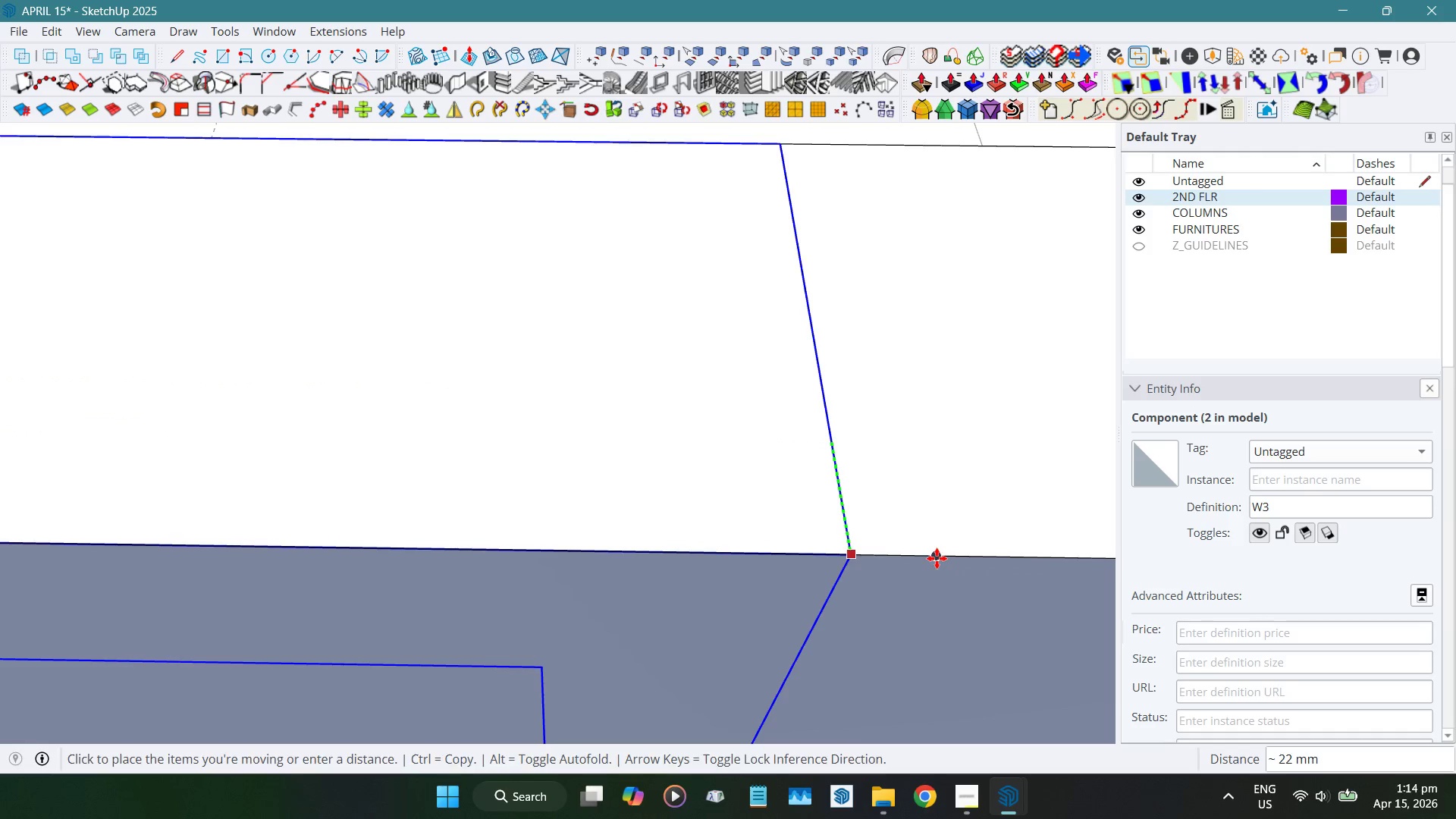 
key(Shift+ShiftLeft)
 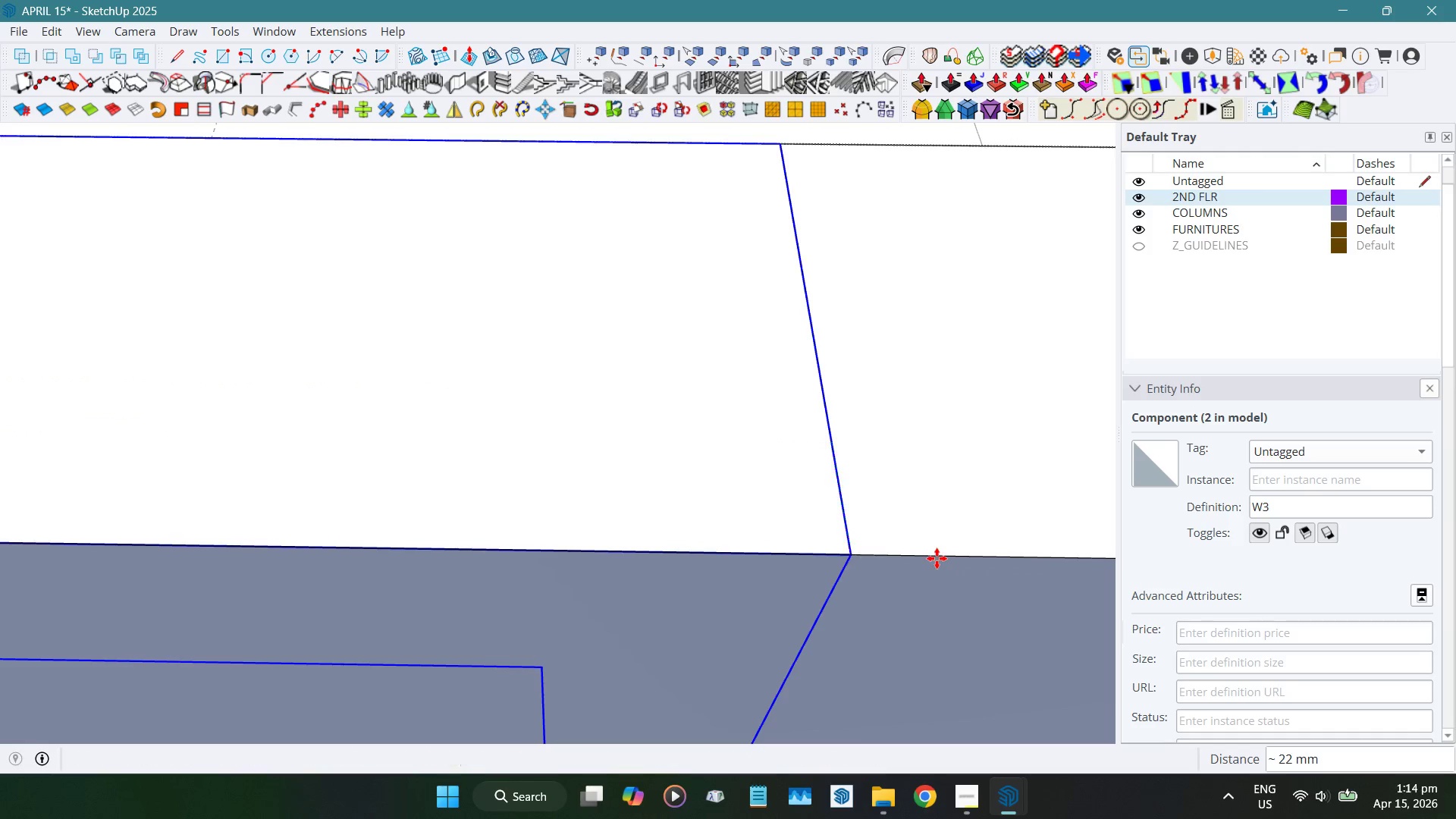 
key(Shift+ShiftLeft)
 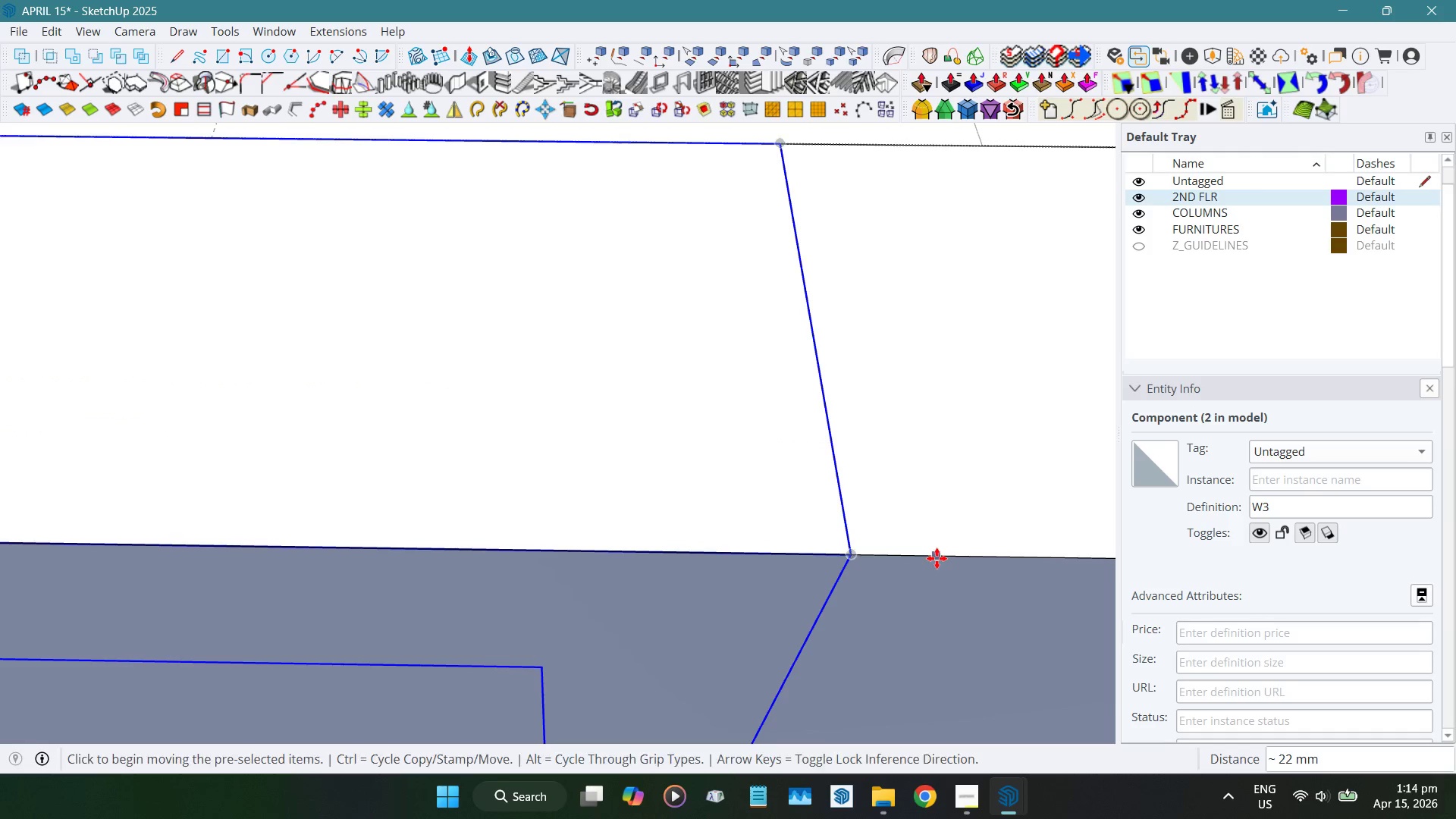 
key(Space)
 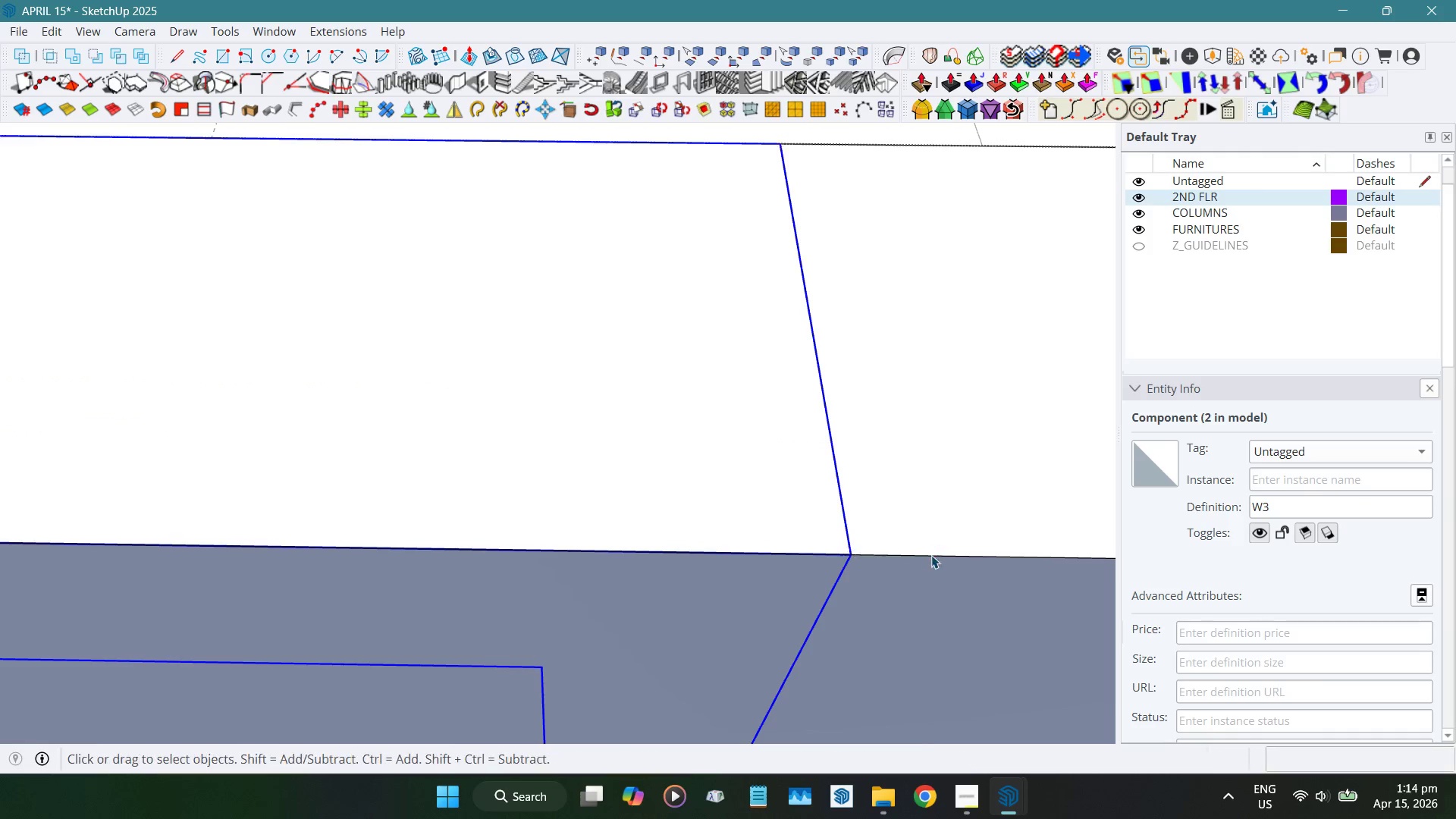 
scroll: coordinate [868, 460], scroll_direction: down, amount: 16.0
 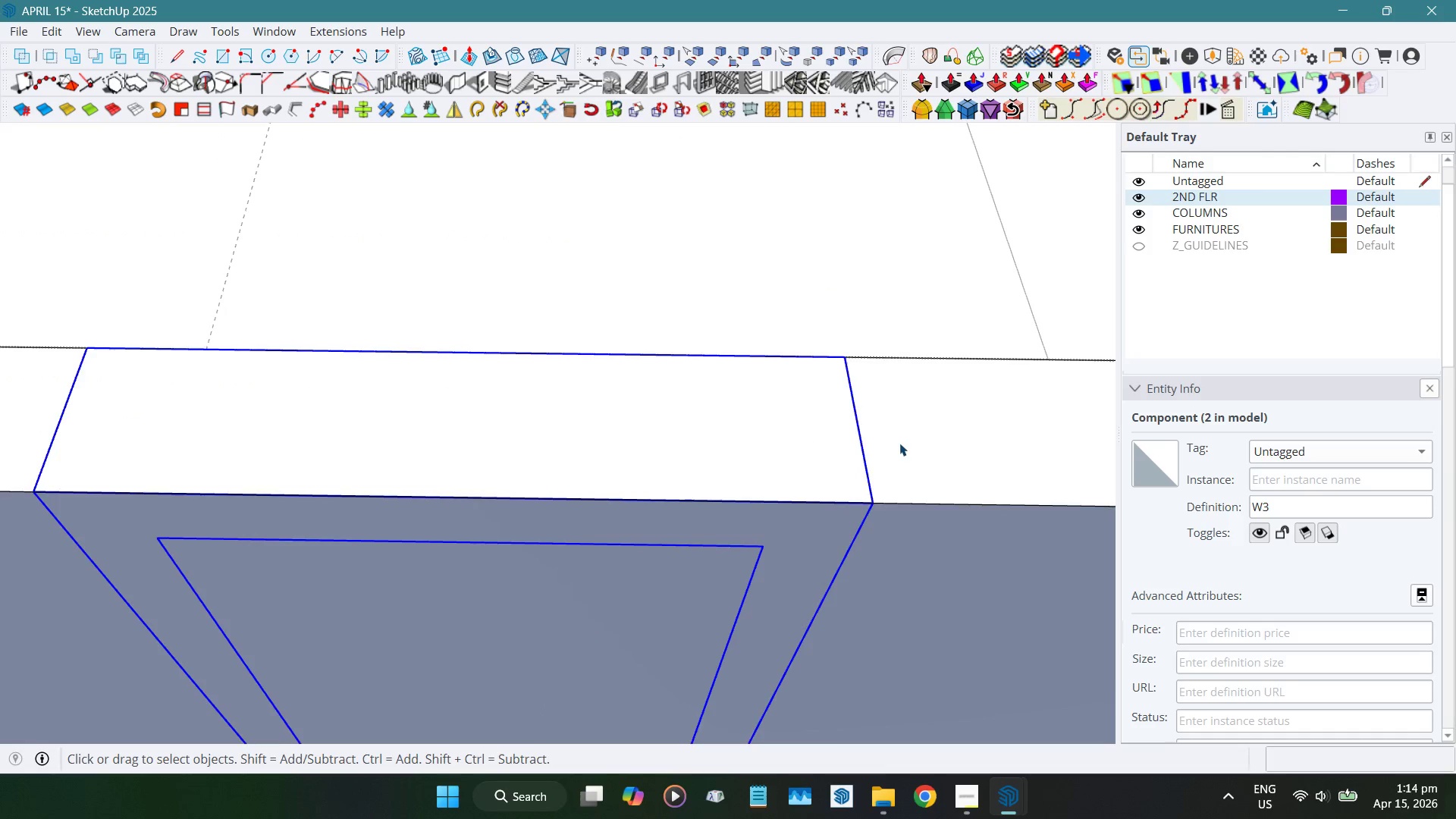 
double_click([899, 443])
 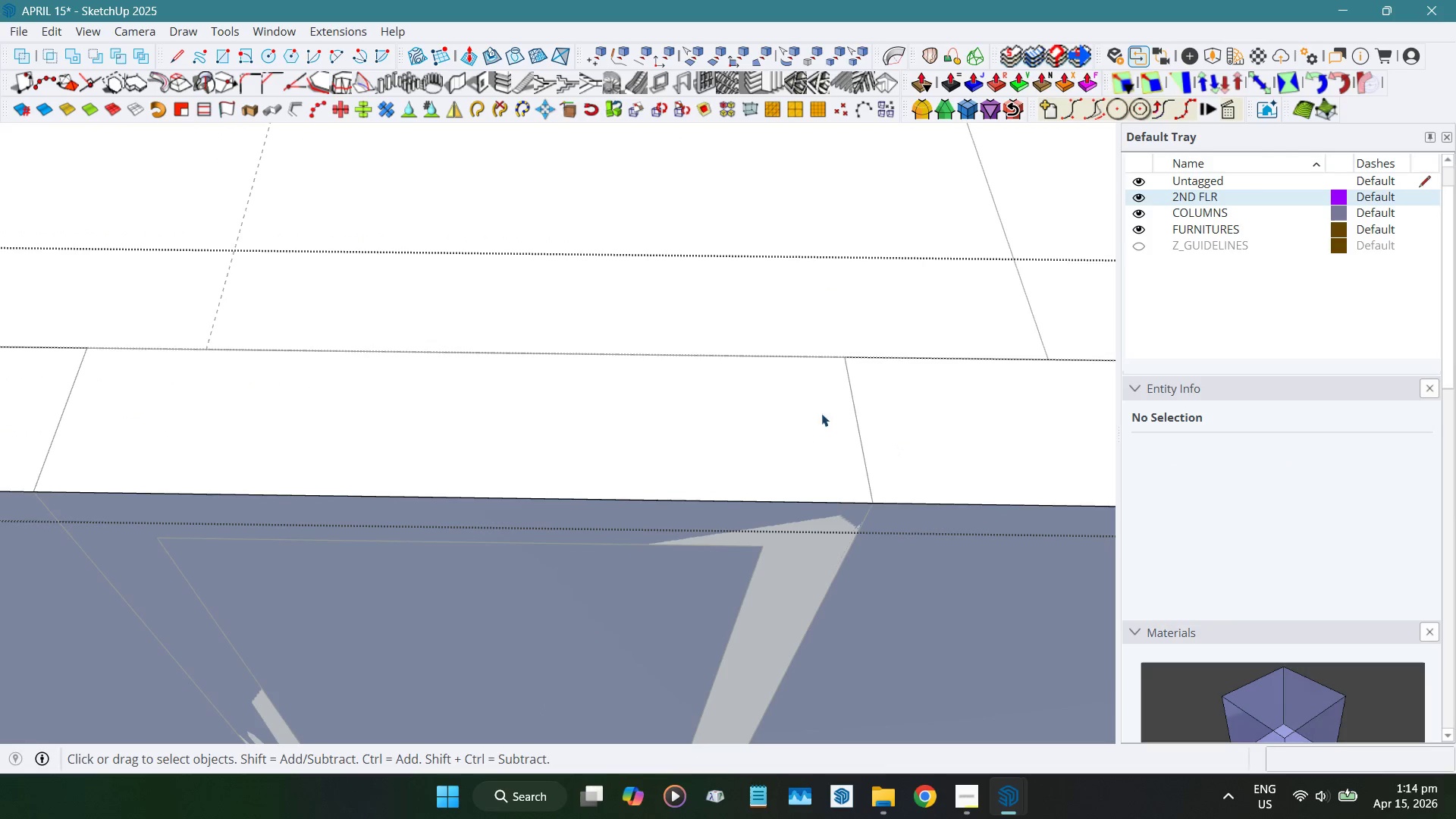 
key(R)
 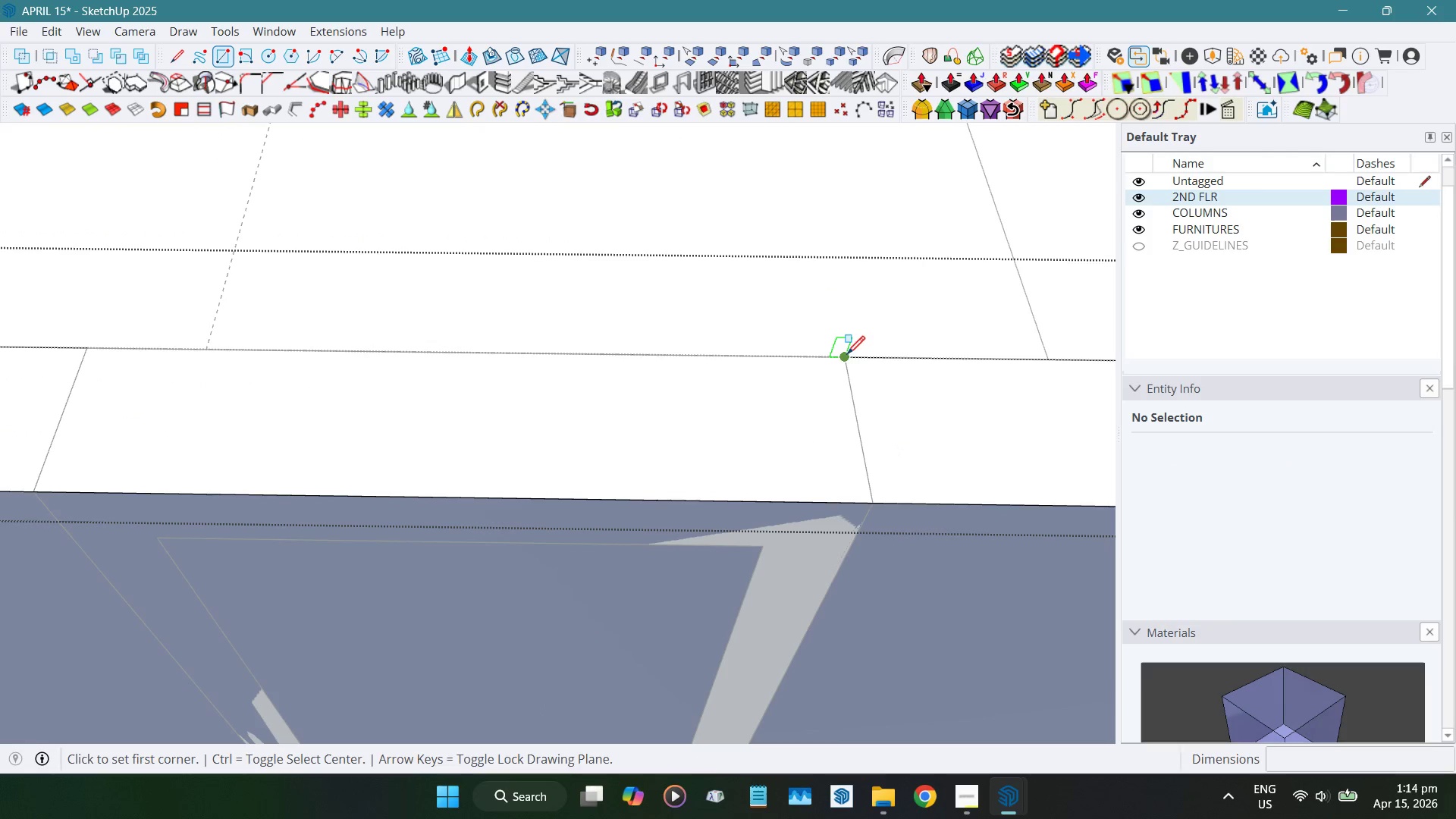 
left_click([847, 356])
 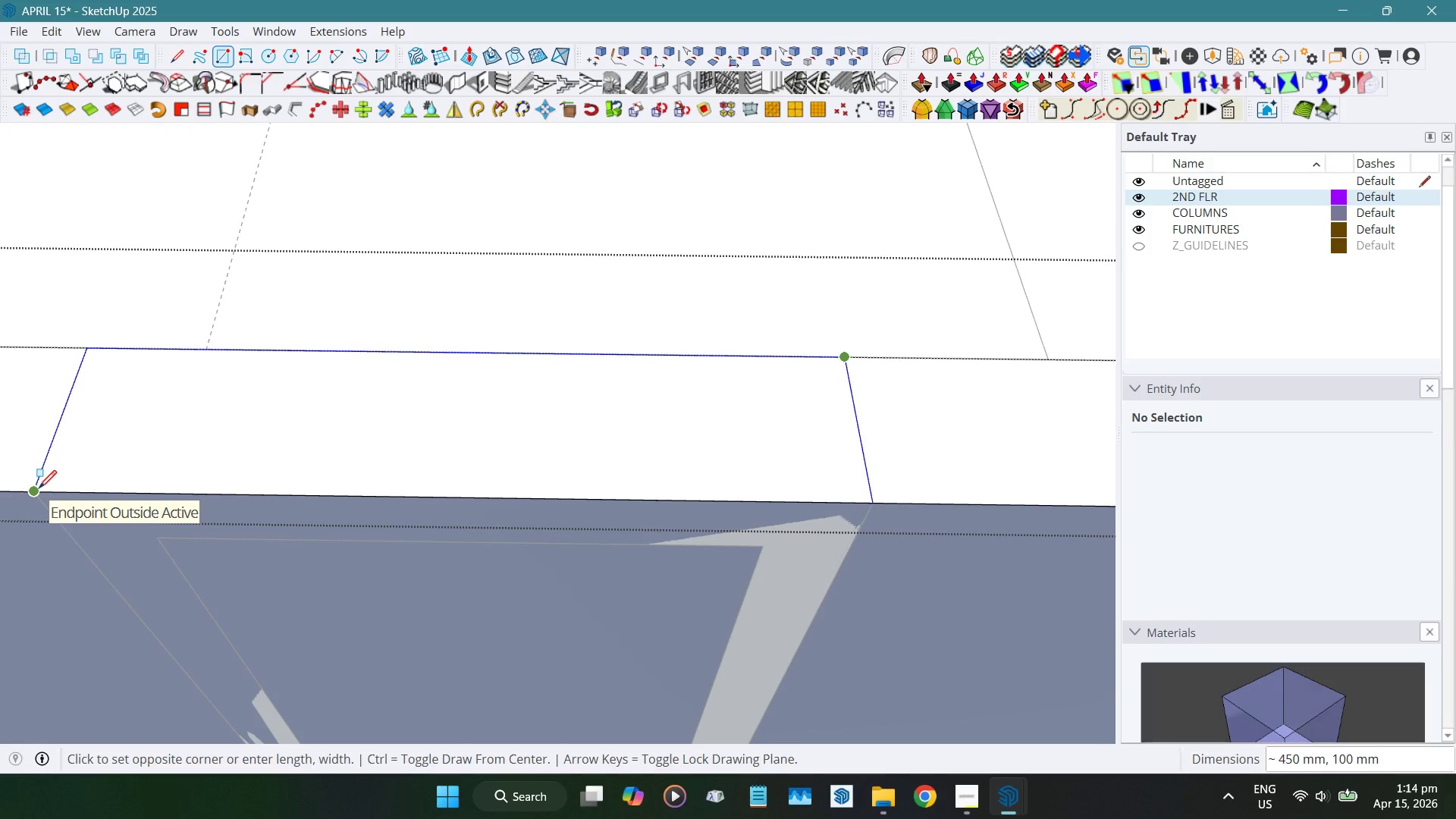 
left_click([39, 490])
 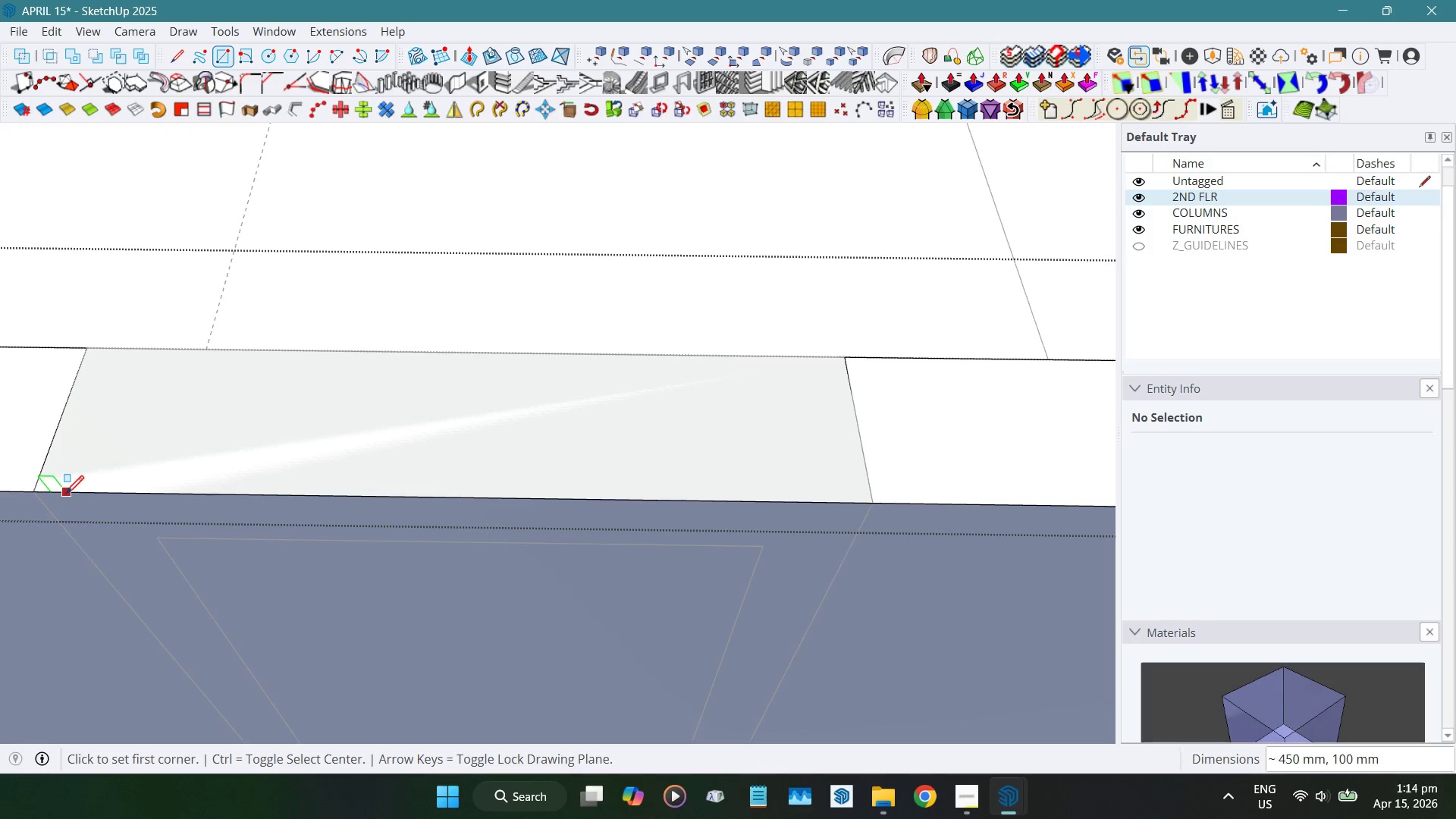 
key(Numpad1)
 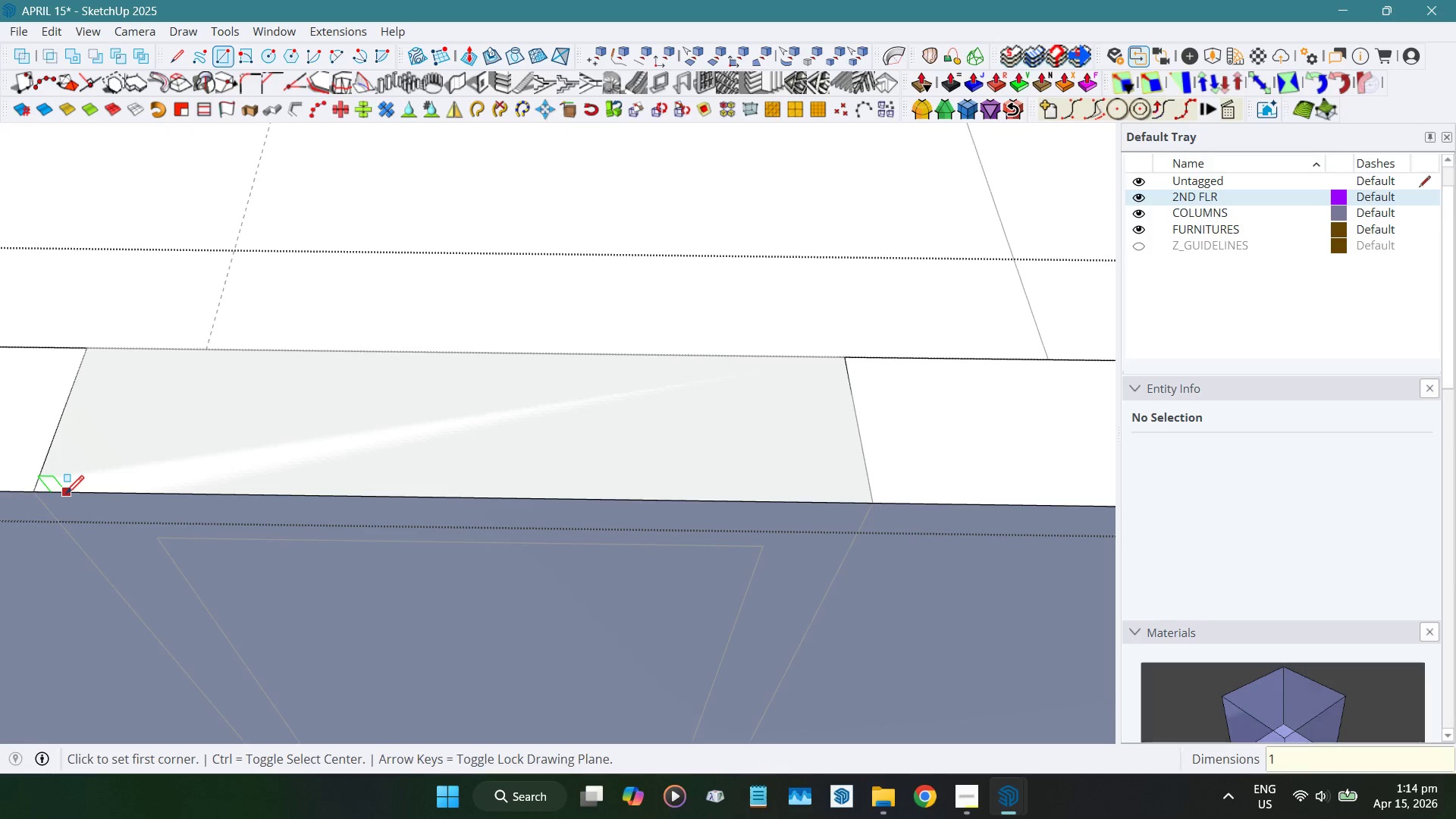 
key(Numpad0)
 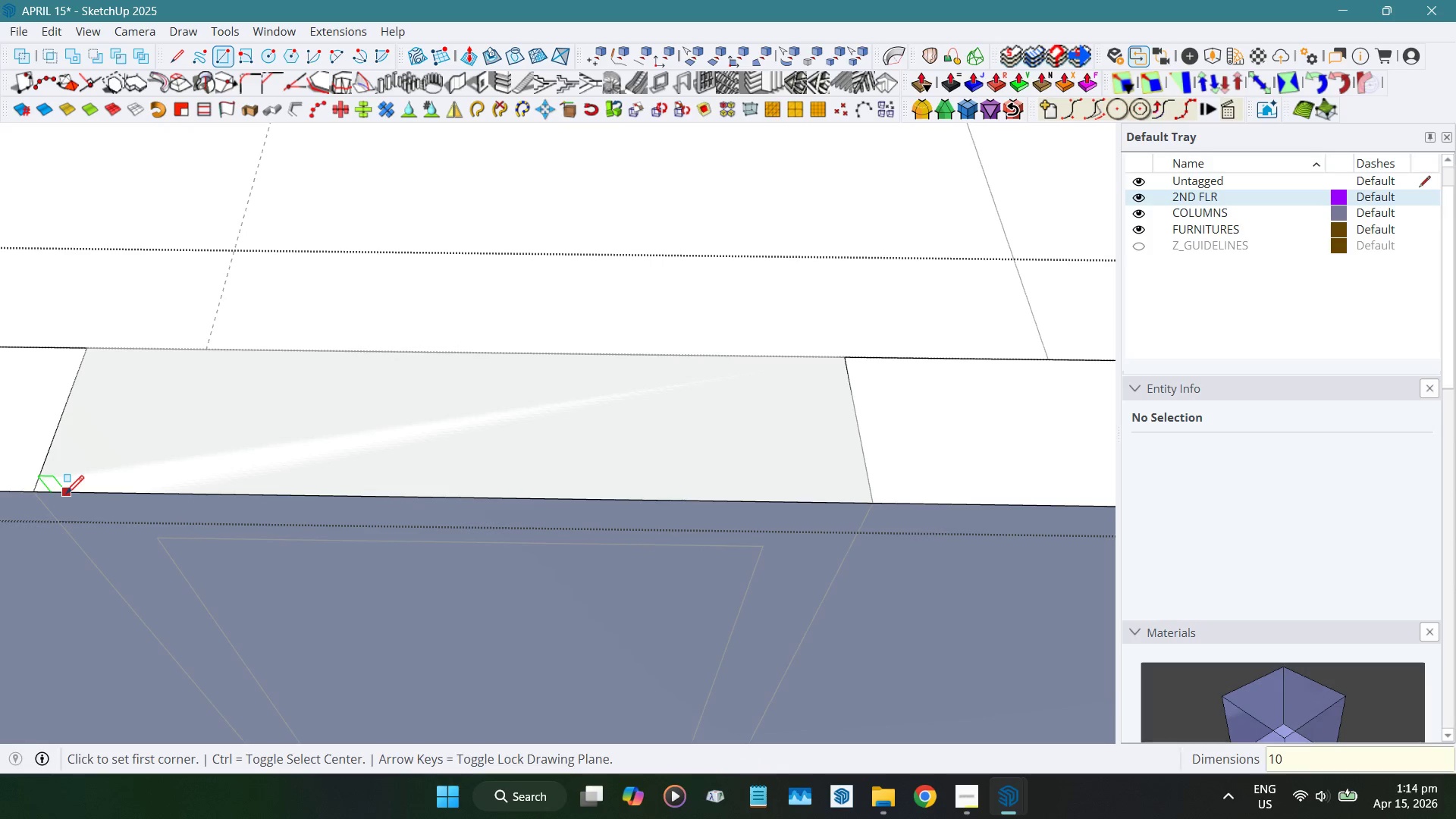 
key(Numpad0)
 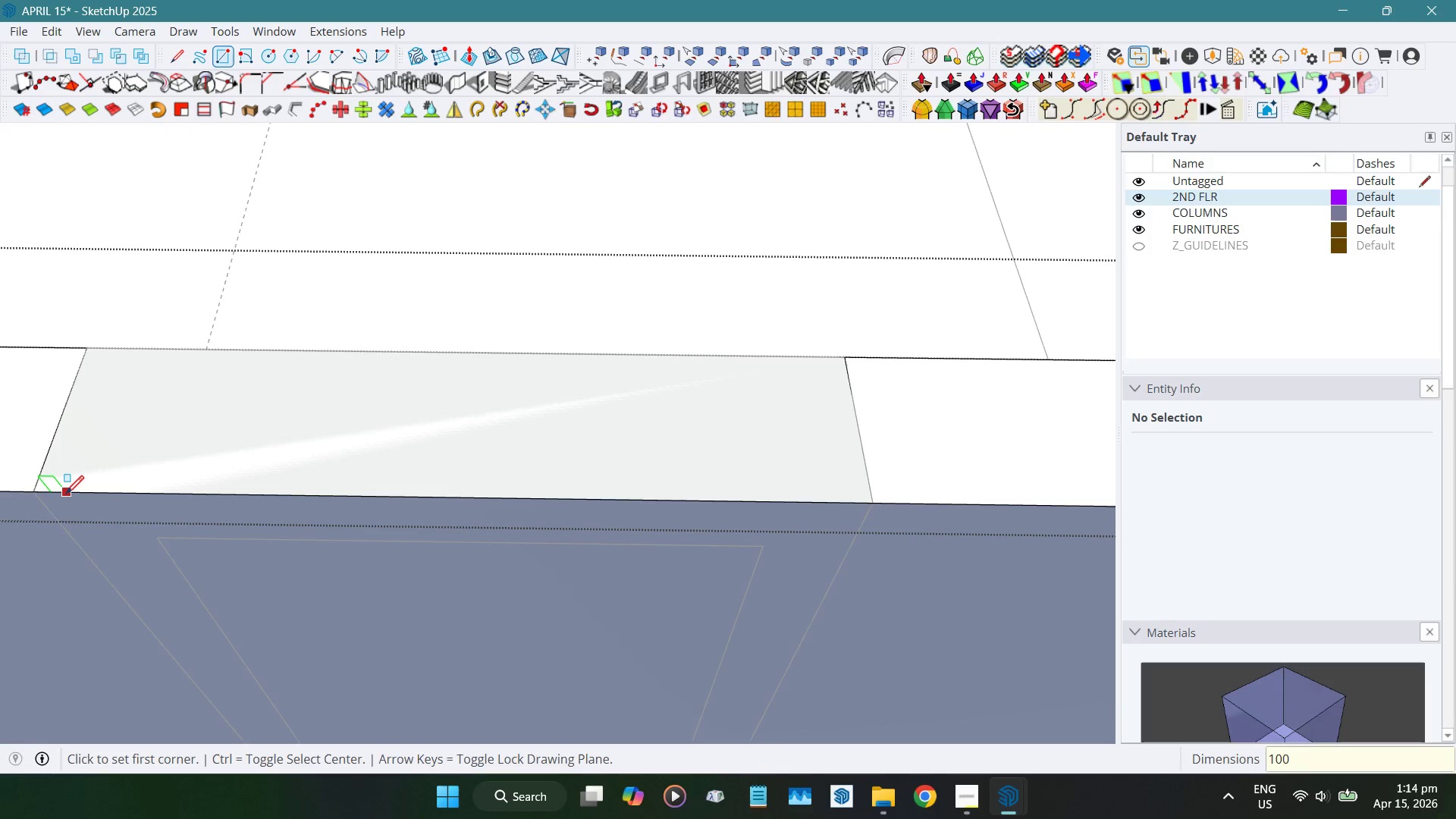 
key(Comma)
 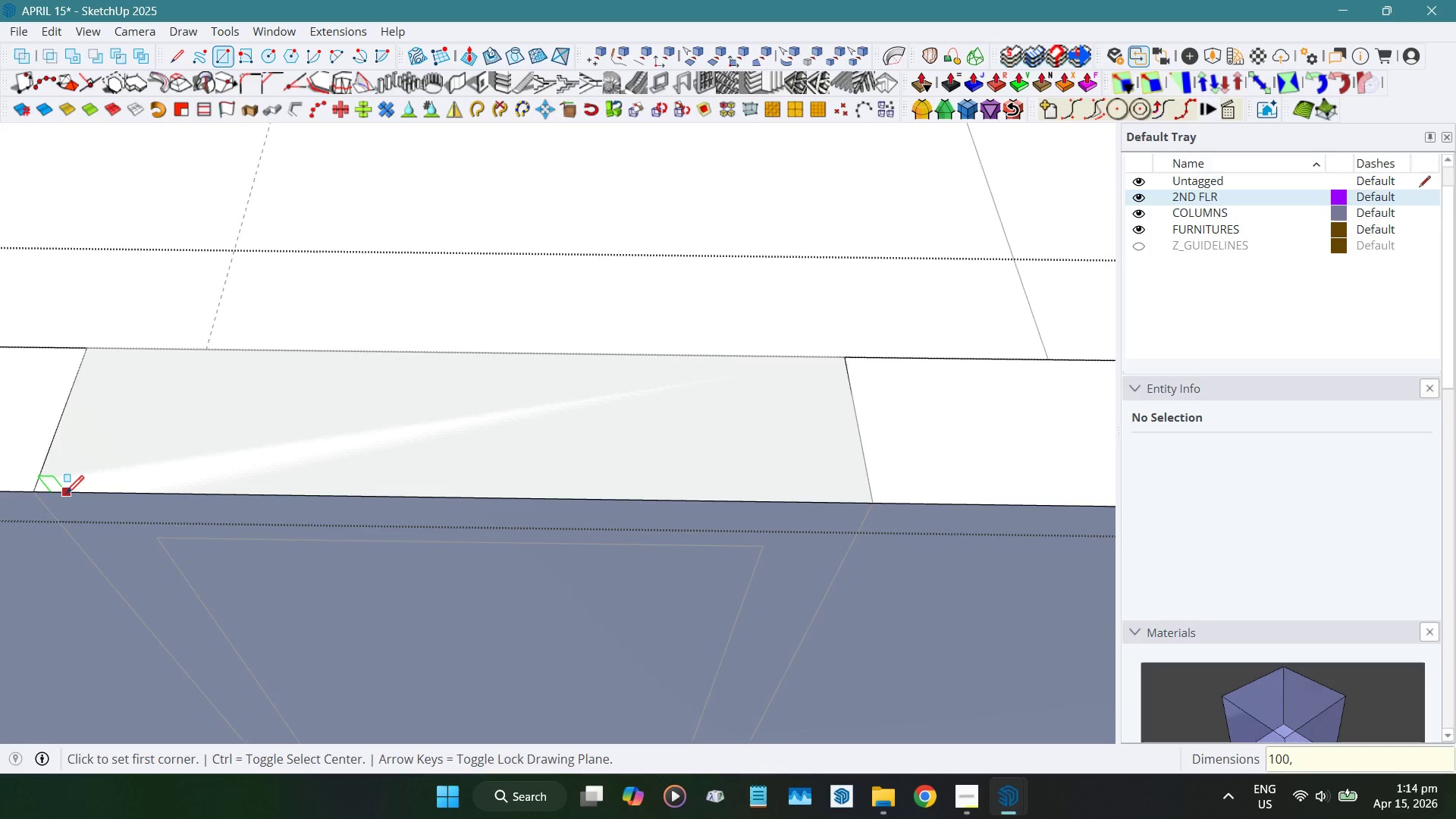 
key(Numpad4)
 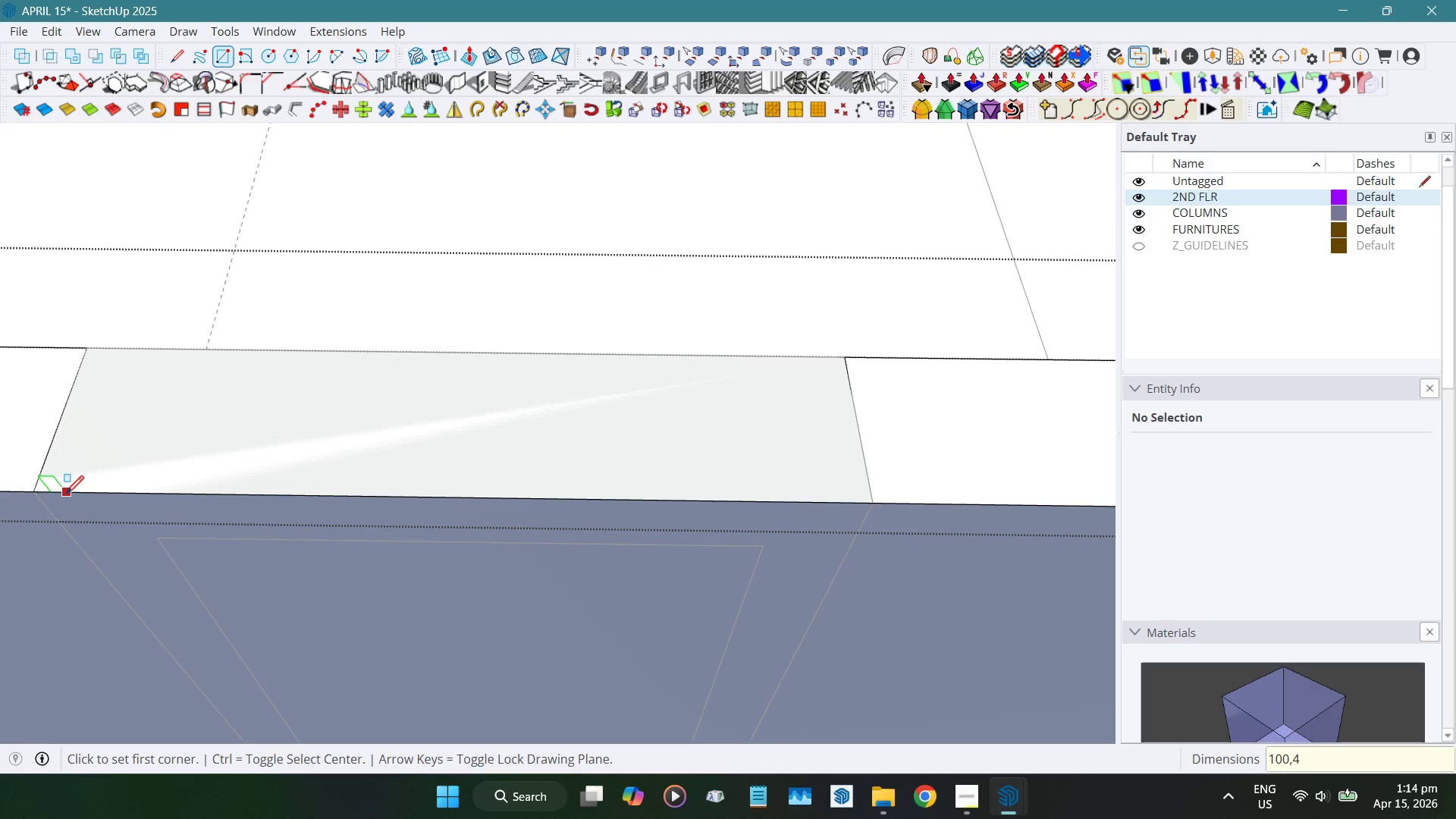 
key(Numpad5)
 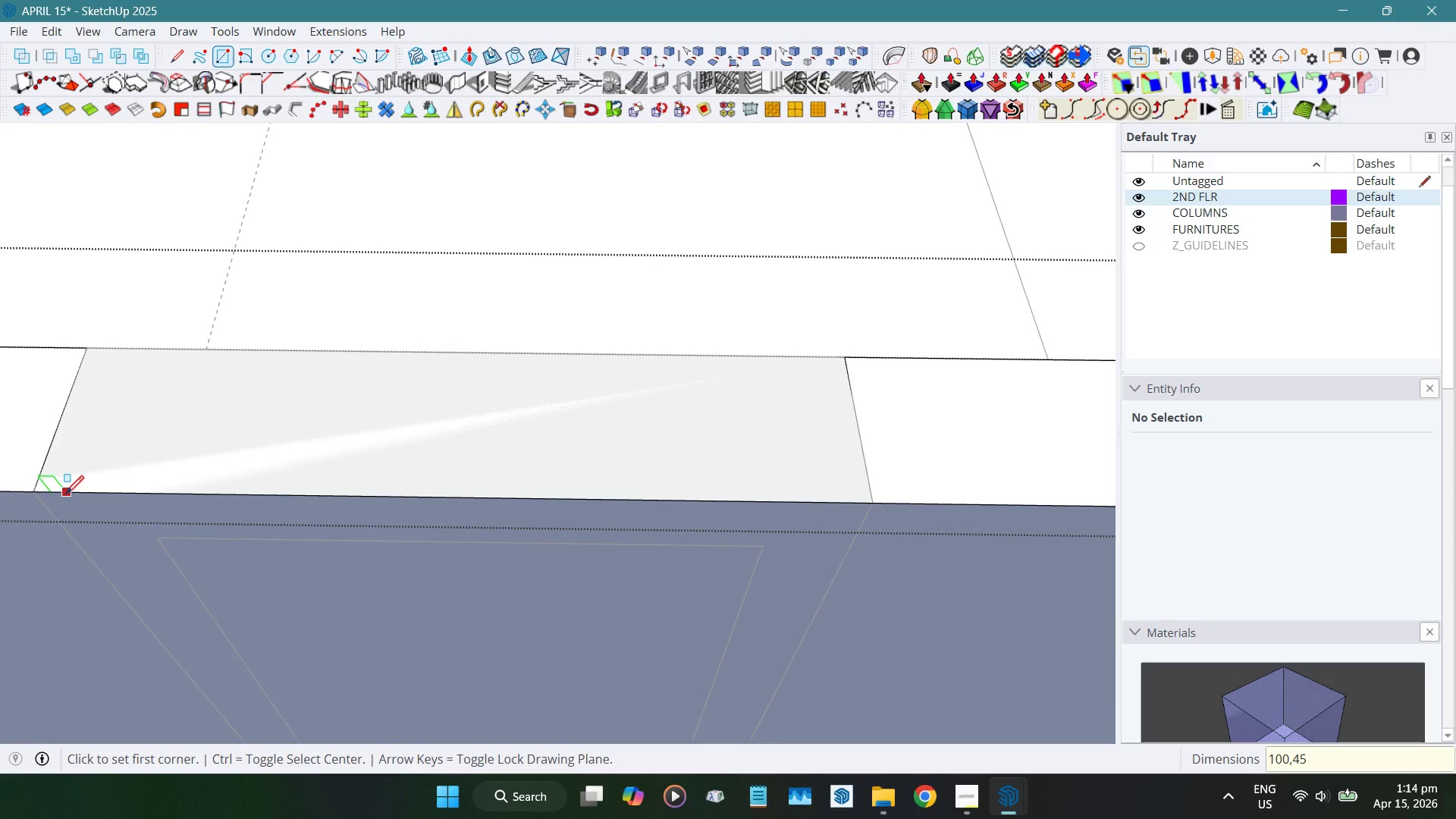 
key(Numpad0)
 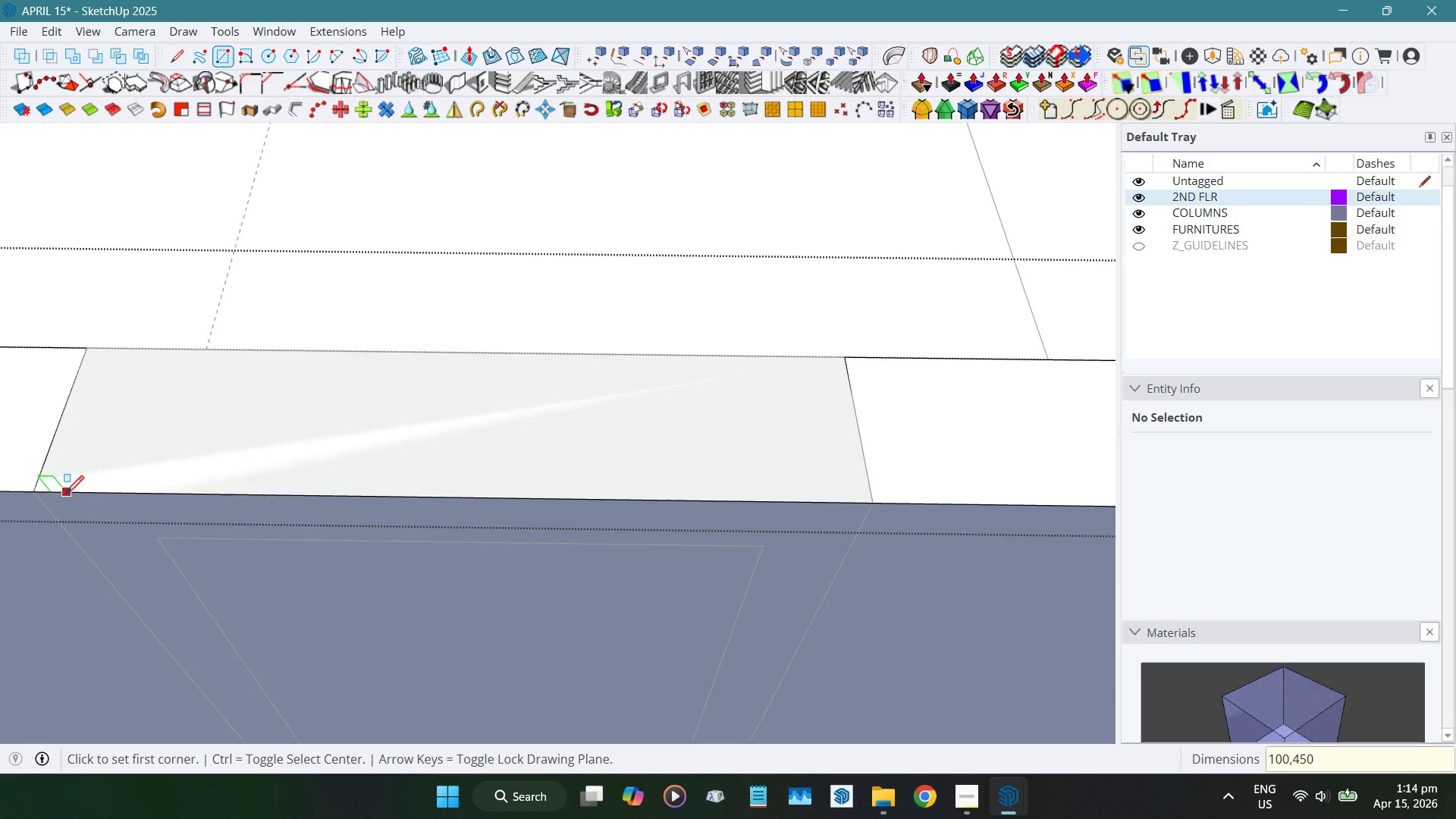 
key(NumpadEnter)
 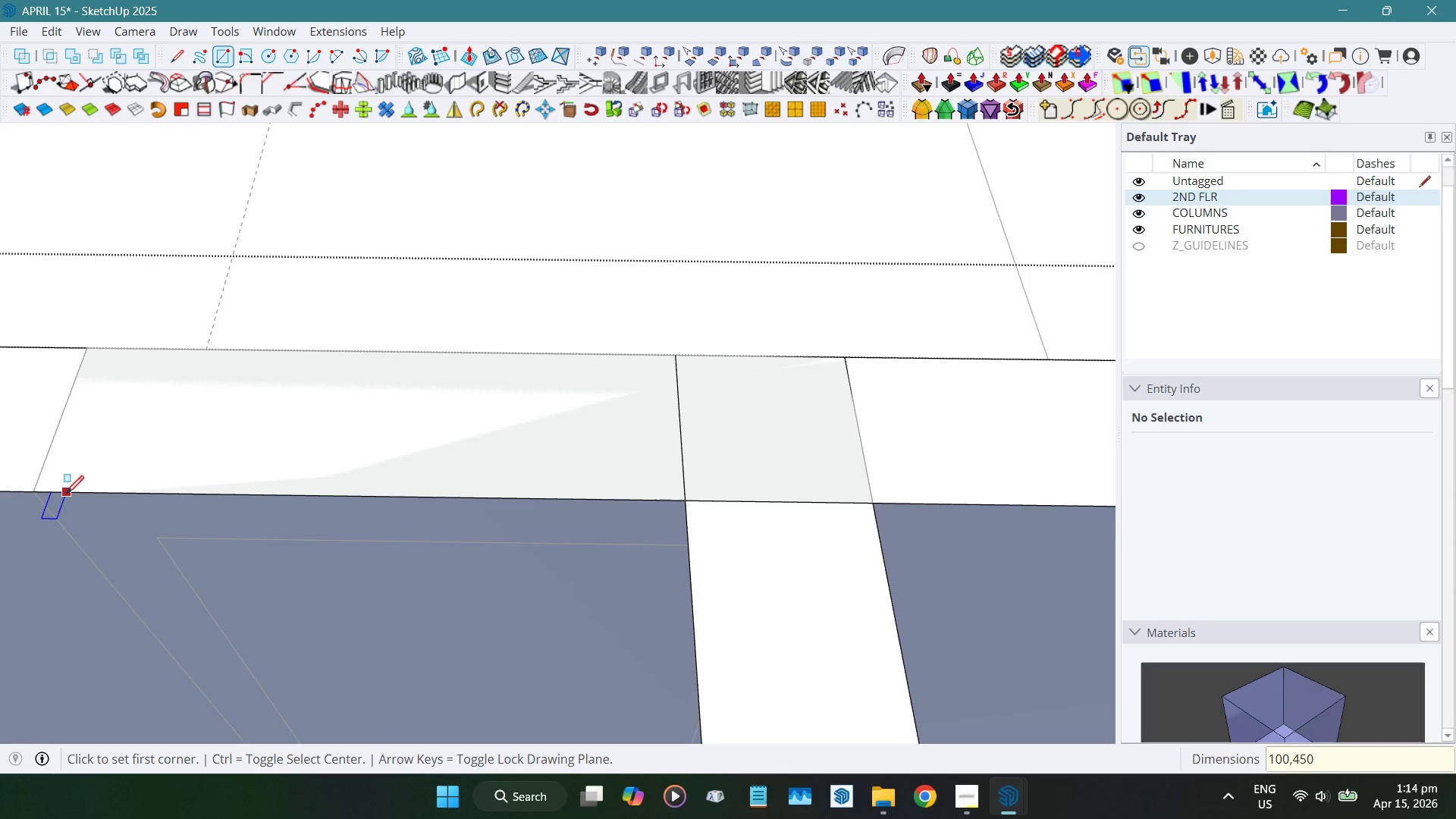 
key(Numpad4)
 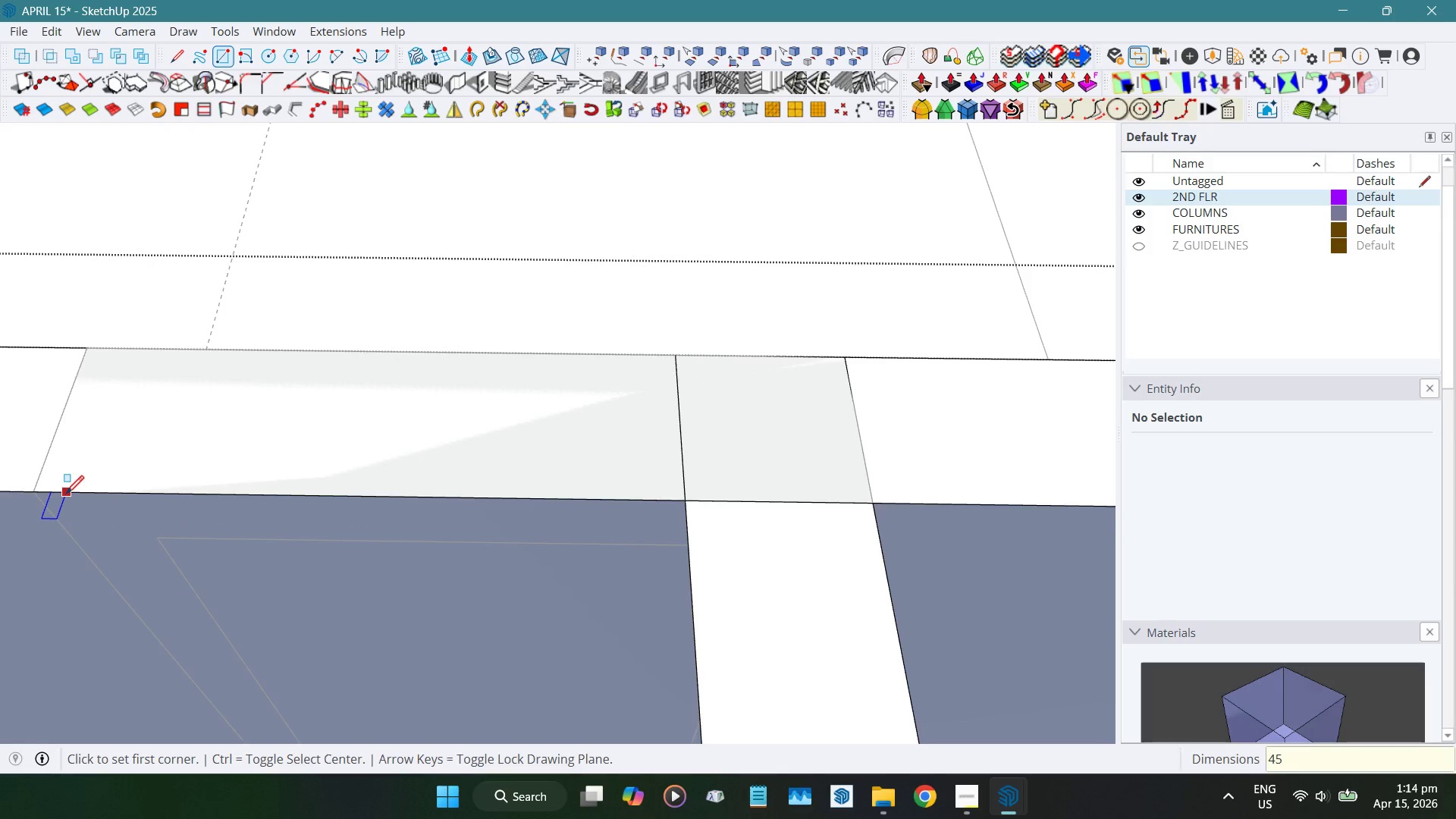 
key(Numpad5)
 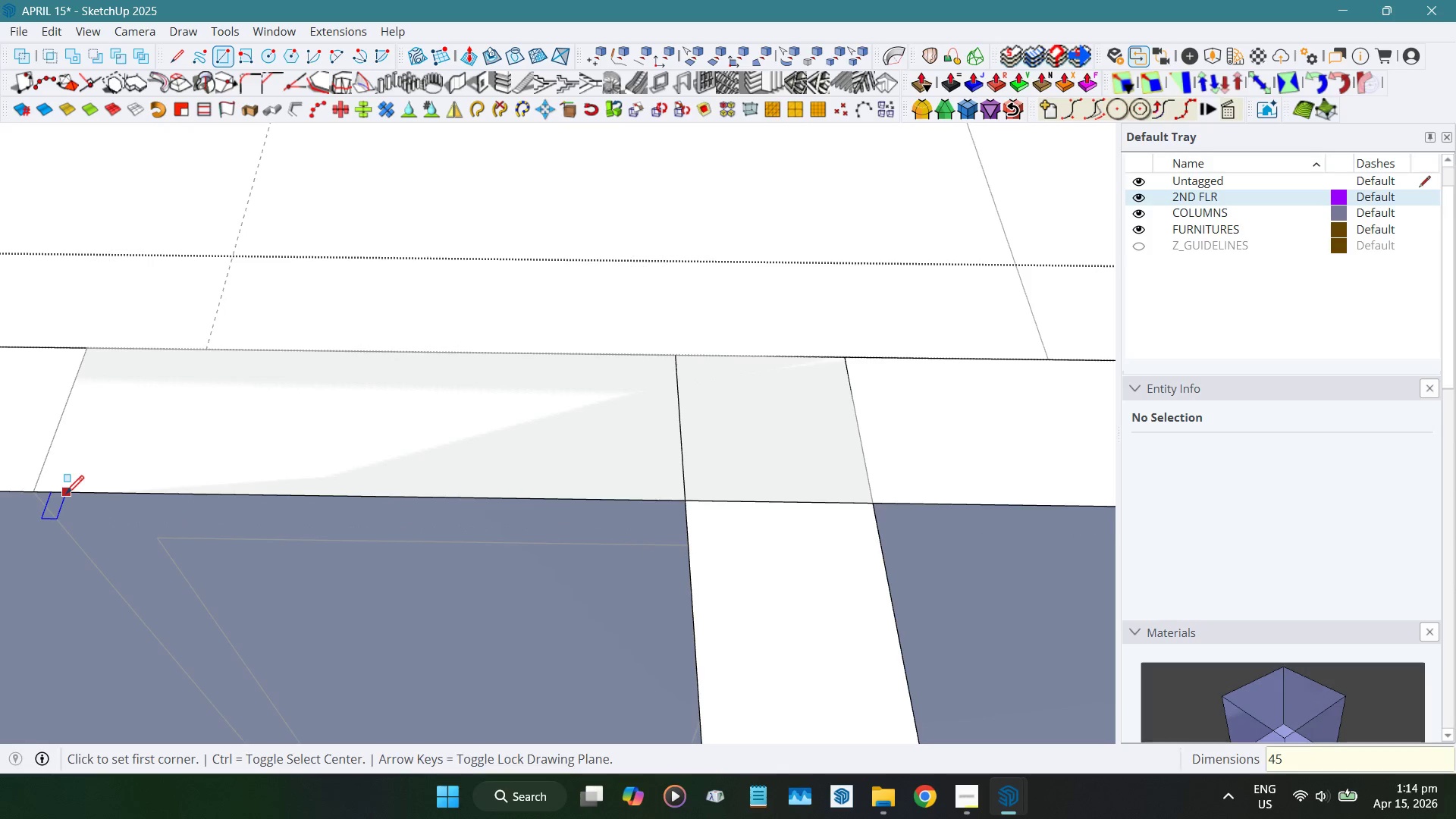 
key(Numpad0)
 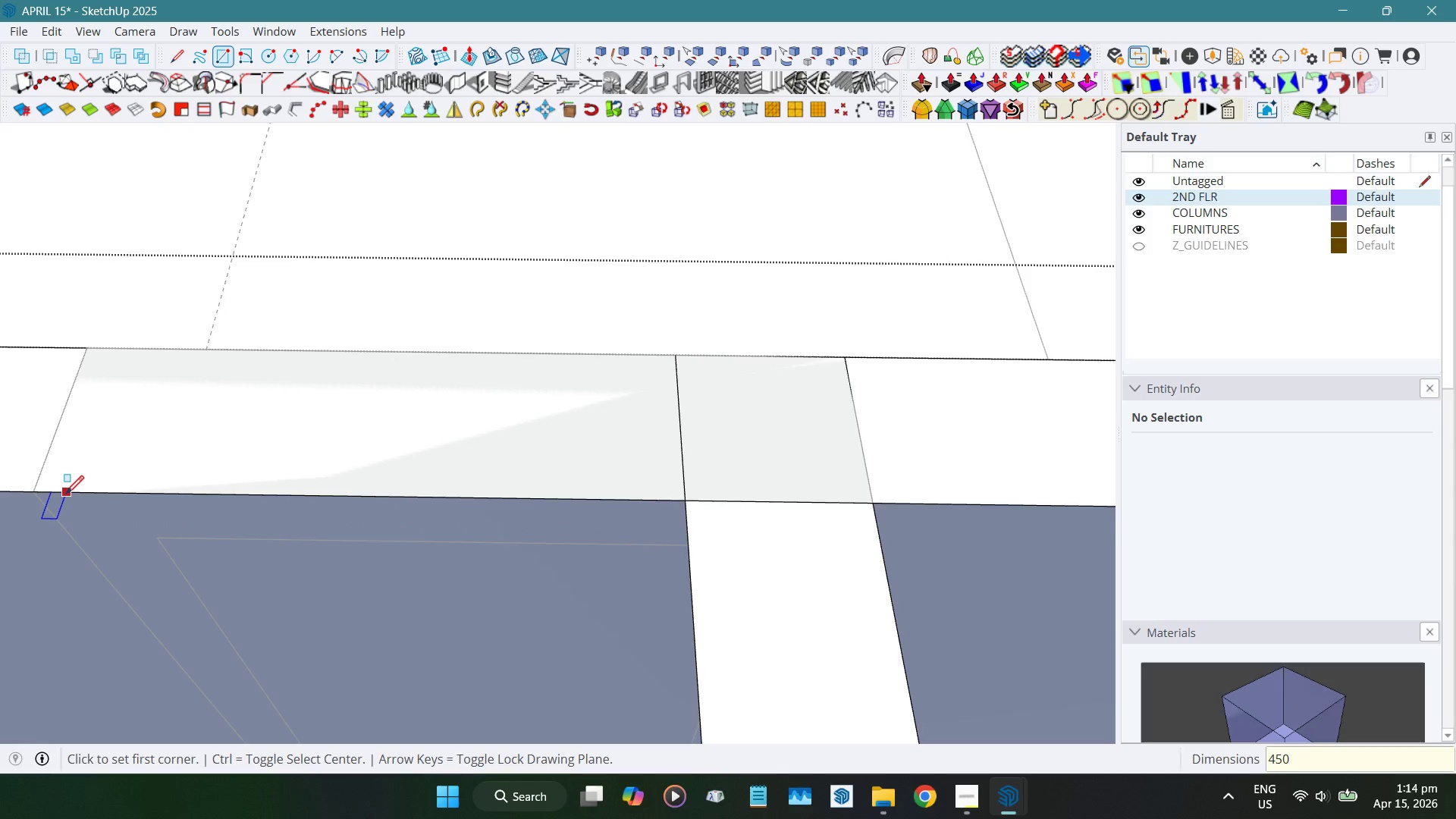 
key(Comma)
 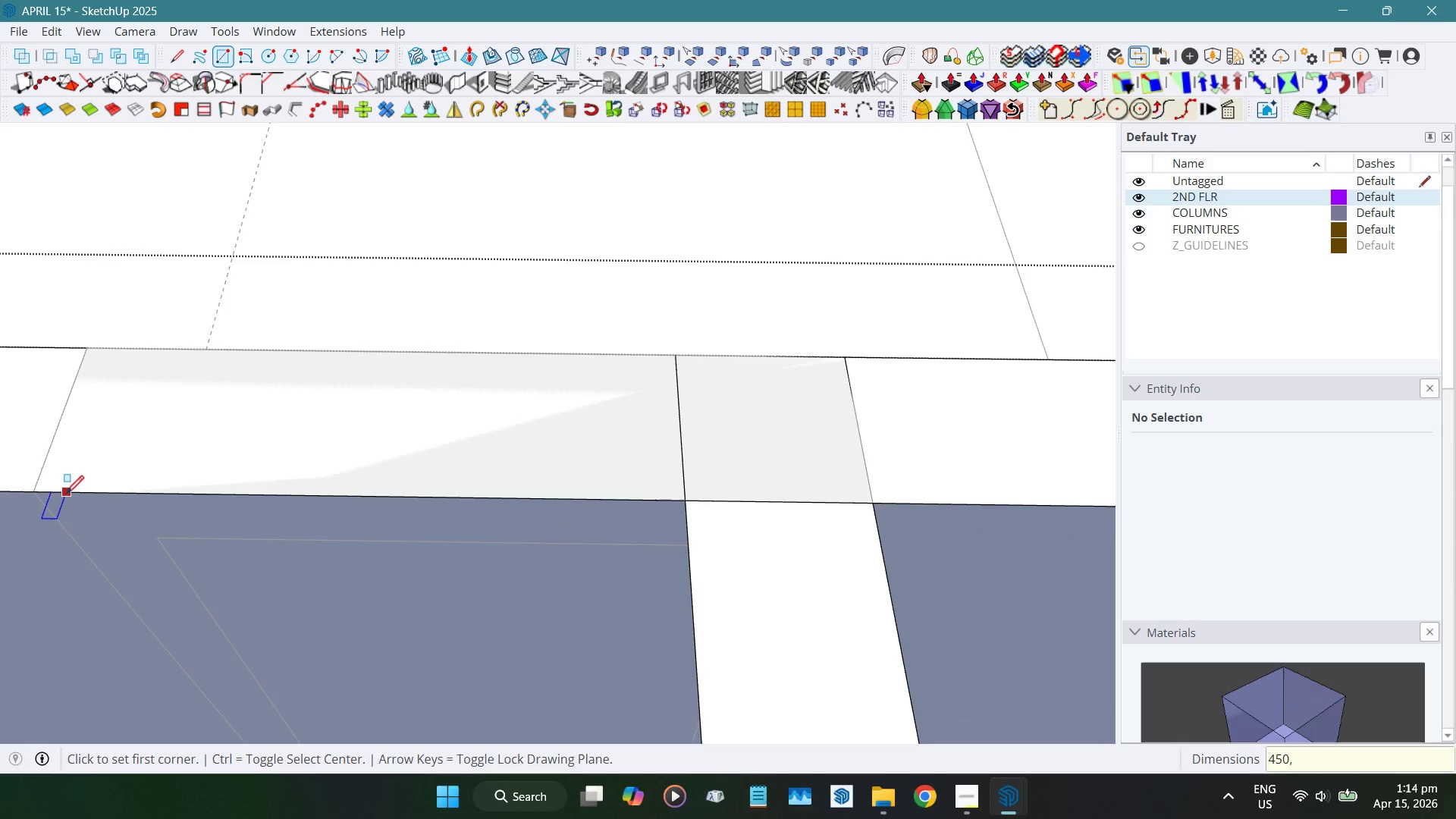 
key(Numpad1)
 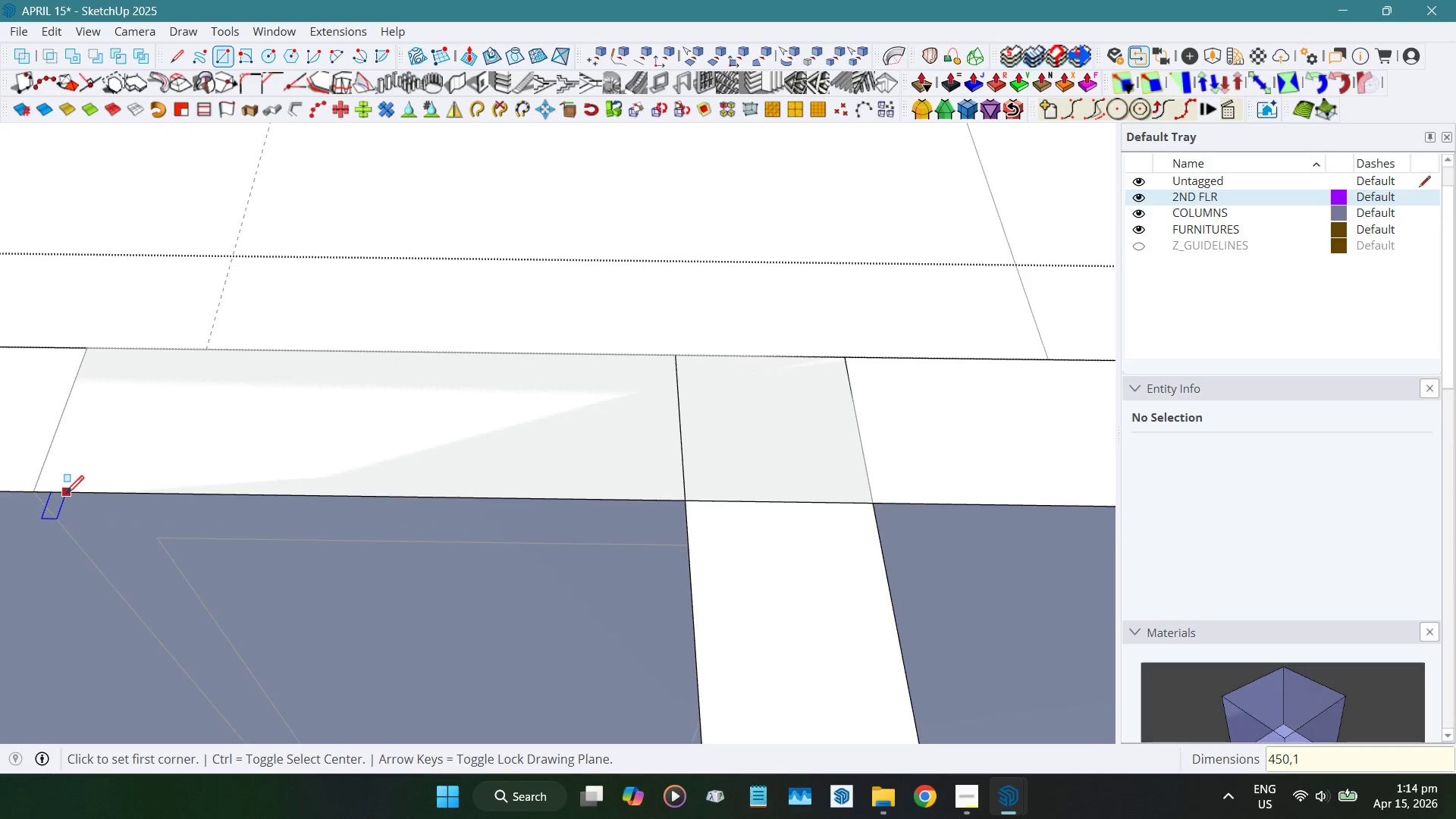 
key(Numpad0)
 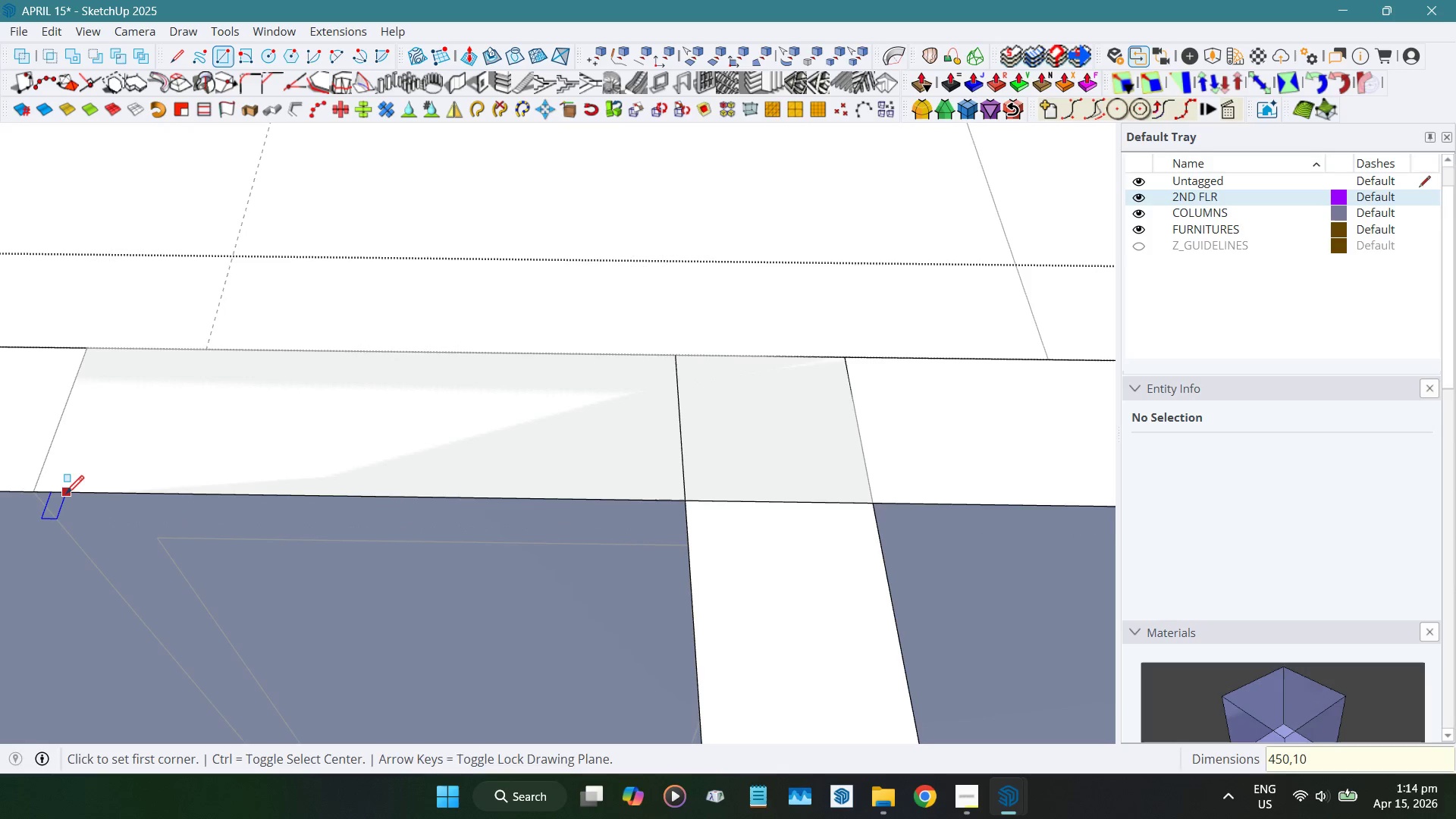 
key(Numpad0)
 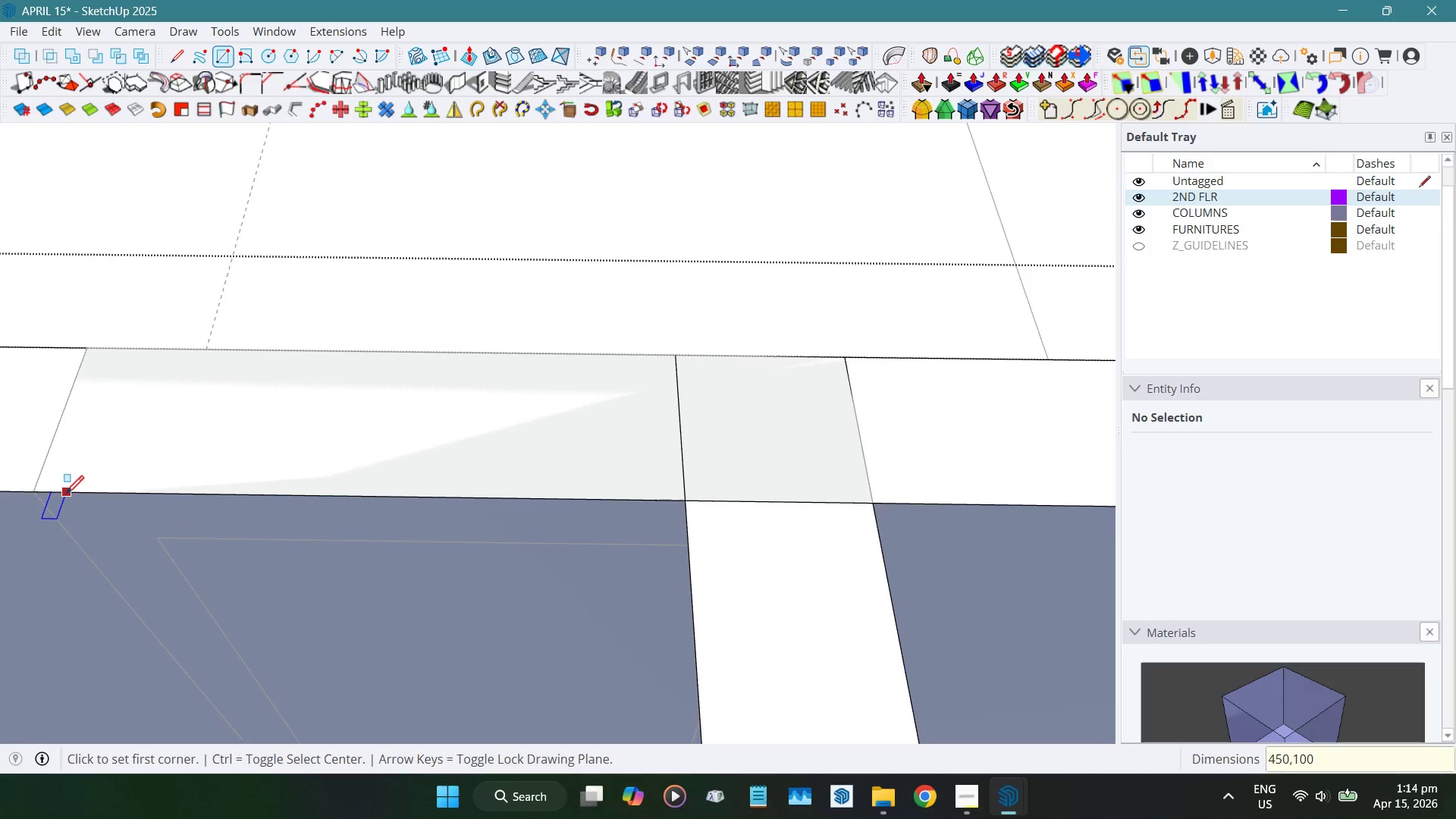 
key(NumpadEnter)
 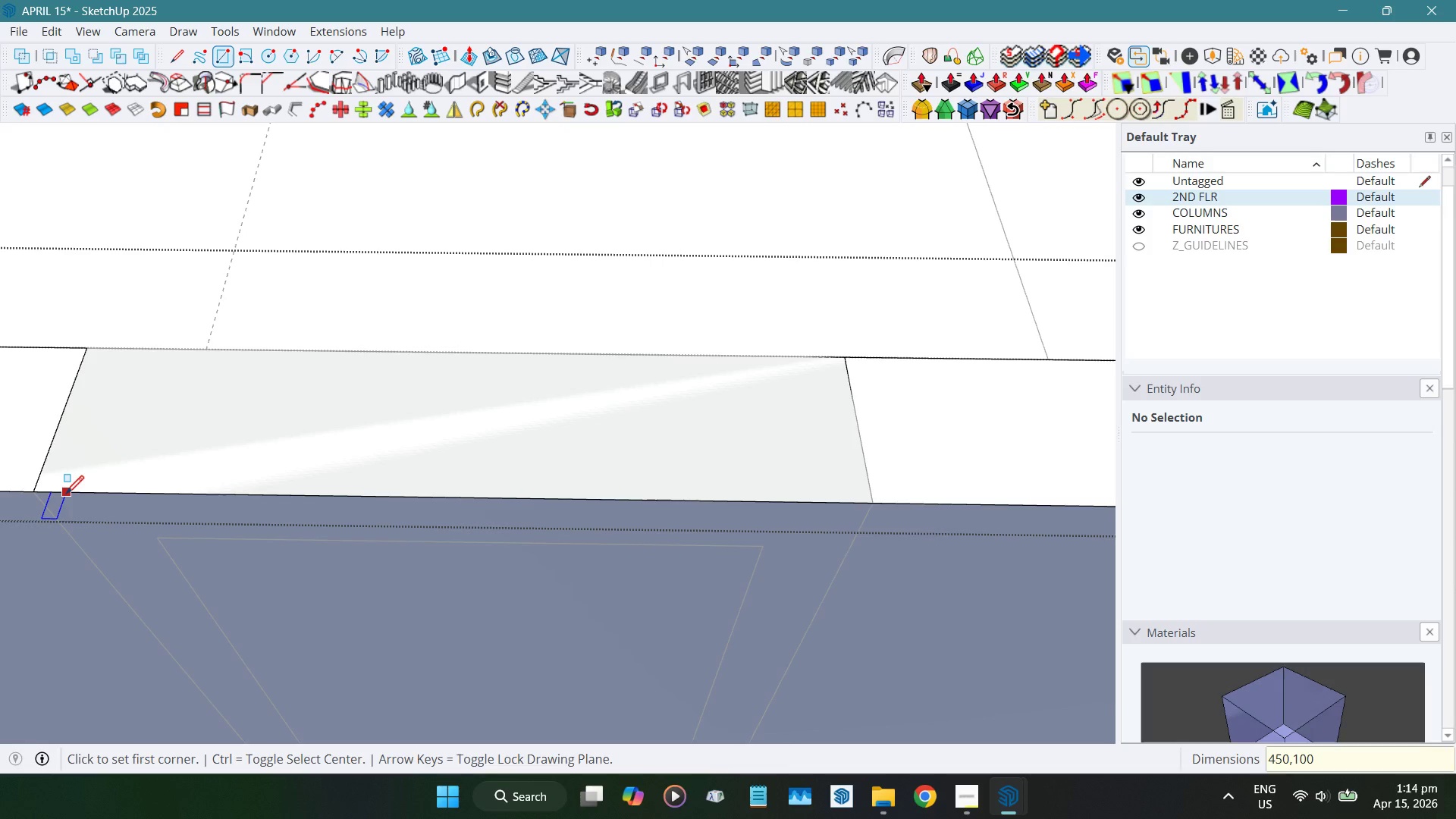 
key(Space)
 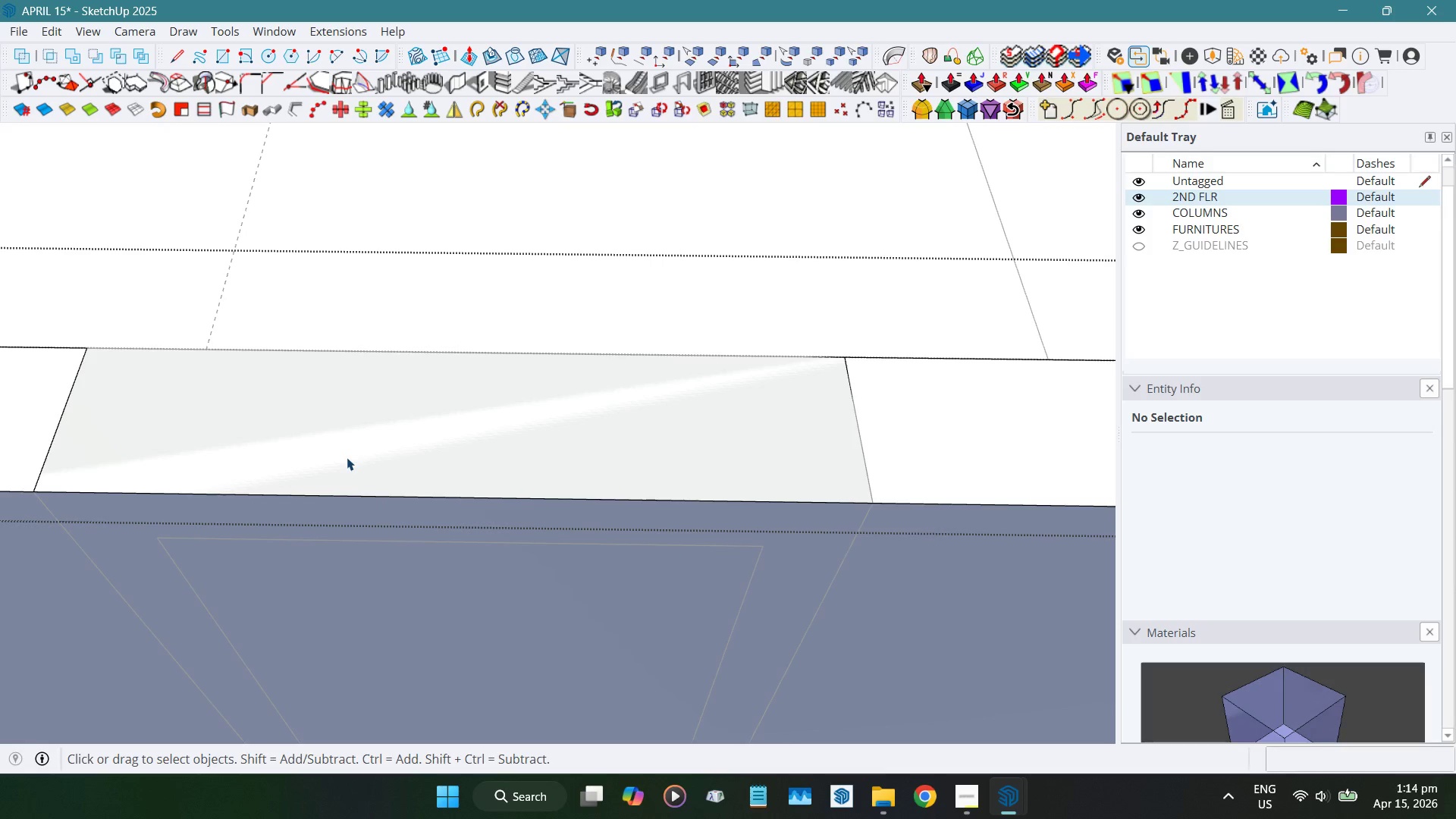 
key(Alt+H)
 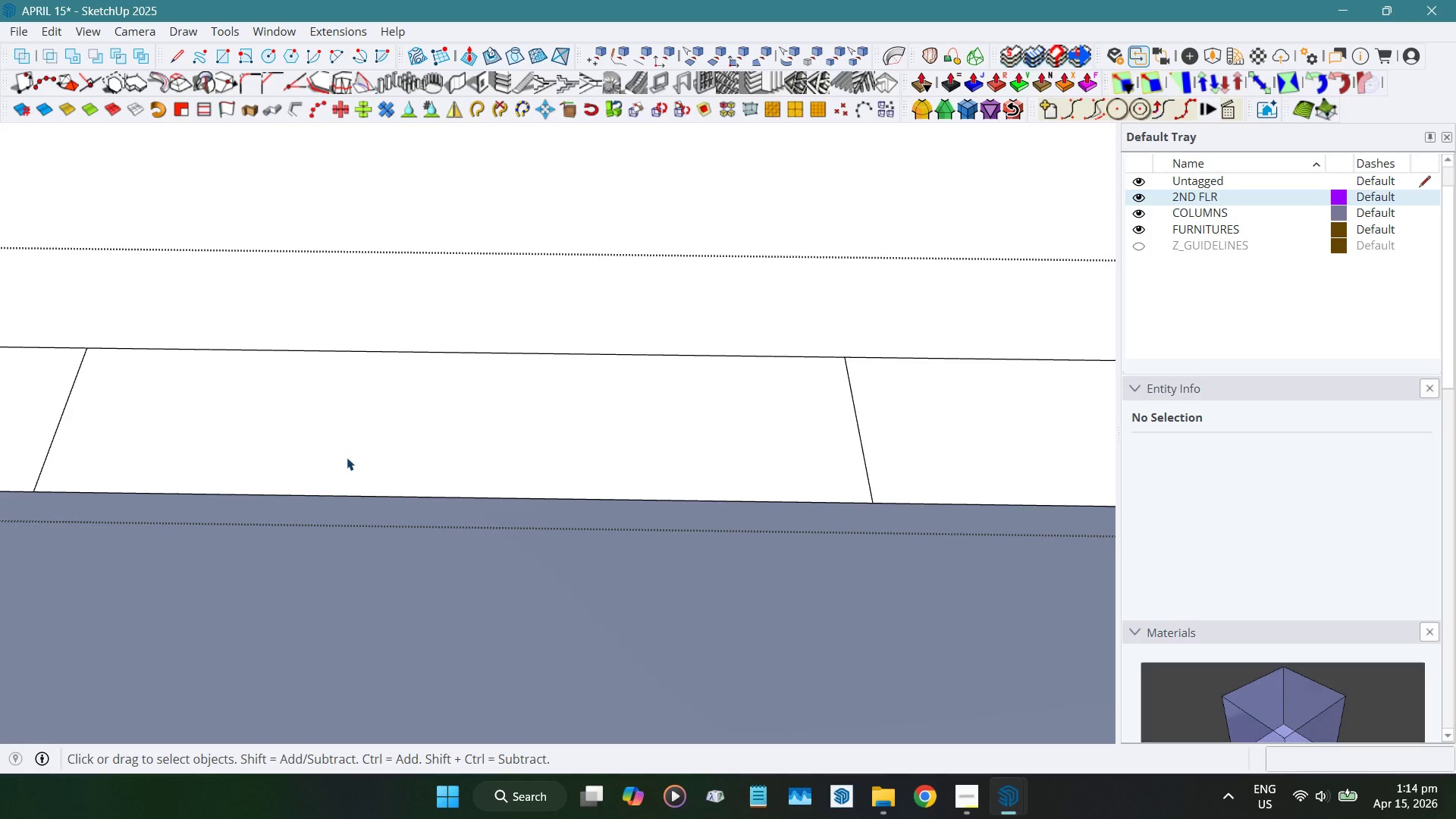 
left_click([347, 457])
 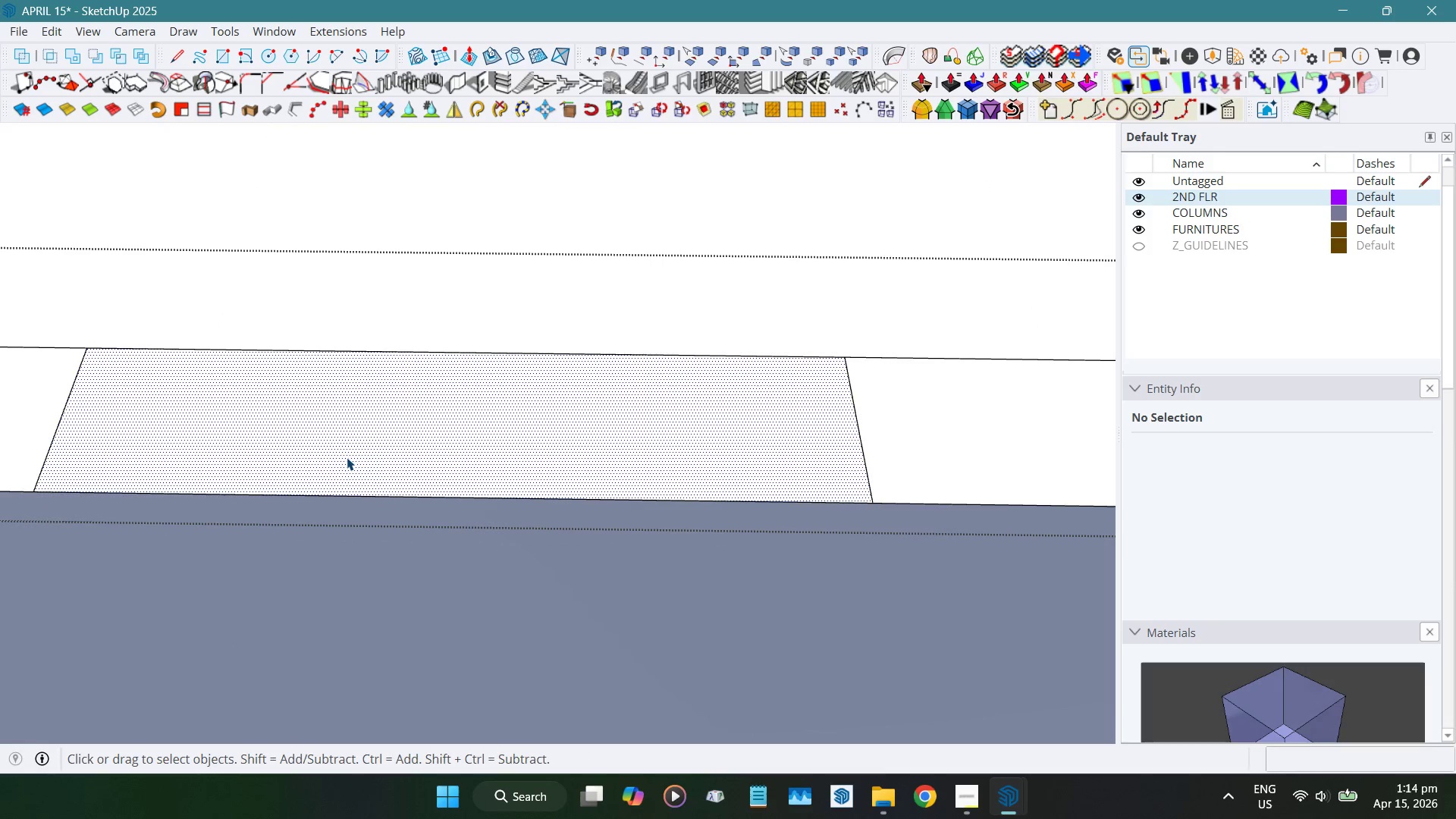 
key(Shift+ShiftLeft)
 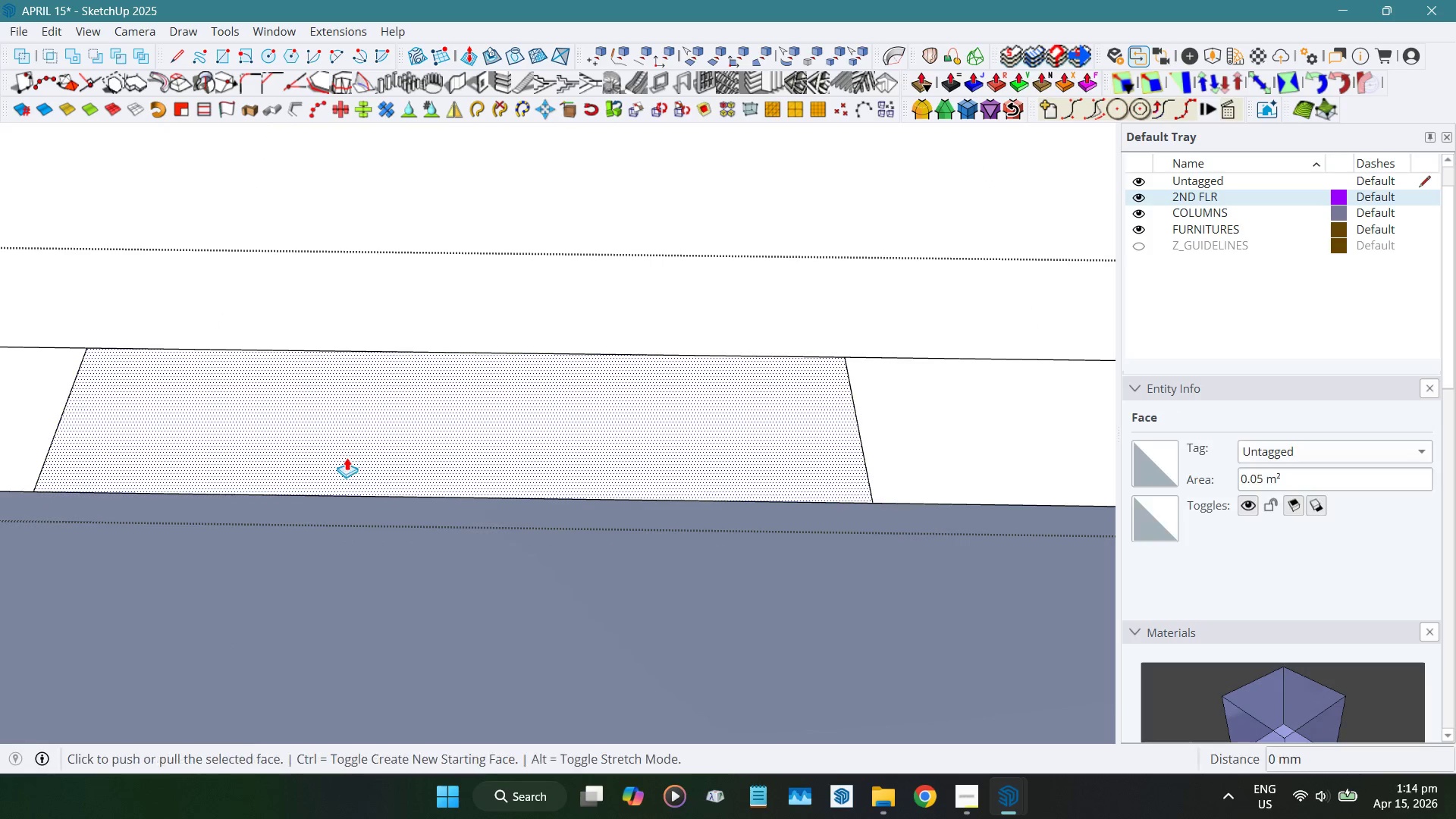 
key(Shift+D)
 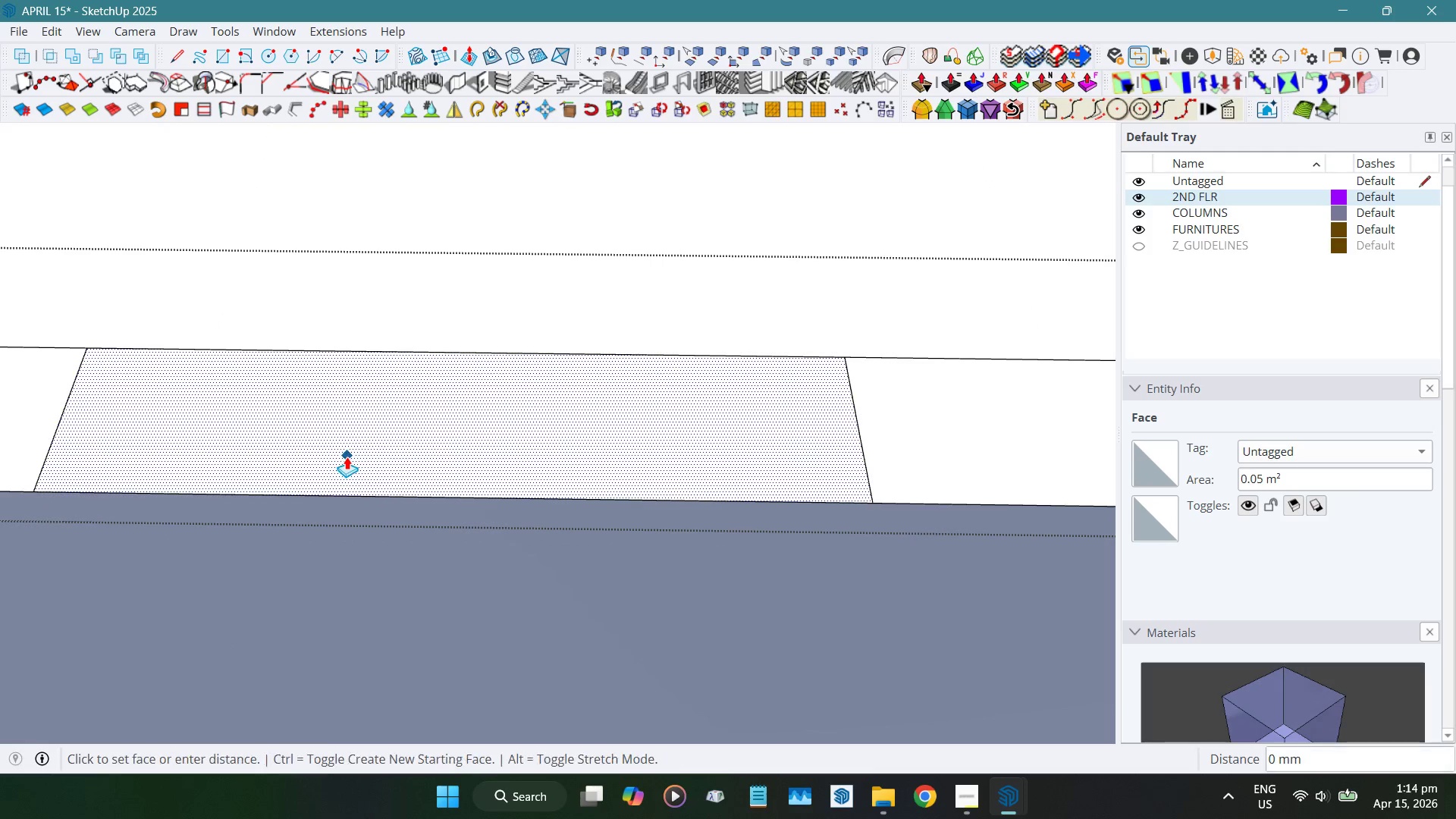 
left_click([347, 457])
 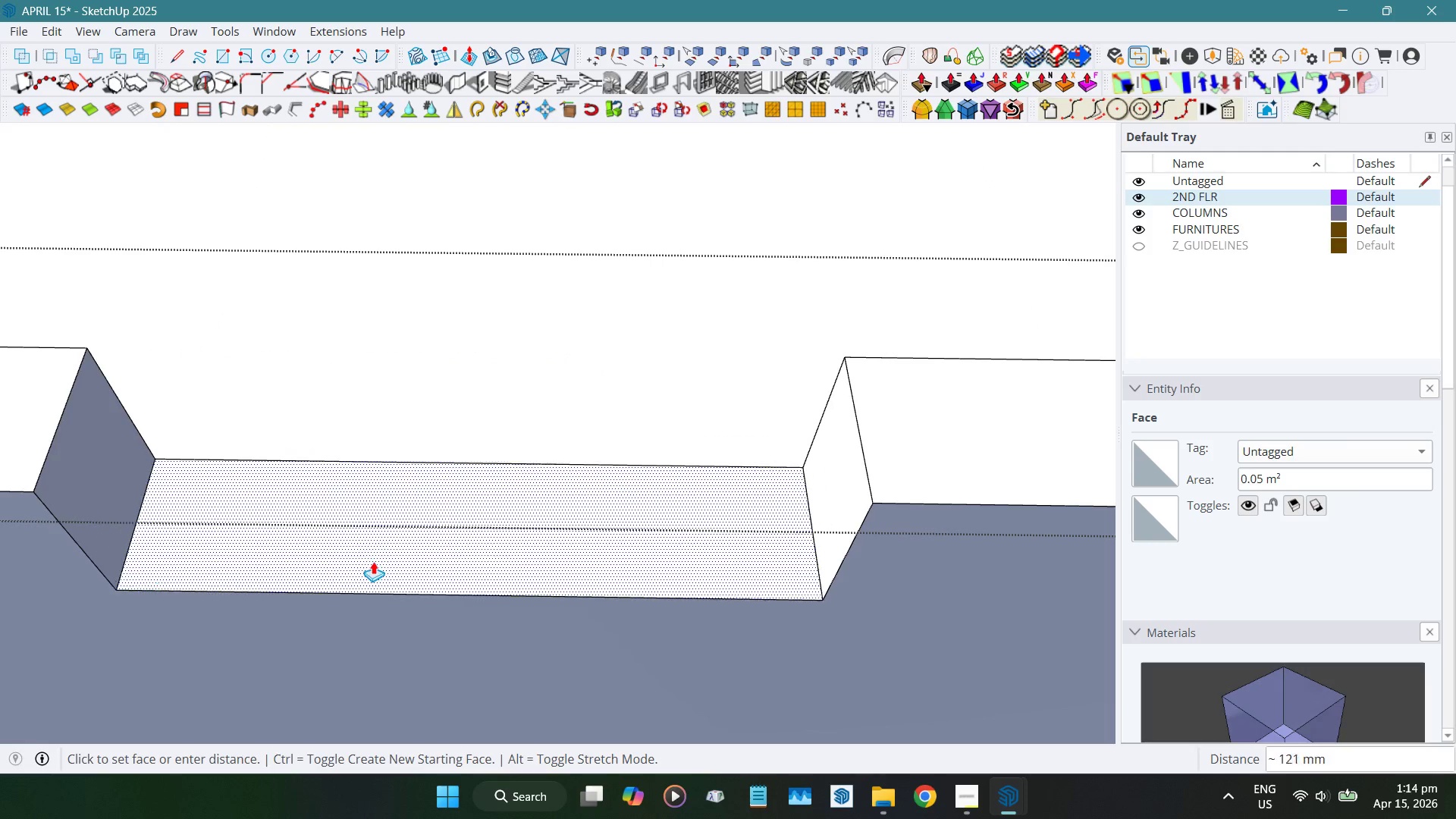 
hold_key(key=ShiftLeft, duration=0.72)
 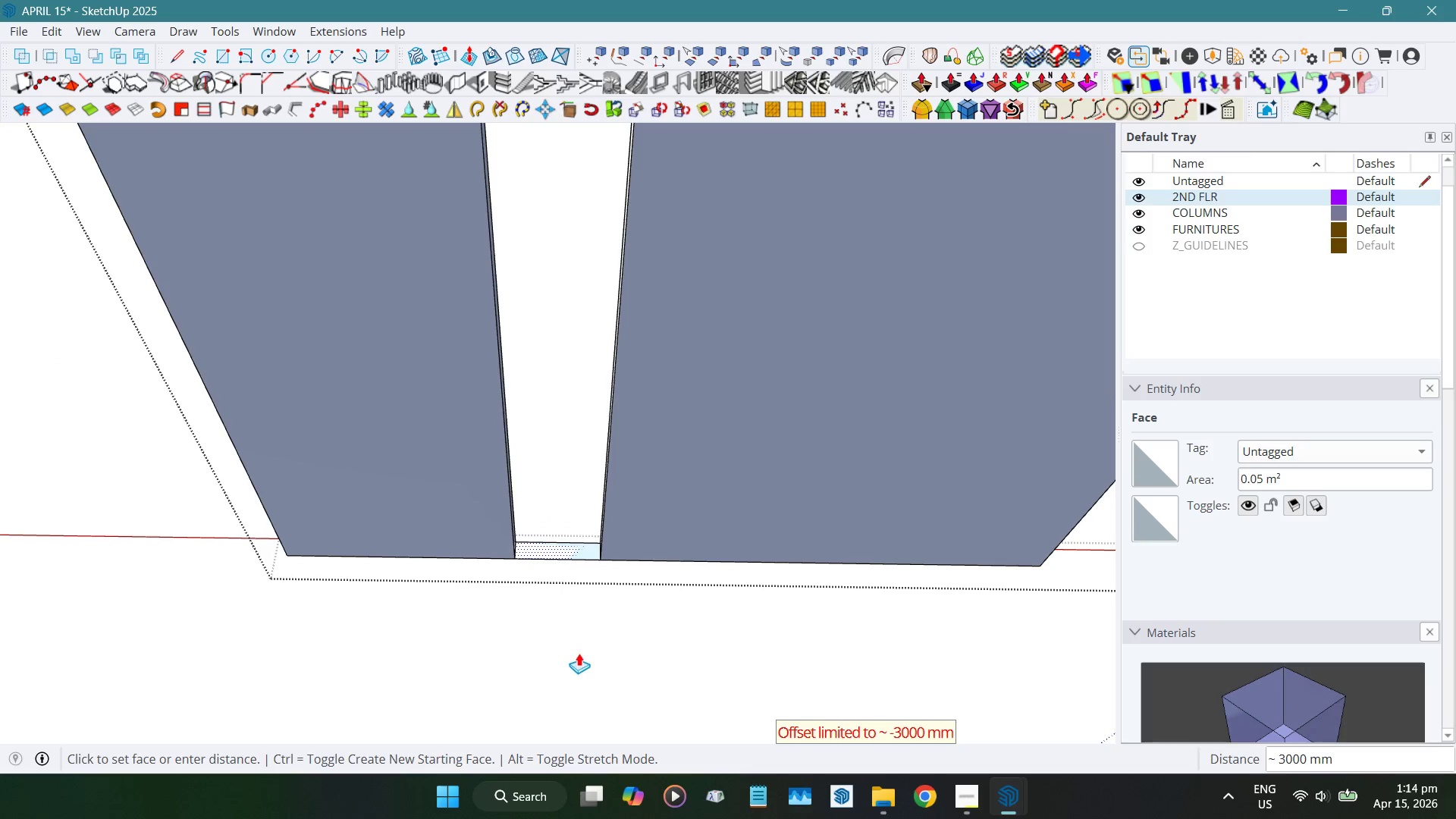 
scroll: coordinate [386, 554], scroll_direction: down, amount: 23.0
 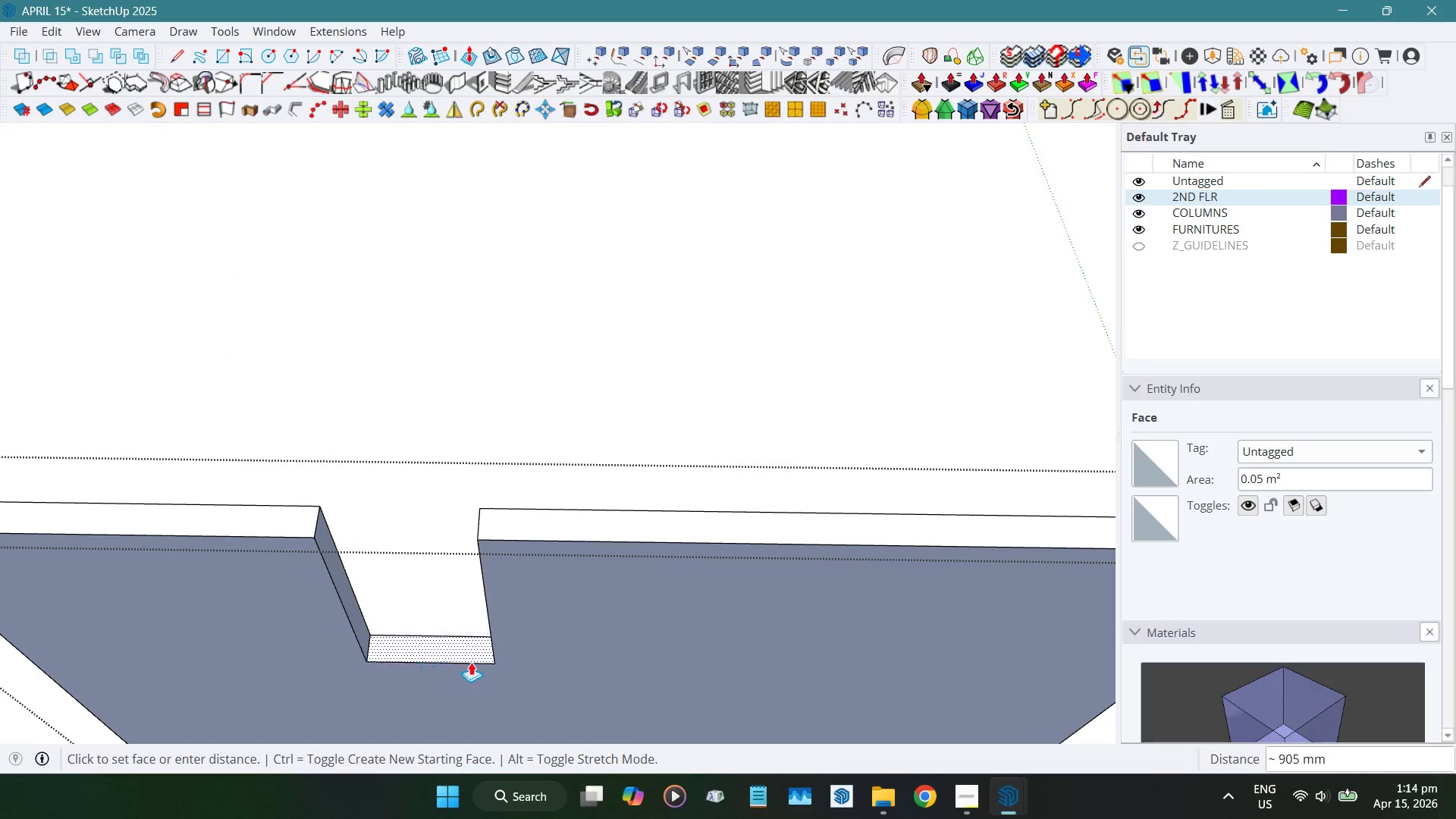 
left_click([571, 664])
 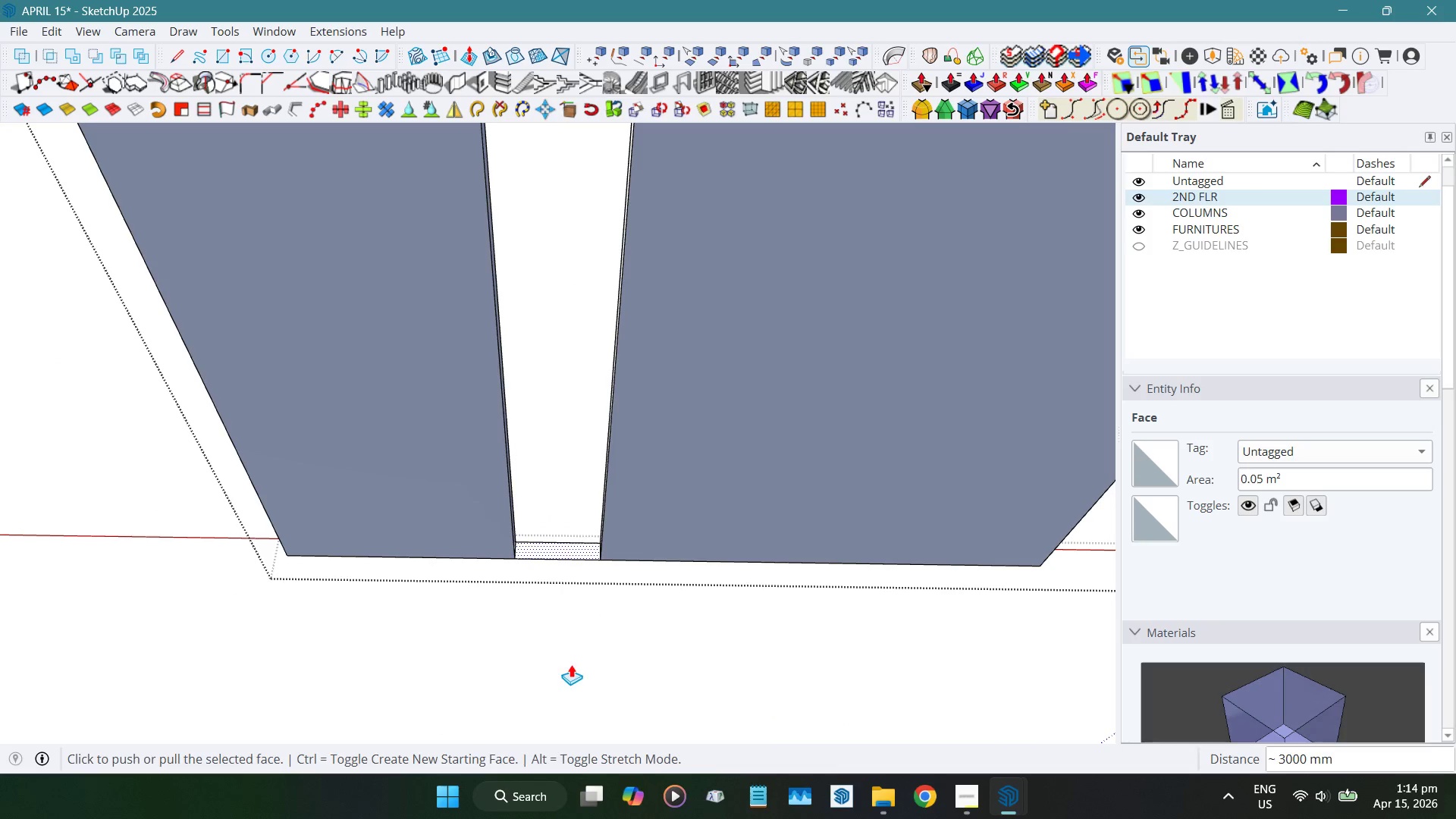 
key(Space)
 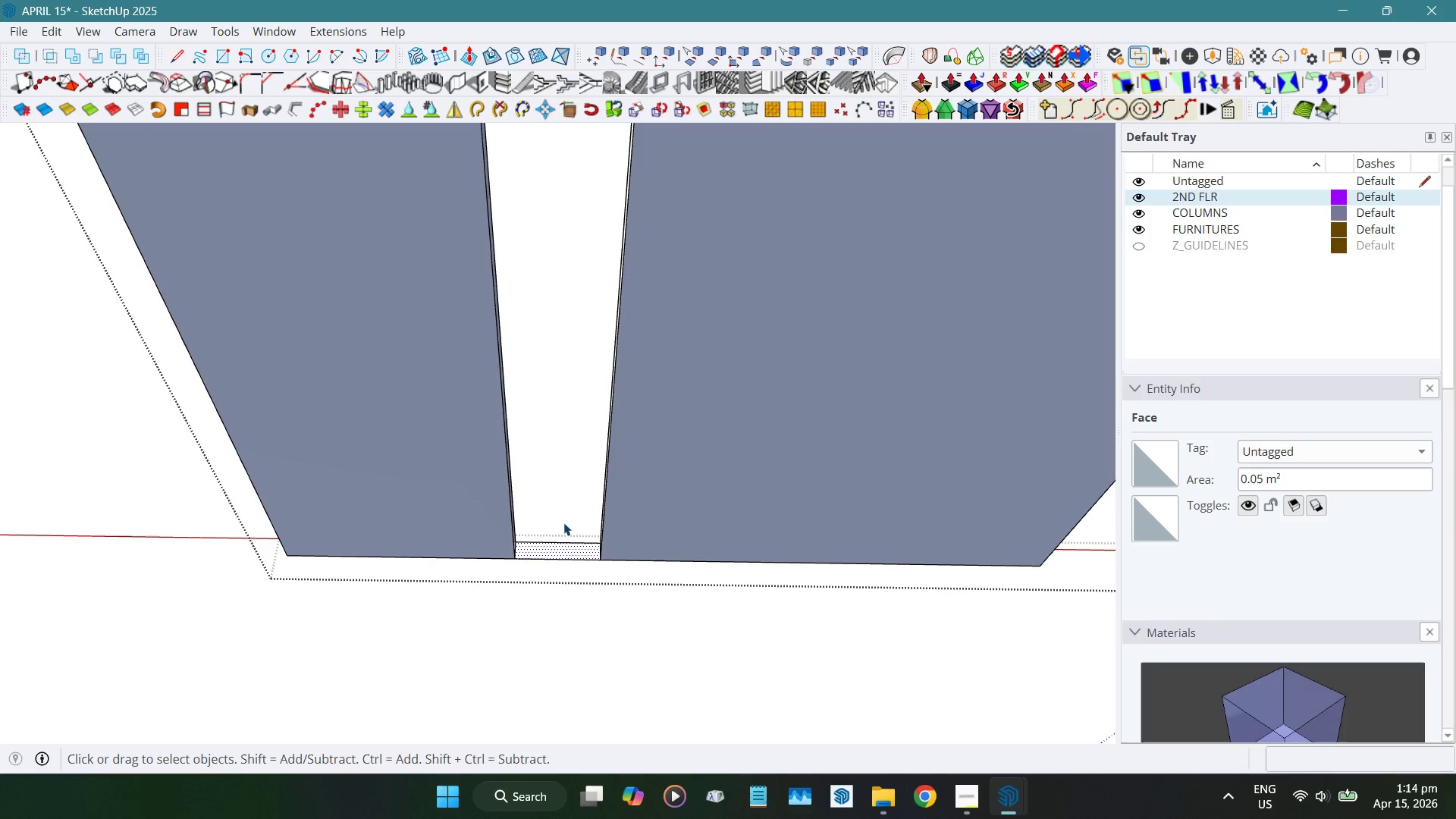 
key(Shift+E)
 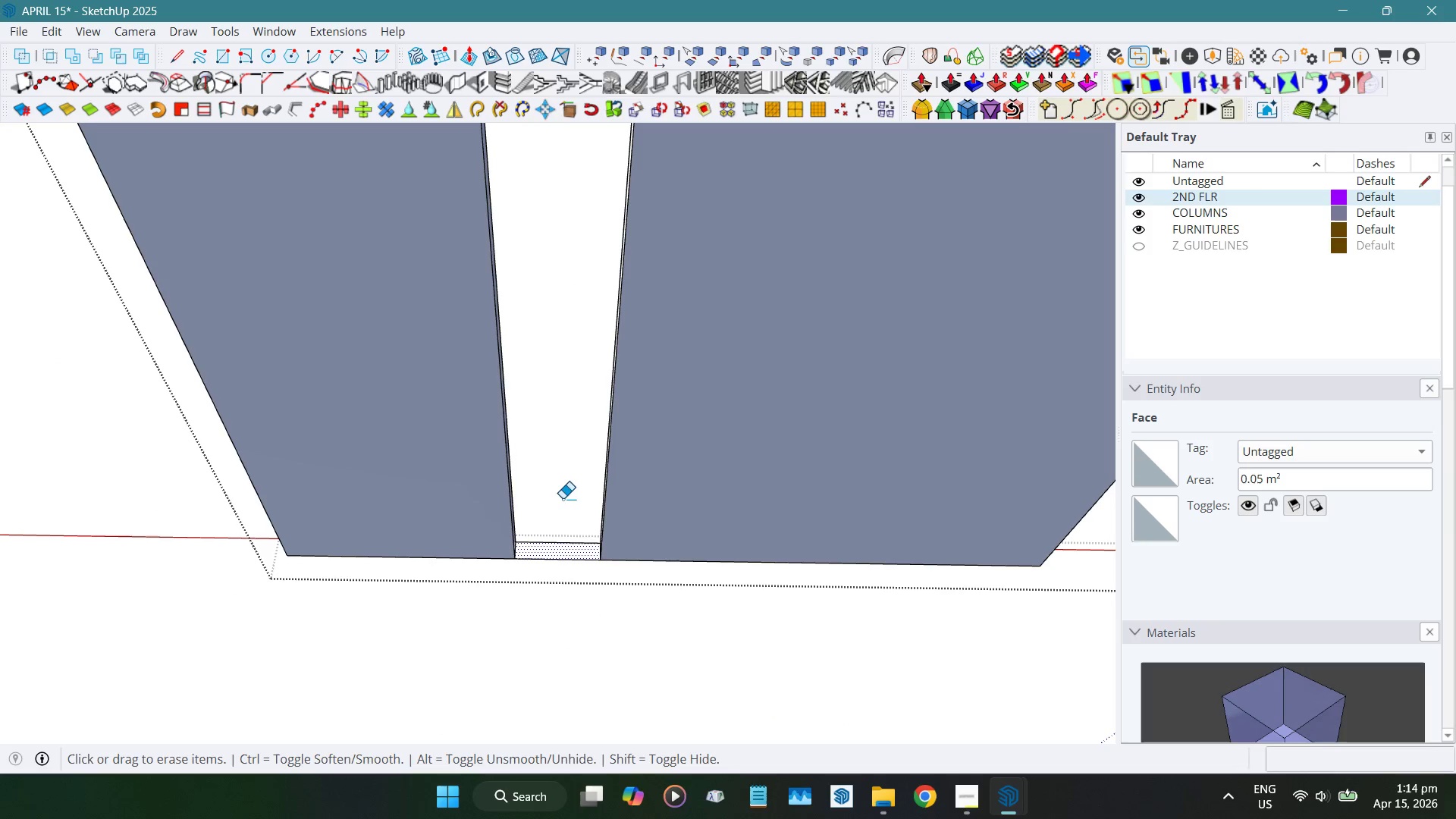 
left_click_drag(start_coordinate=[563, 498], to_coordinate=[566, 637])
 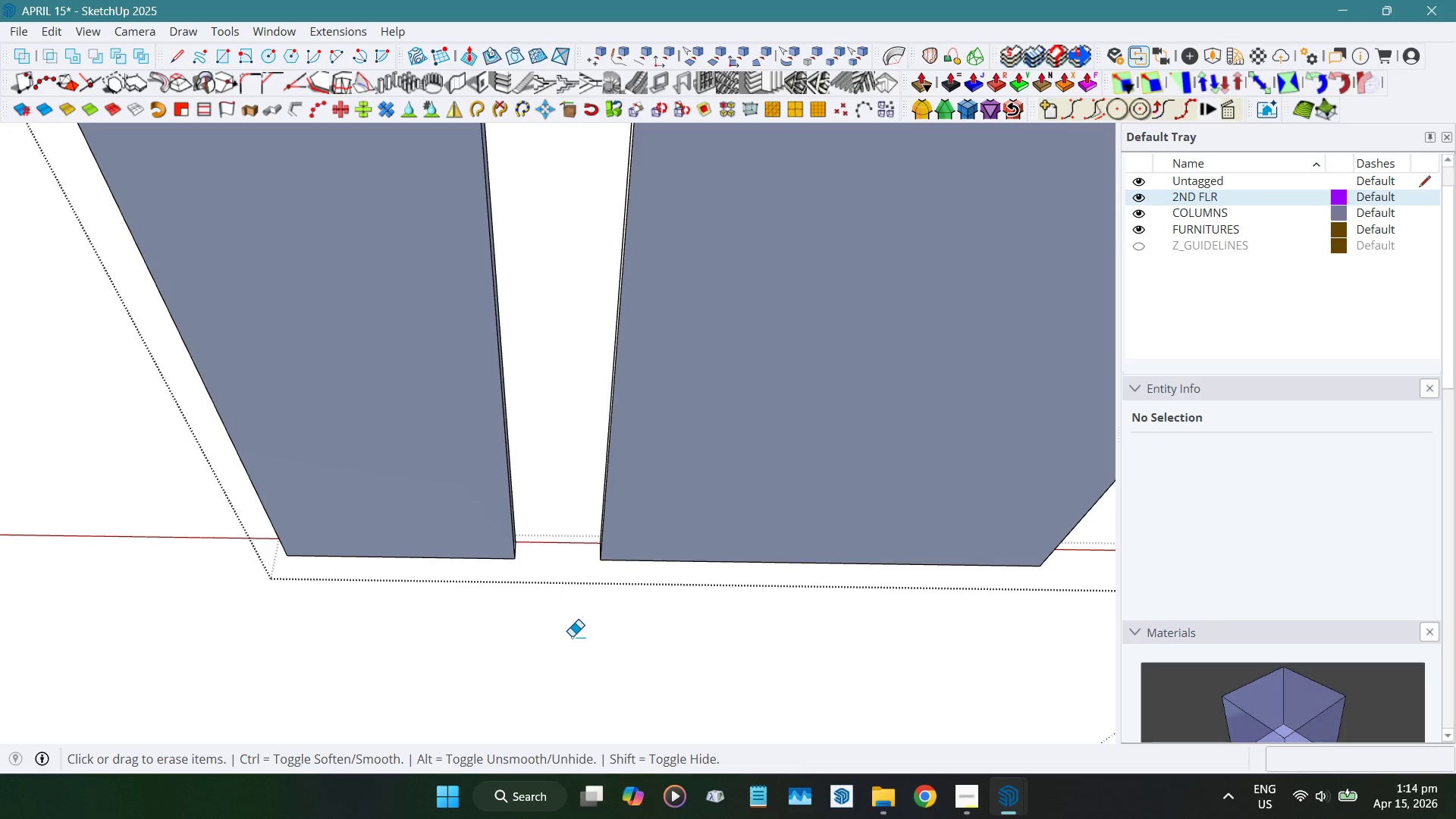 
key(Space)
 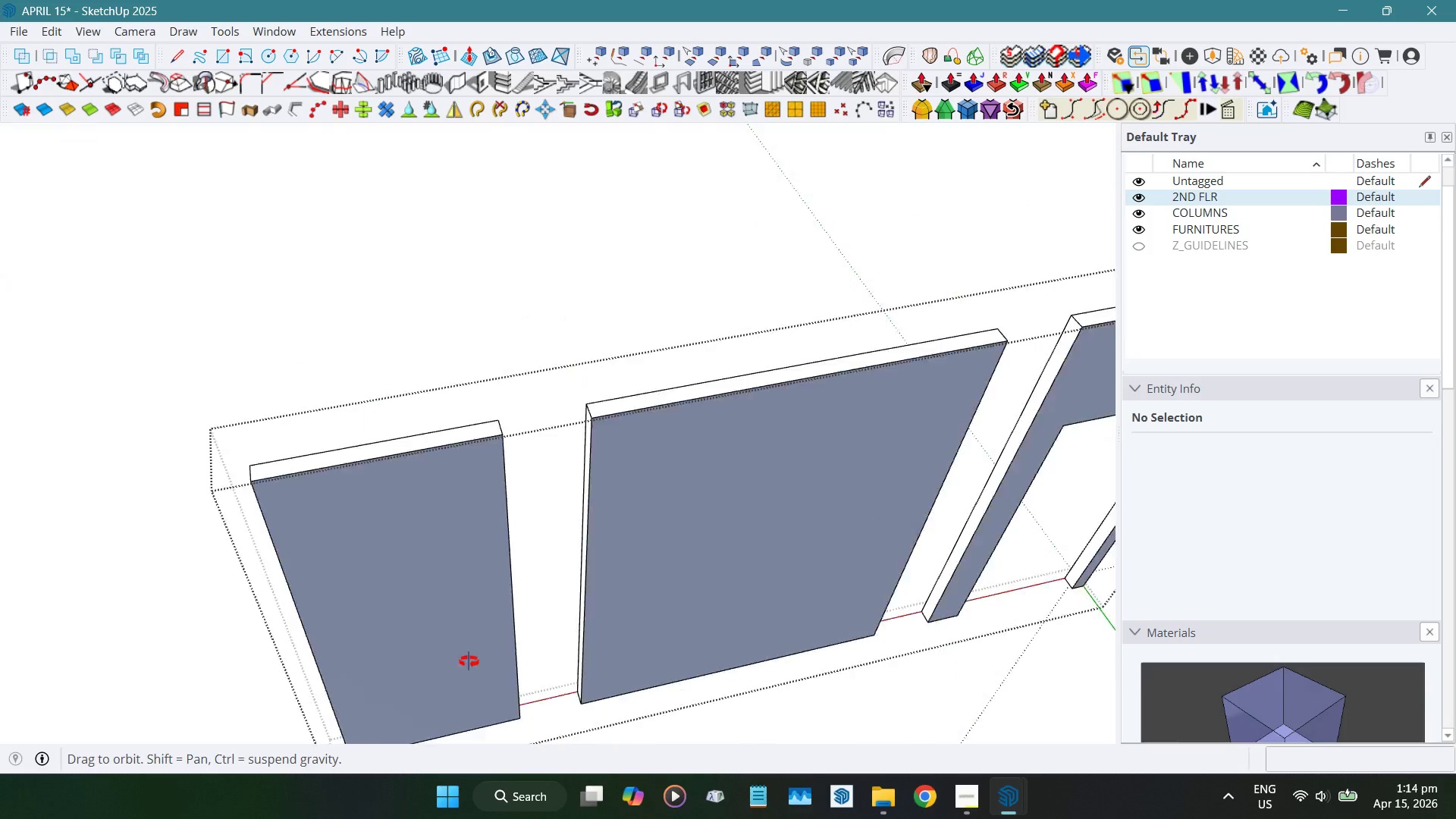 
scroll: coordinate [573, 635], scroll_direction: down, amount: 5.0
 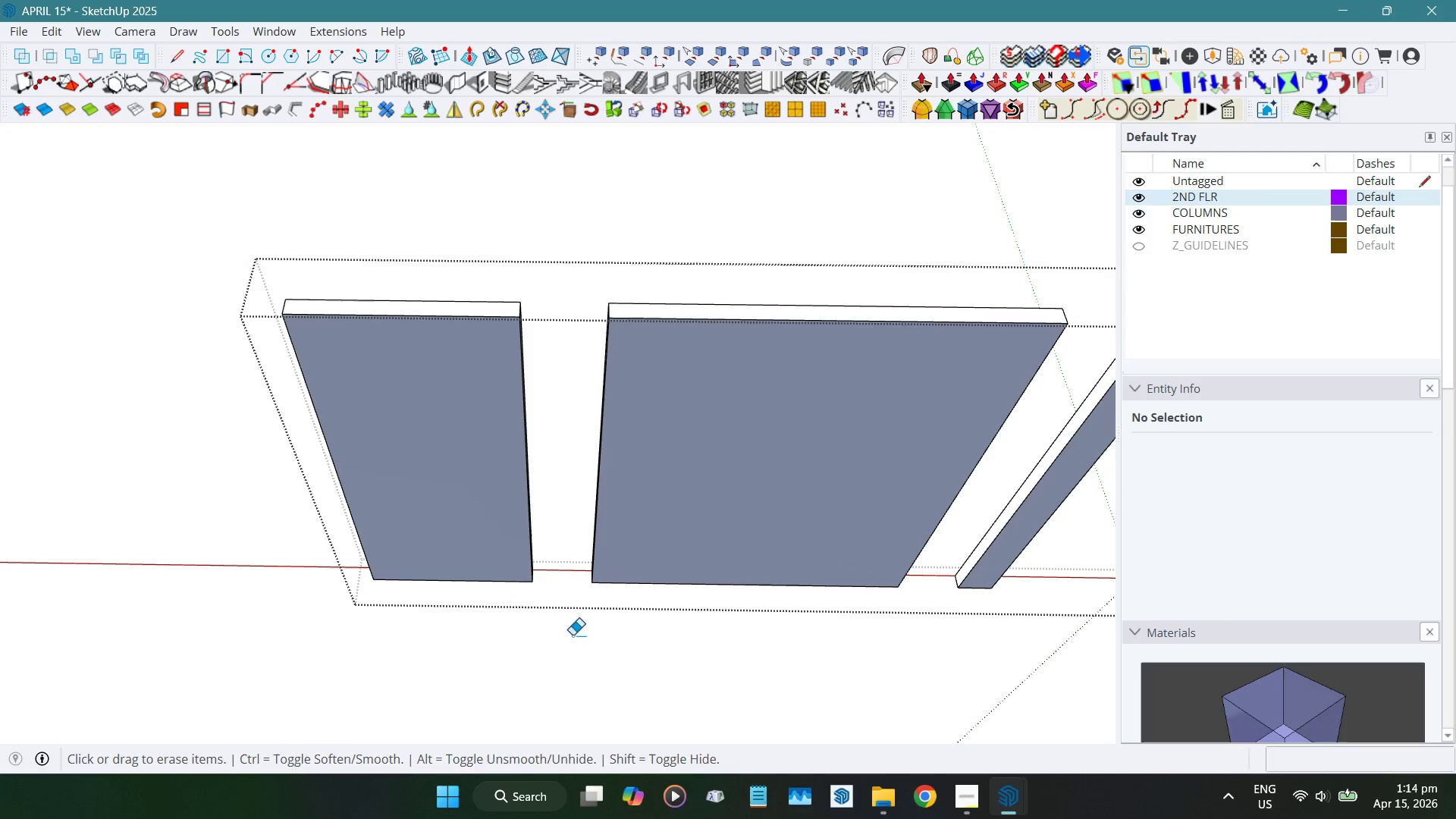 
key(Escape)
 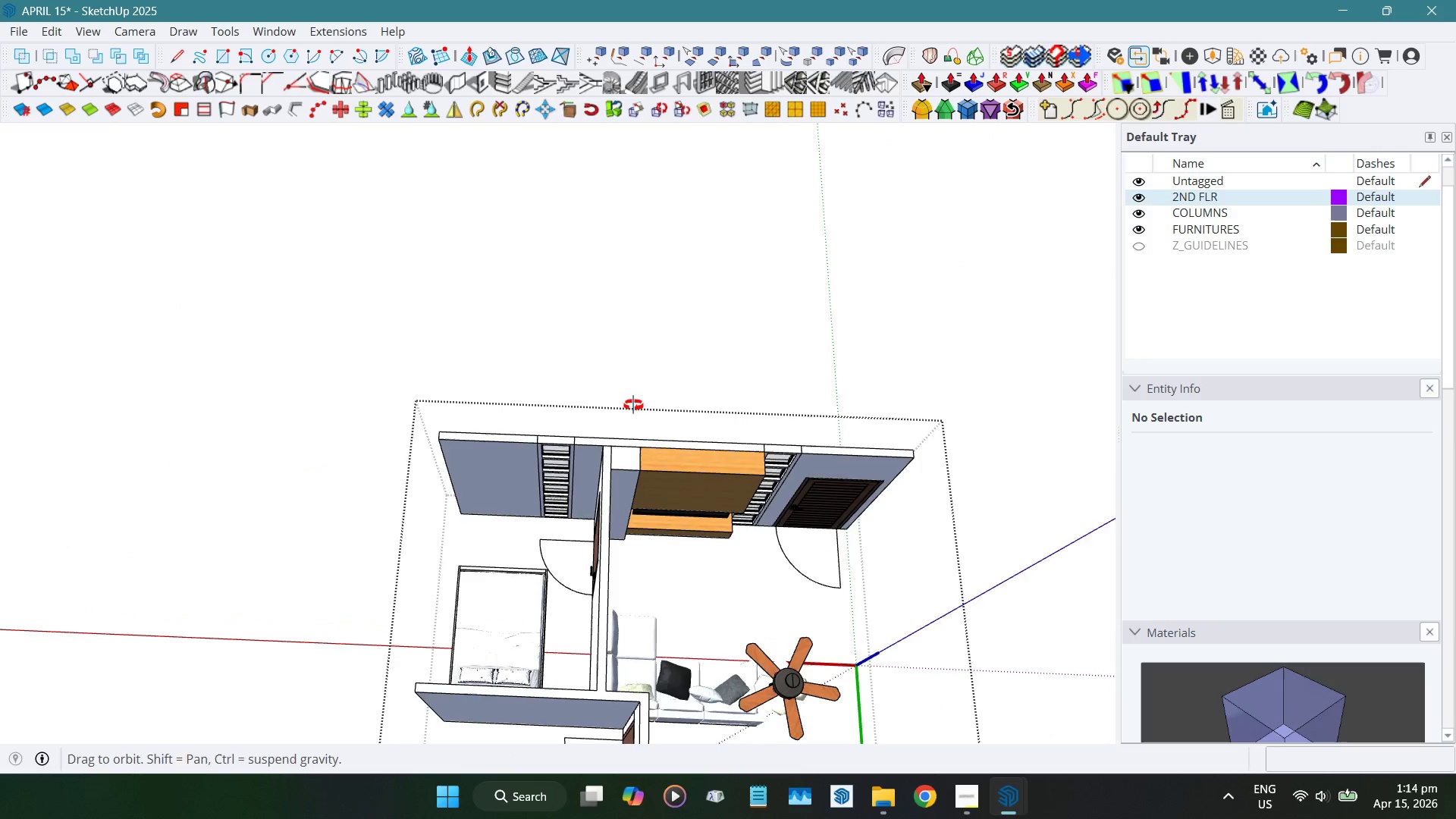 
scroll: coordinate [554, 356], scroll_direction: down, amount: 11.0
 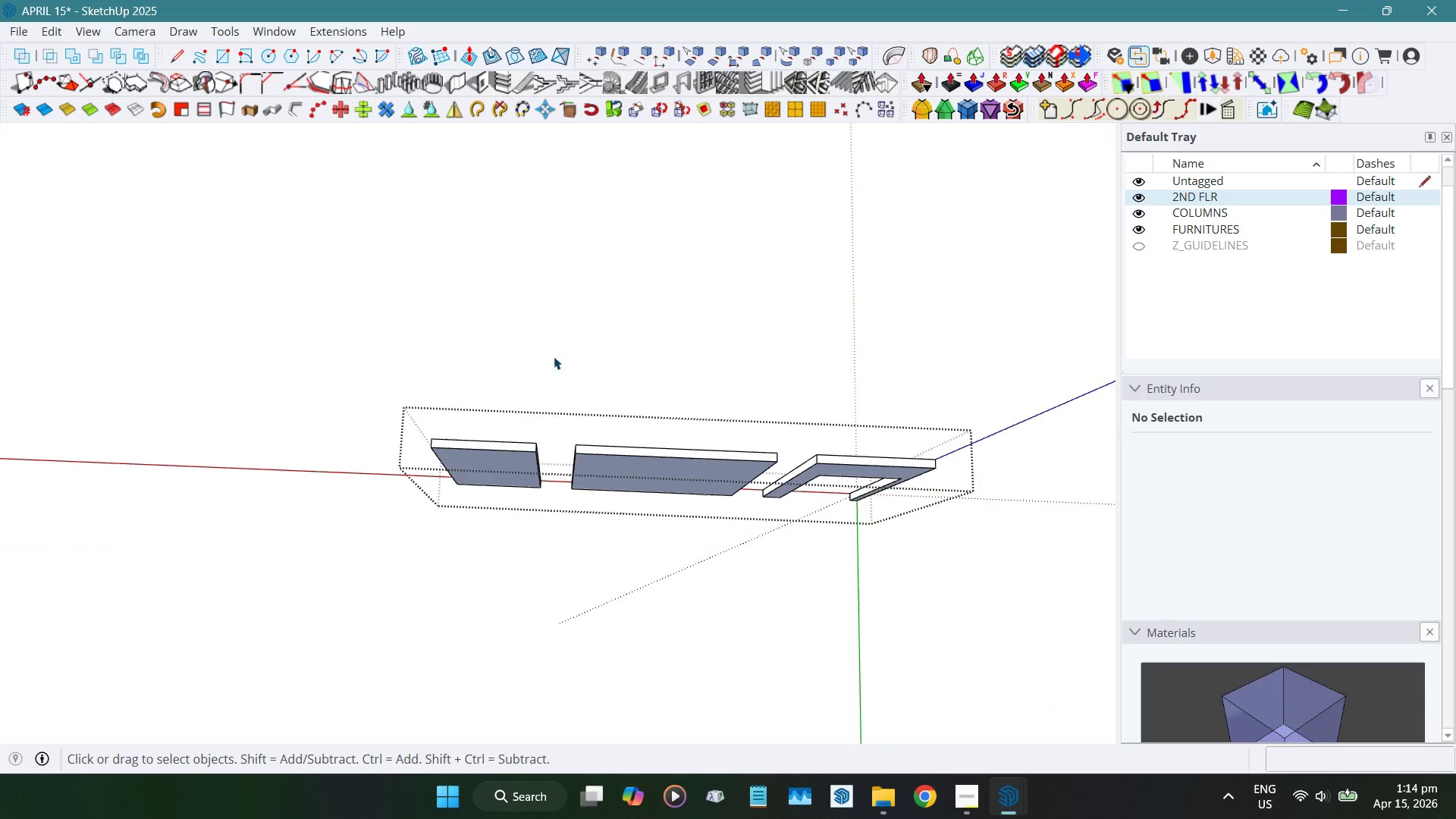 
left_click([815, 227])
 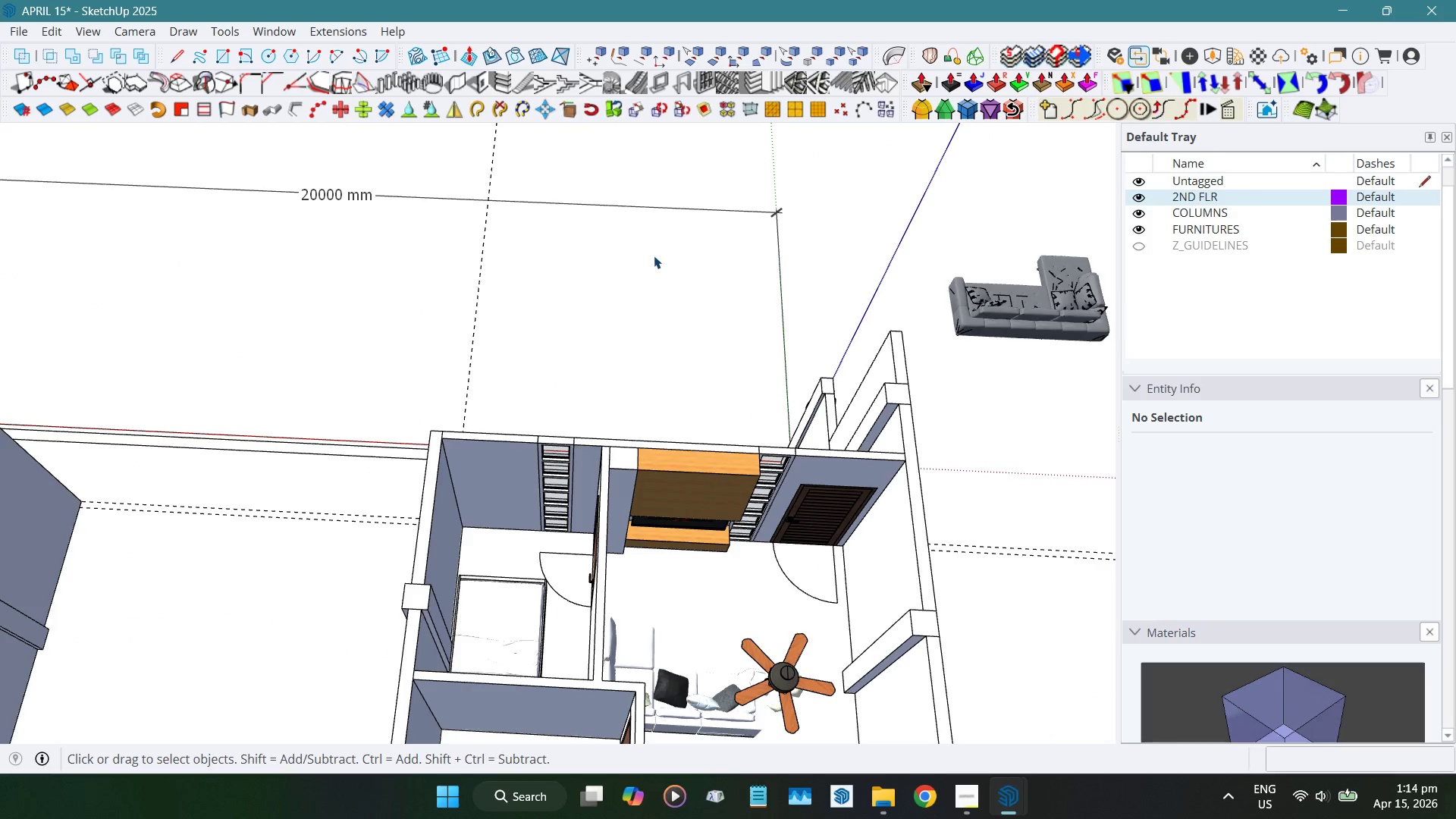 
scroll: coordinate [654, 255], scroll_direction: down, amount: 5.0
 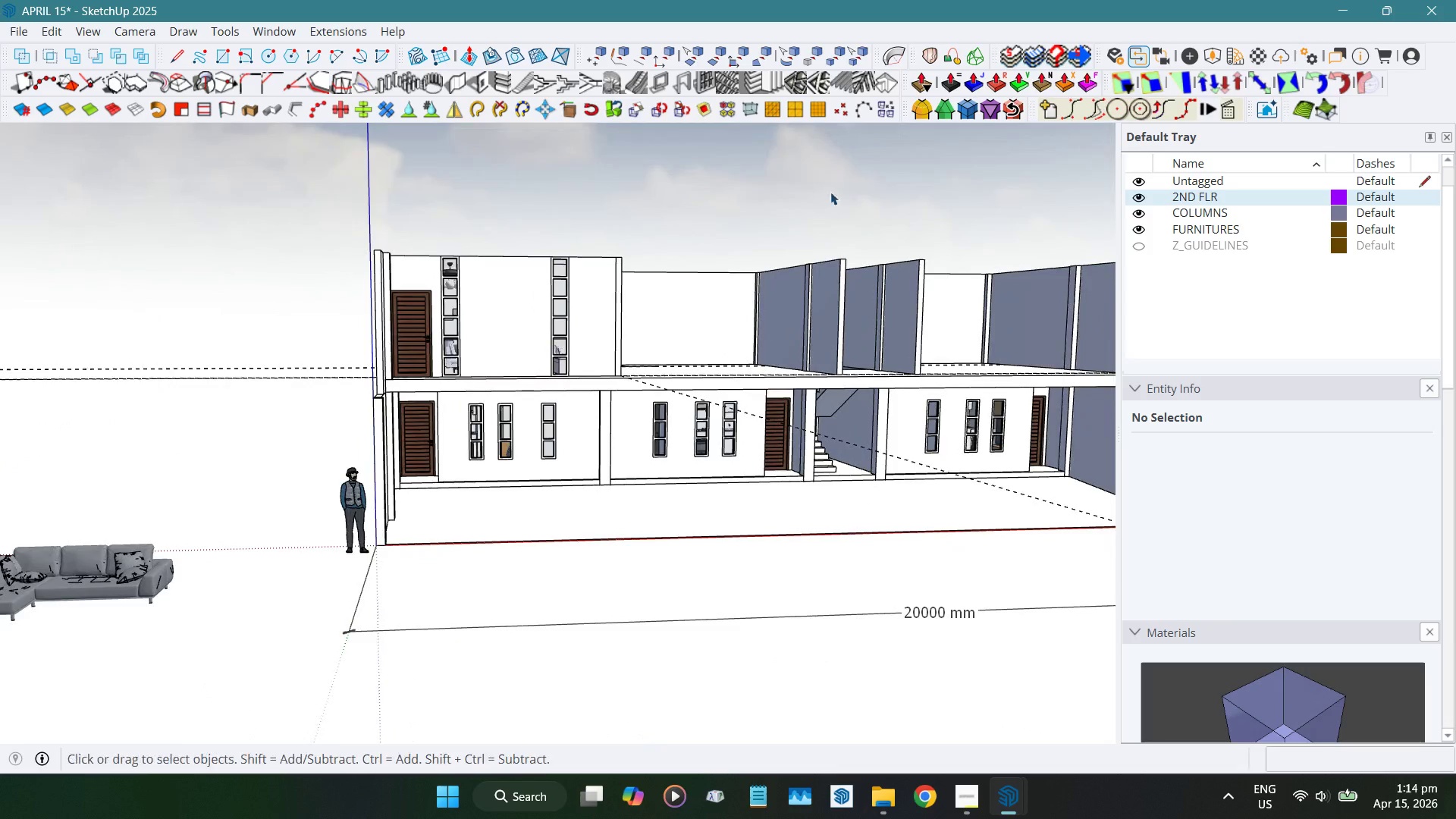 
hold_key(key=ShiftLeft, duration=1.0)
 